 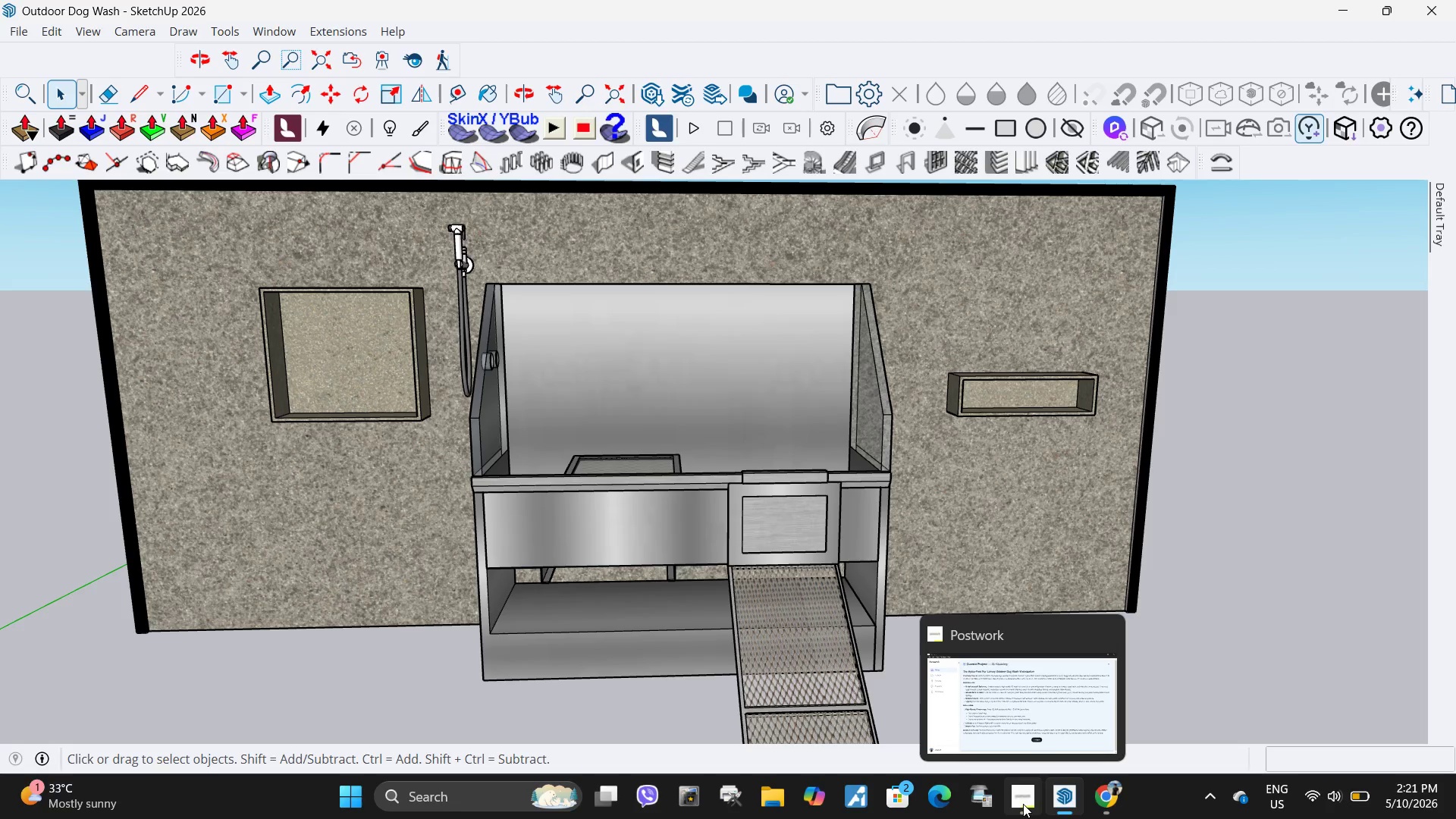 
left_click([651, 99])
 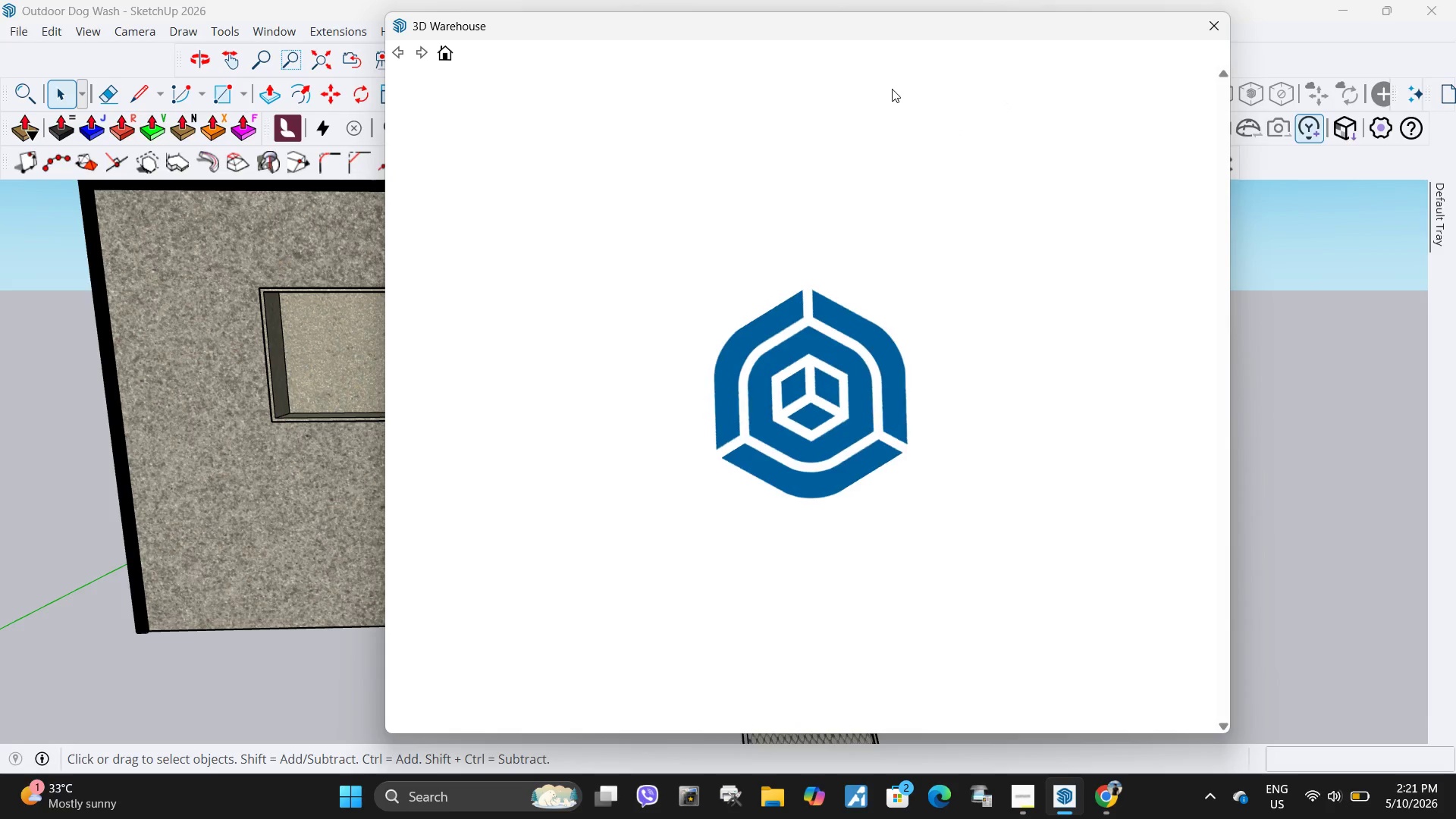 
wait(9.44)
 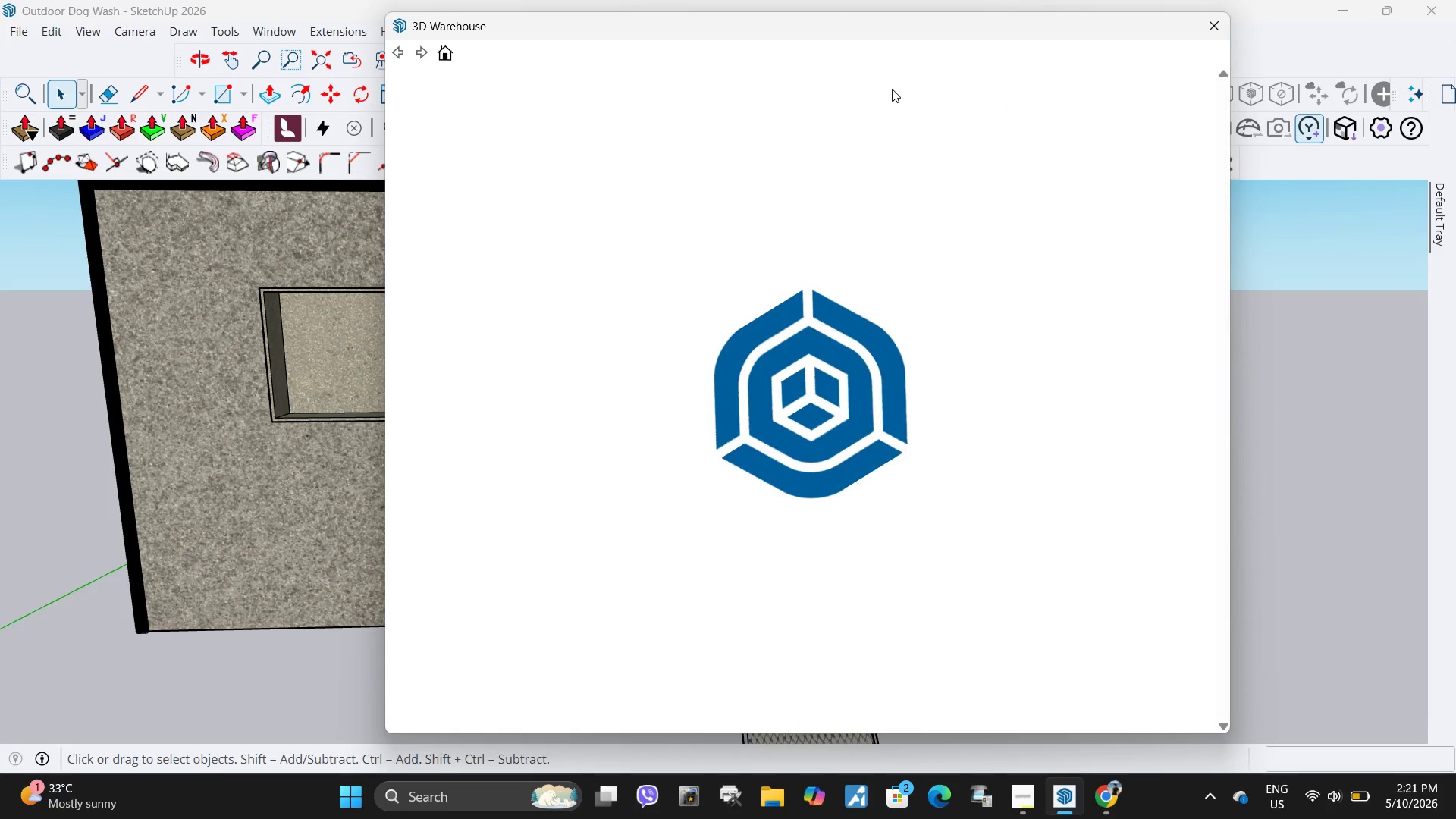 
left_click([985, 99])
 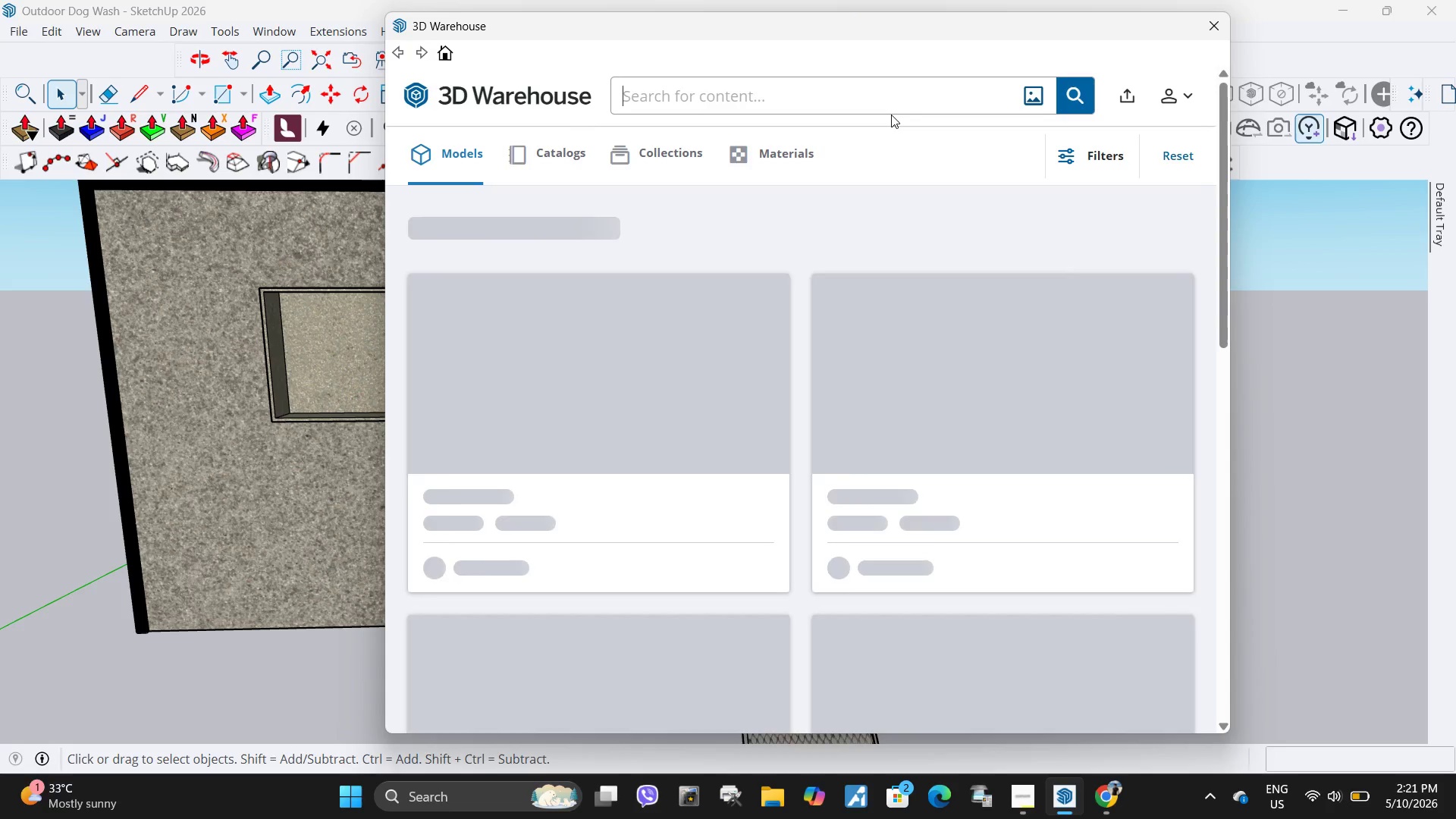 
type(paw logo skp)
 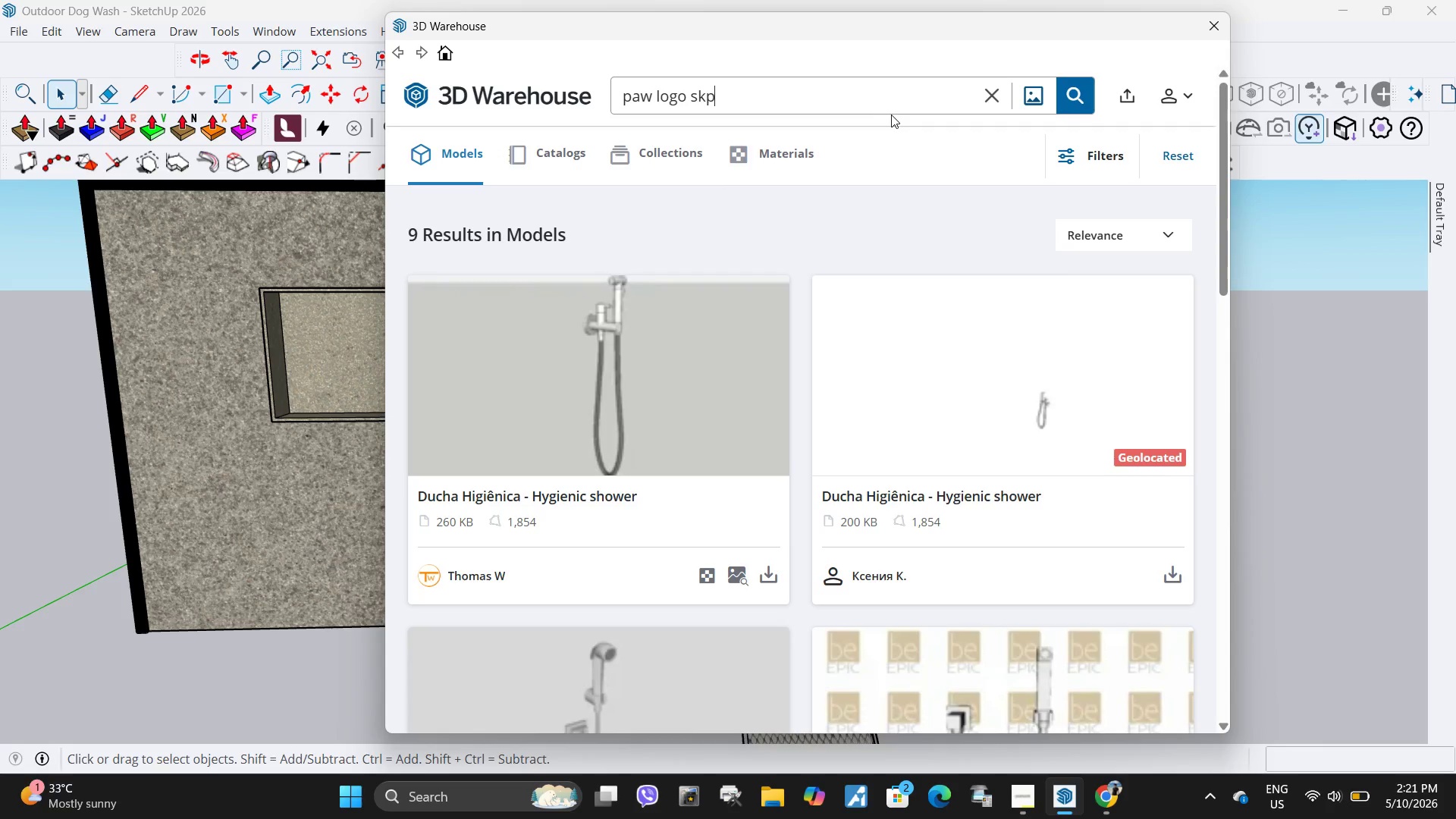 
key(Enter)
 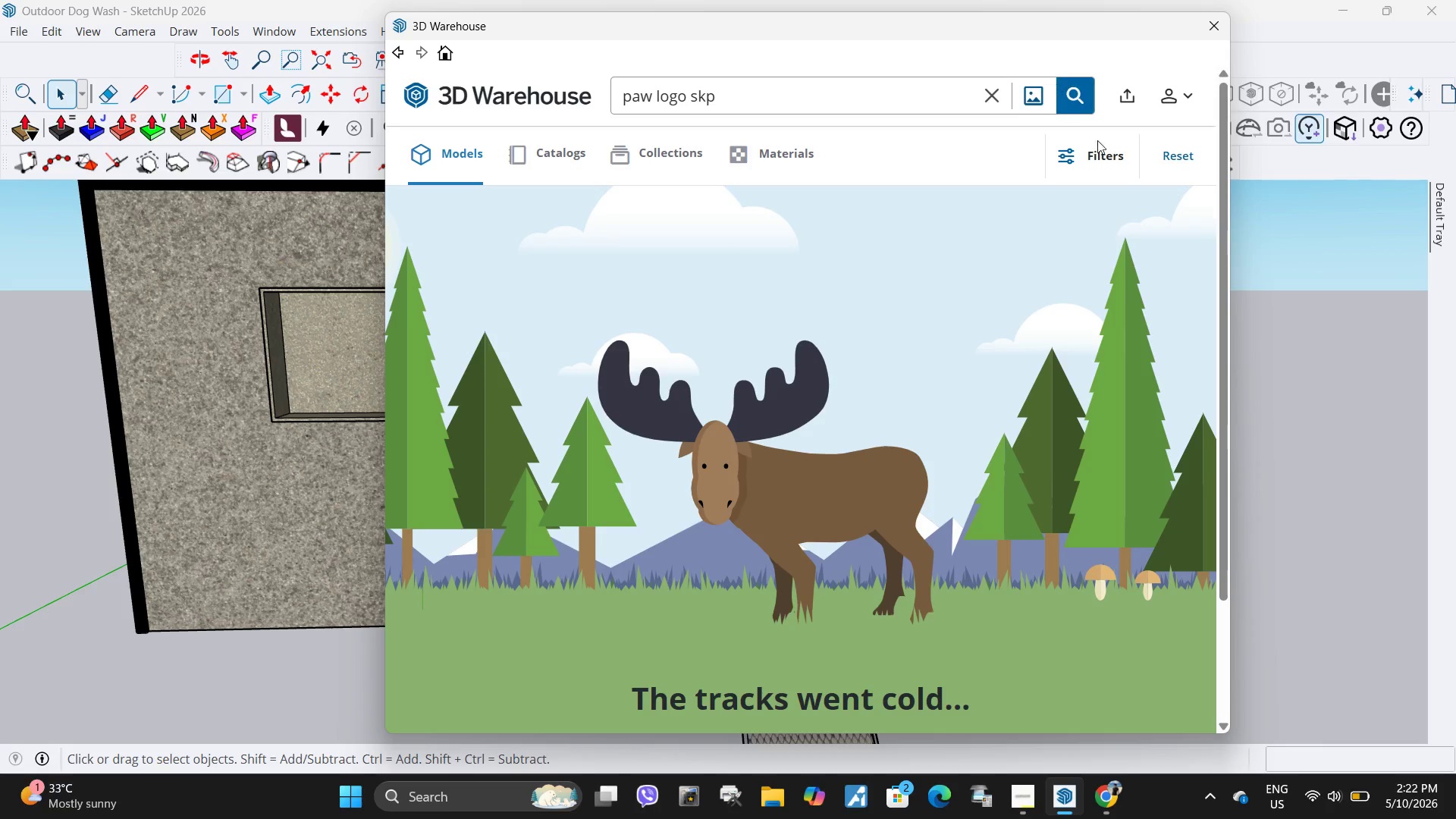 
left_click([830, 104])
 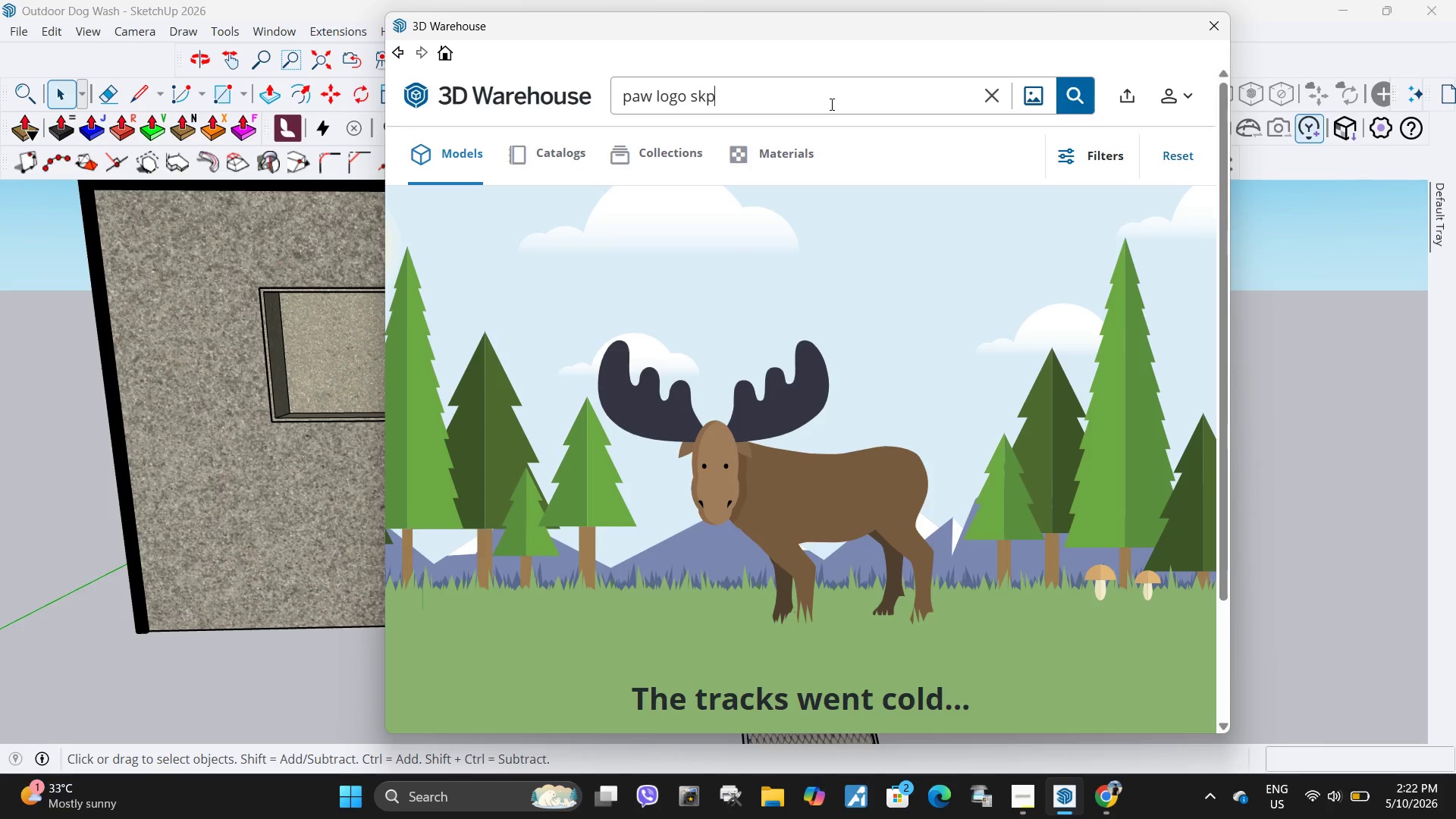 
key(Backspace)
 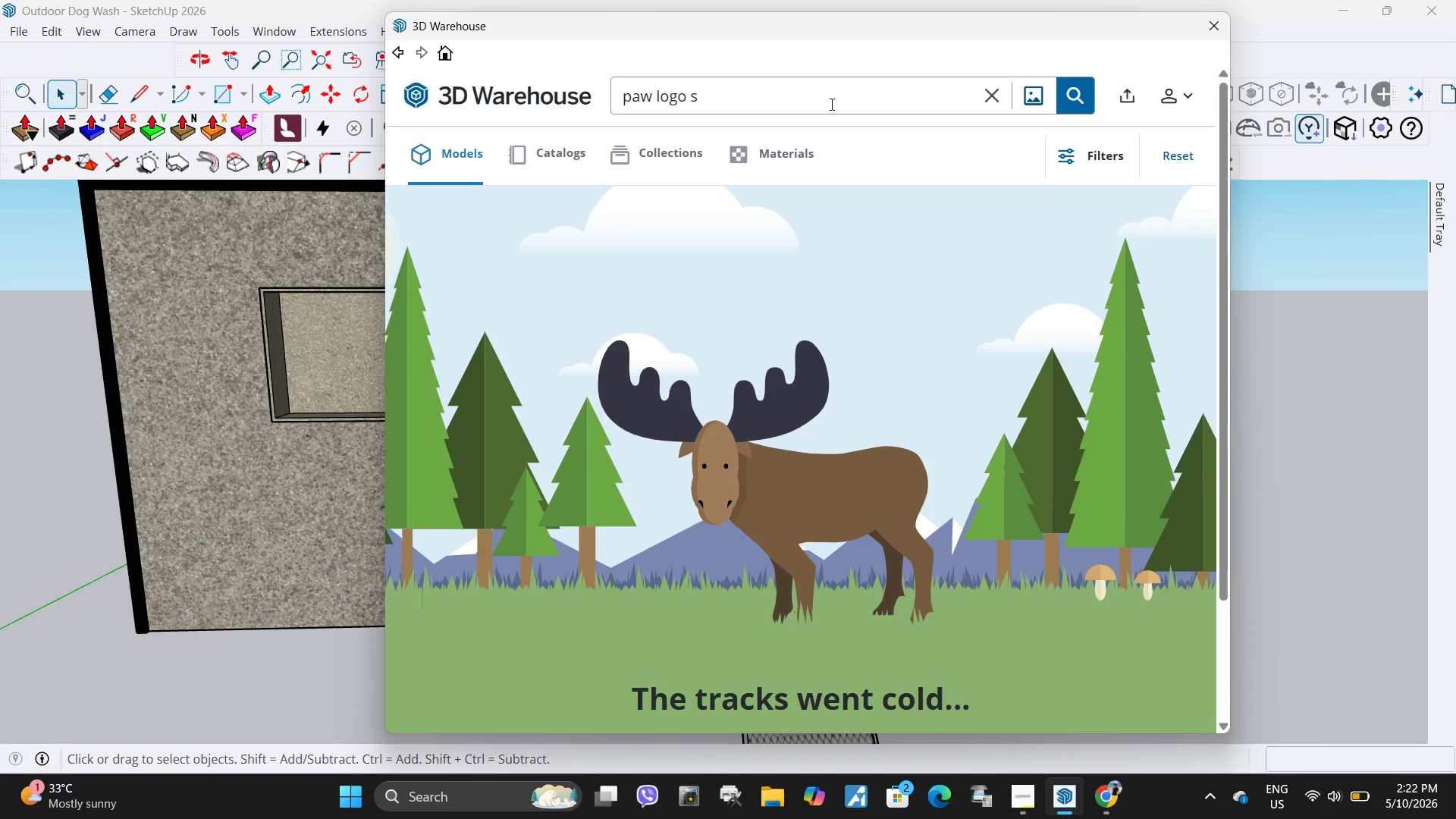 
key(Backspace)
 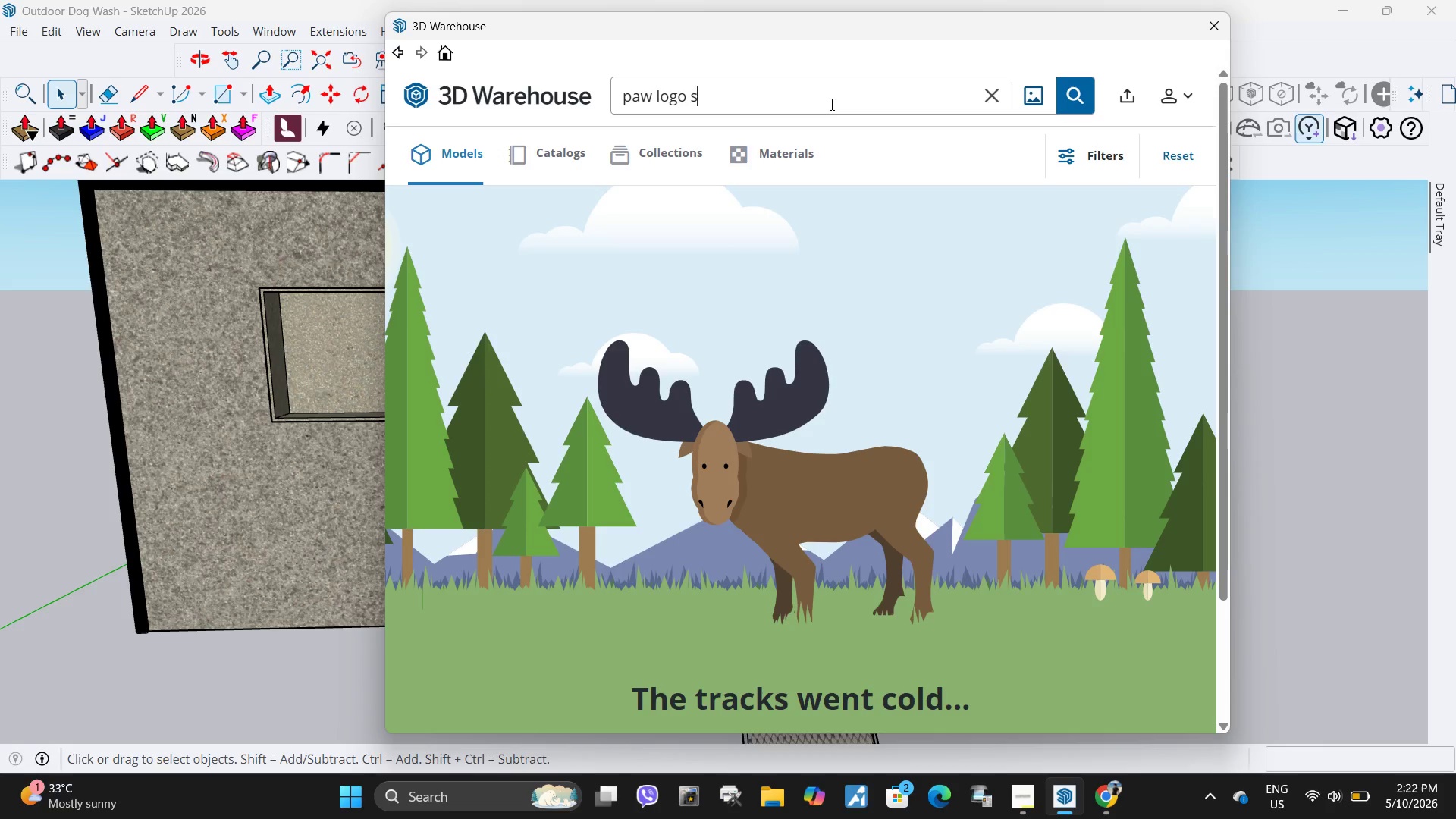 
key(Backspace)
 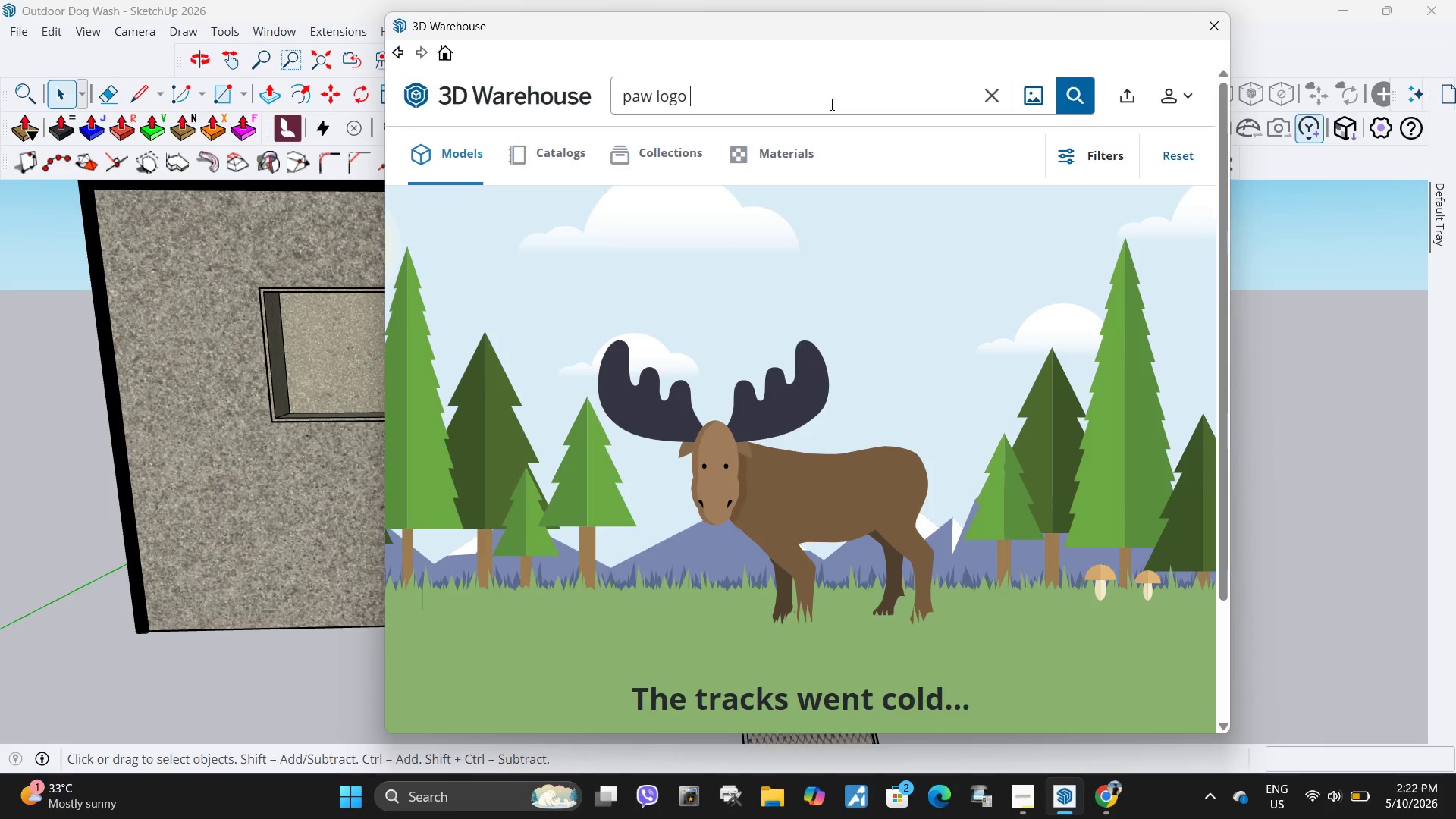 
key(Enter)
 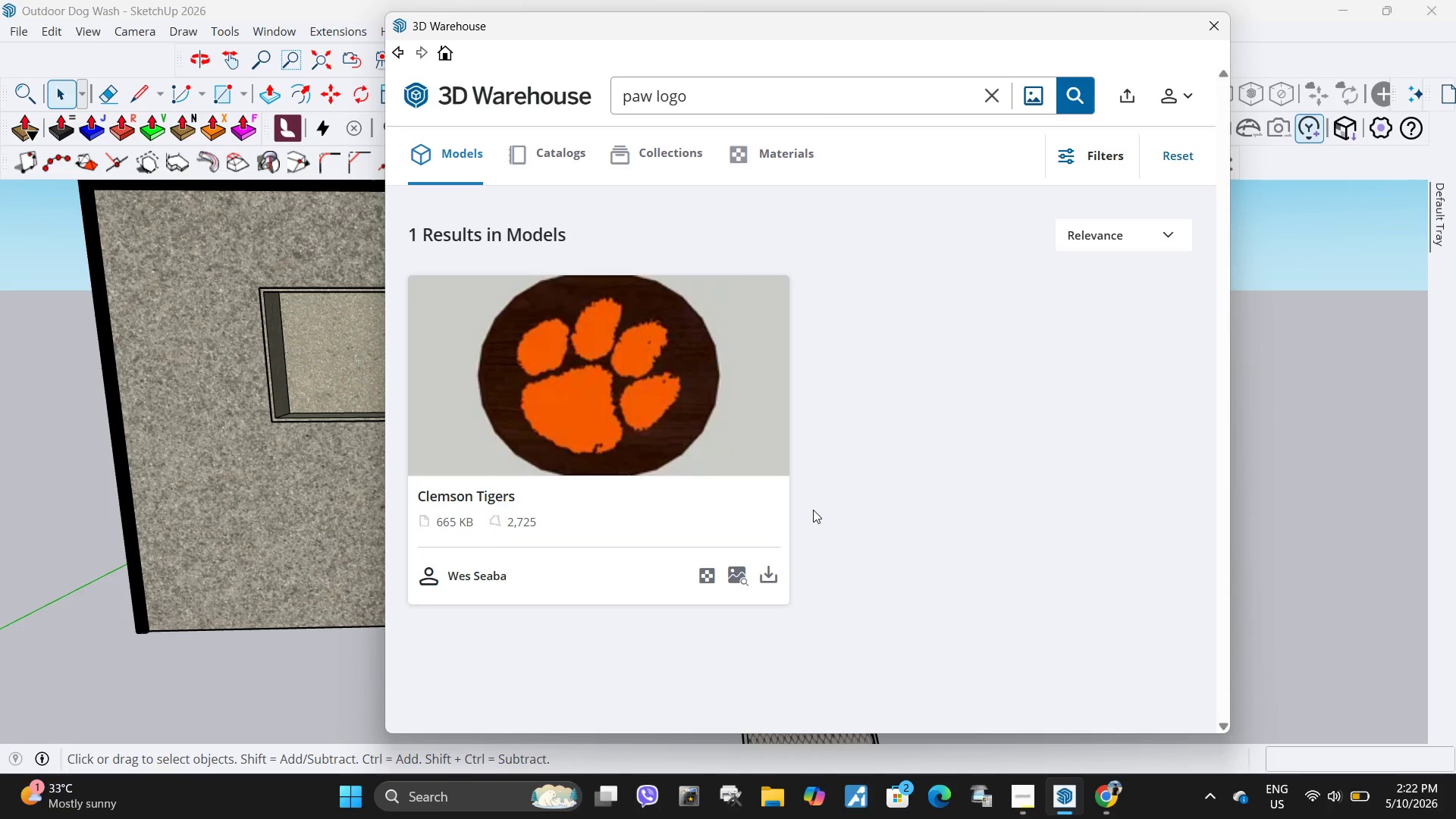 
left_click([1106, 805])
 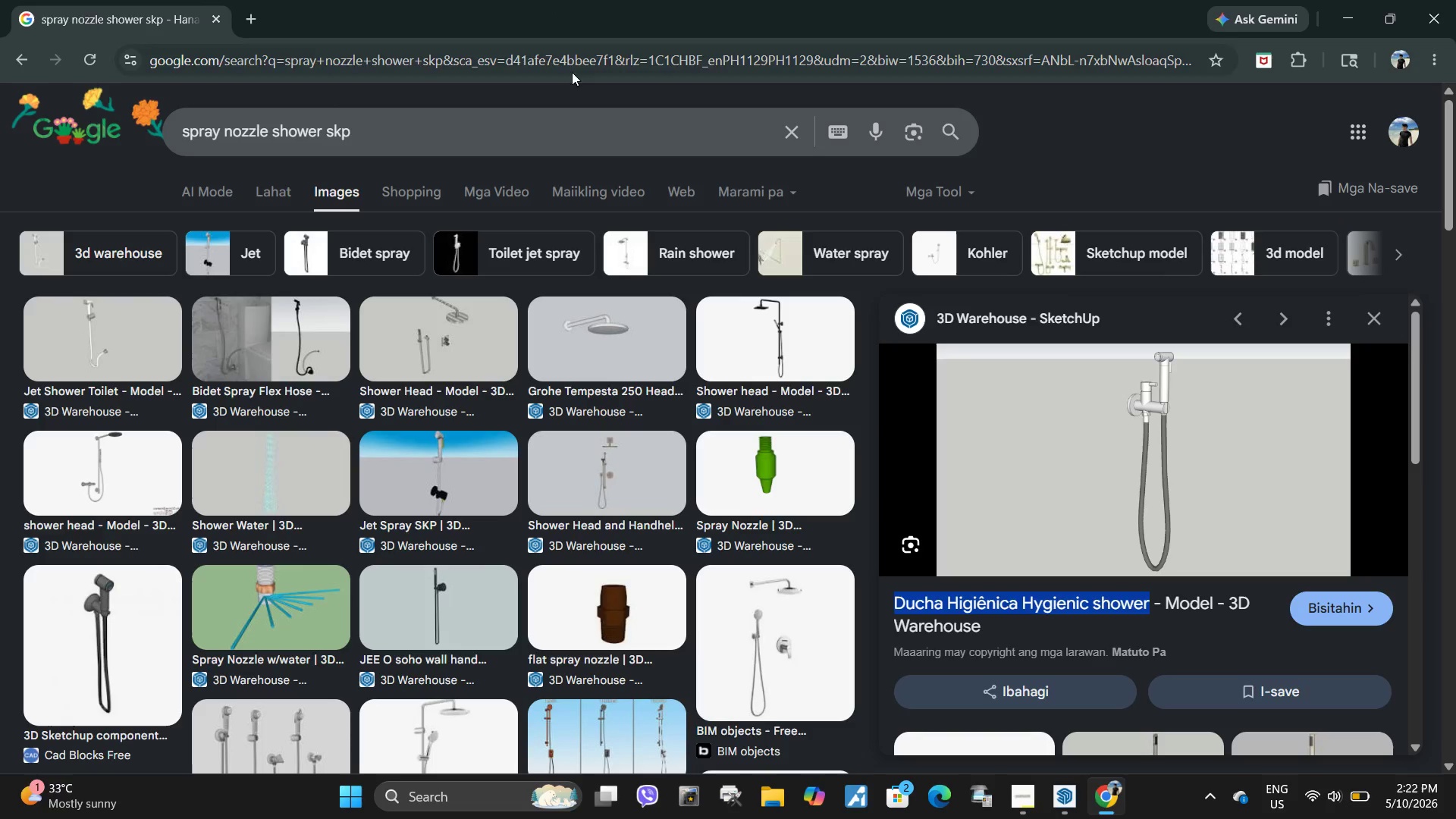 
left_click([573, 70])
 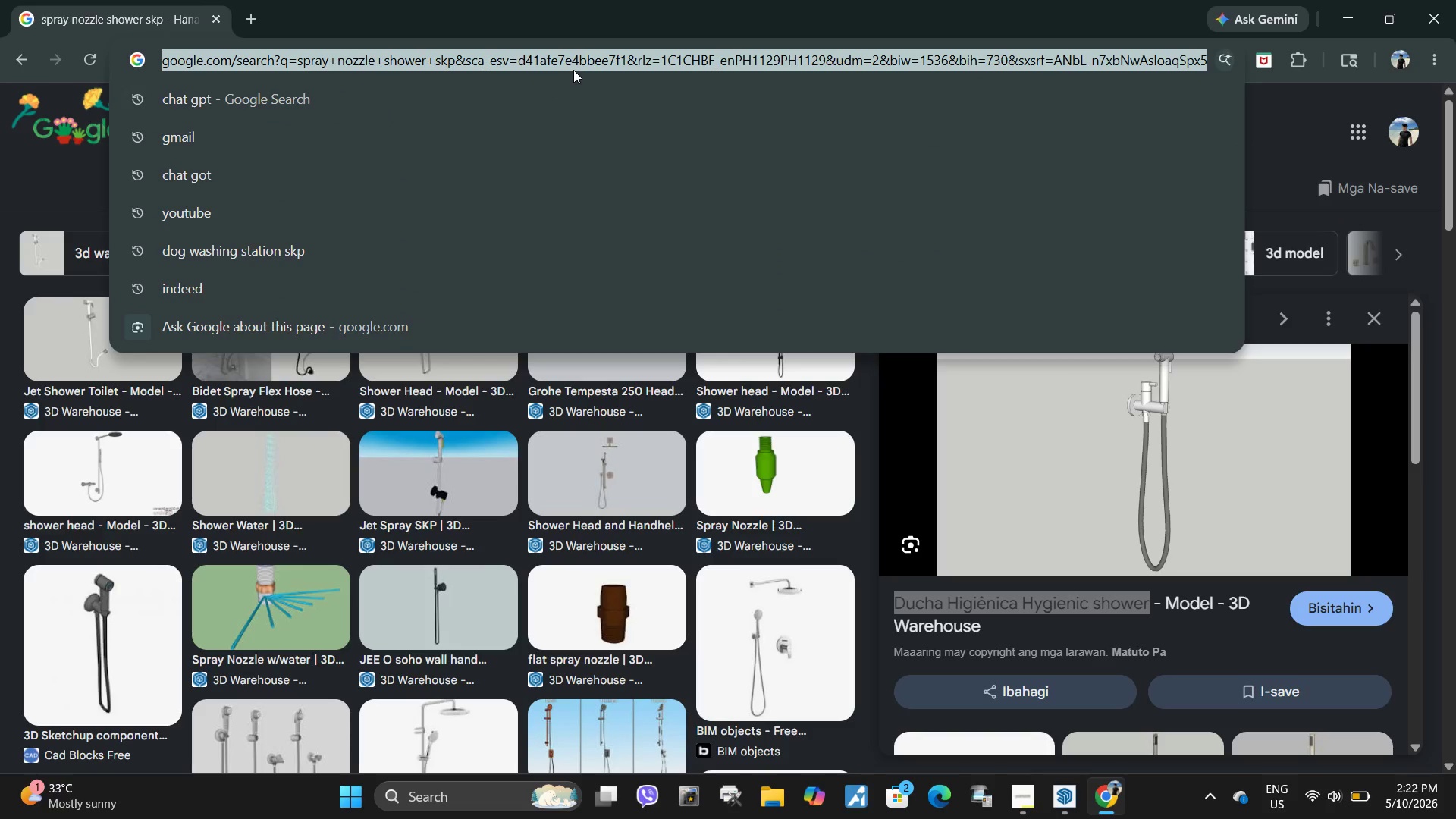 
type(paw logo skp)
 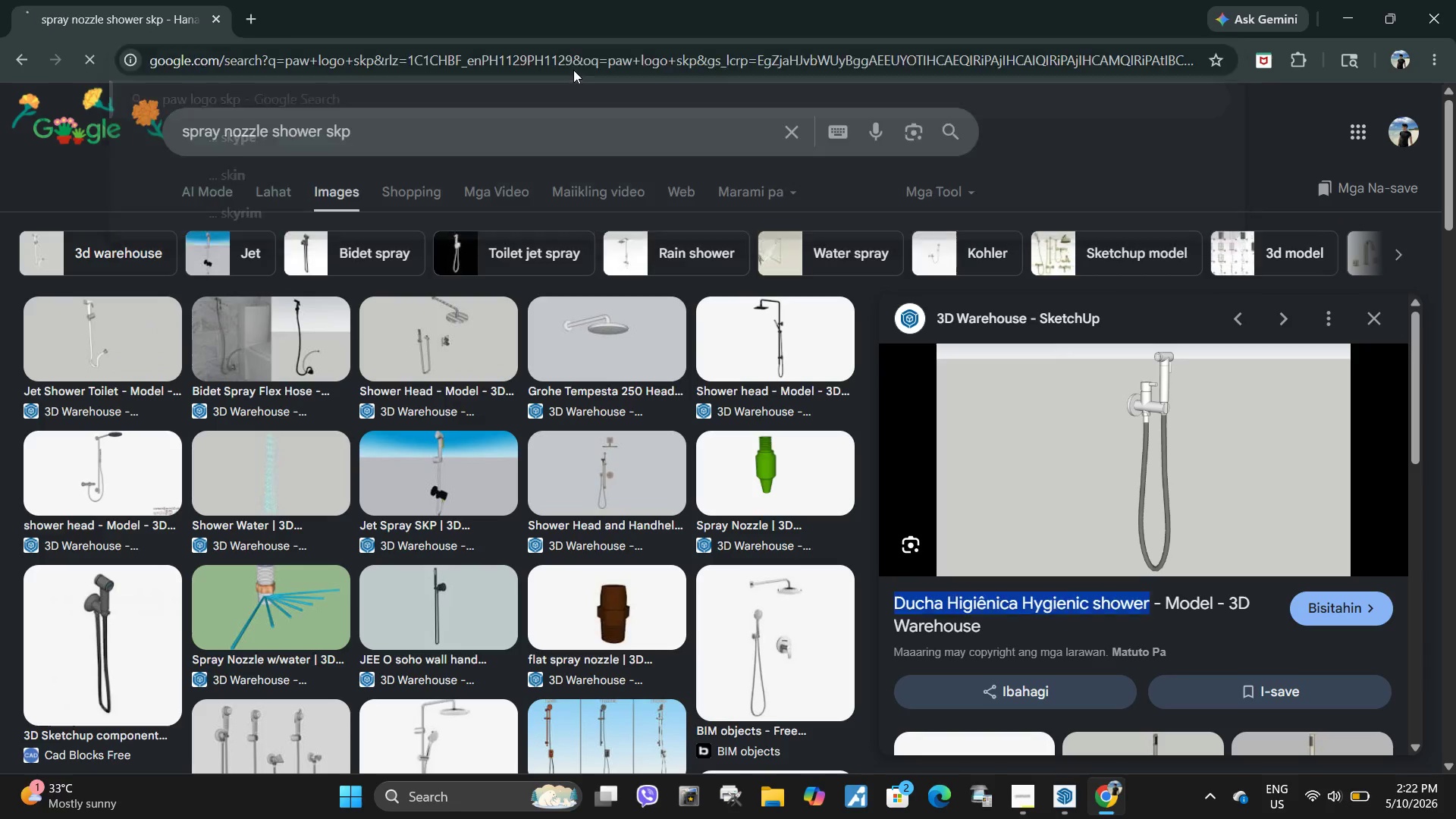 
key(Enter)
 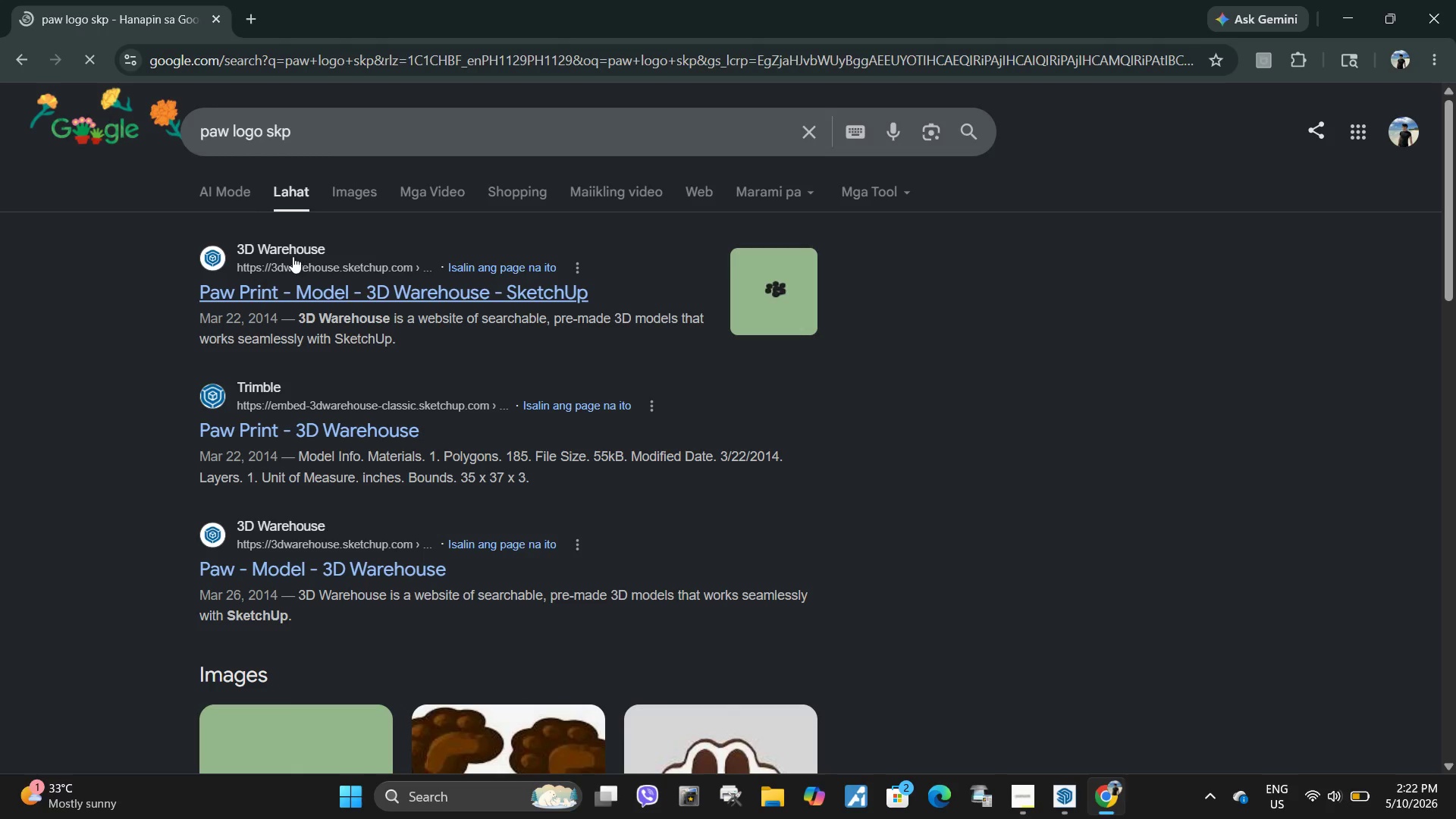 
left_click([356, 195])
 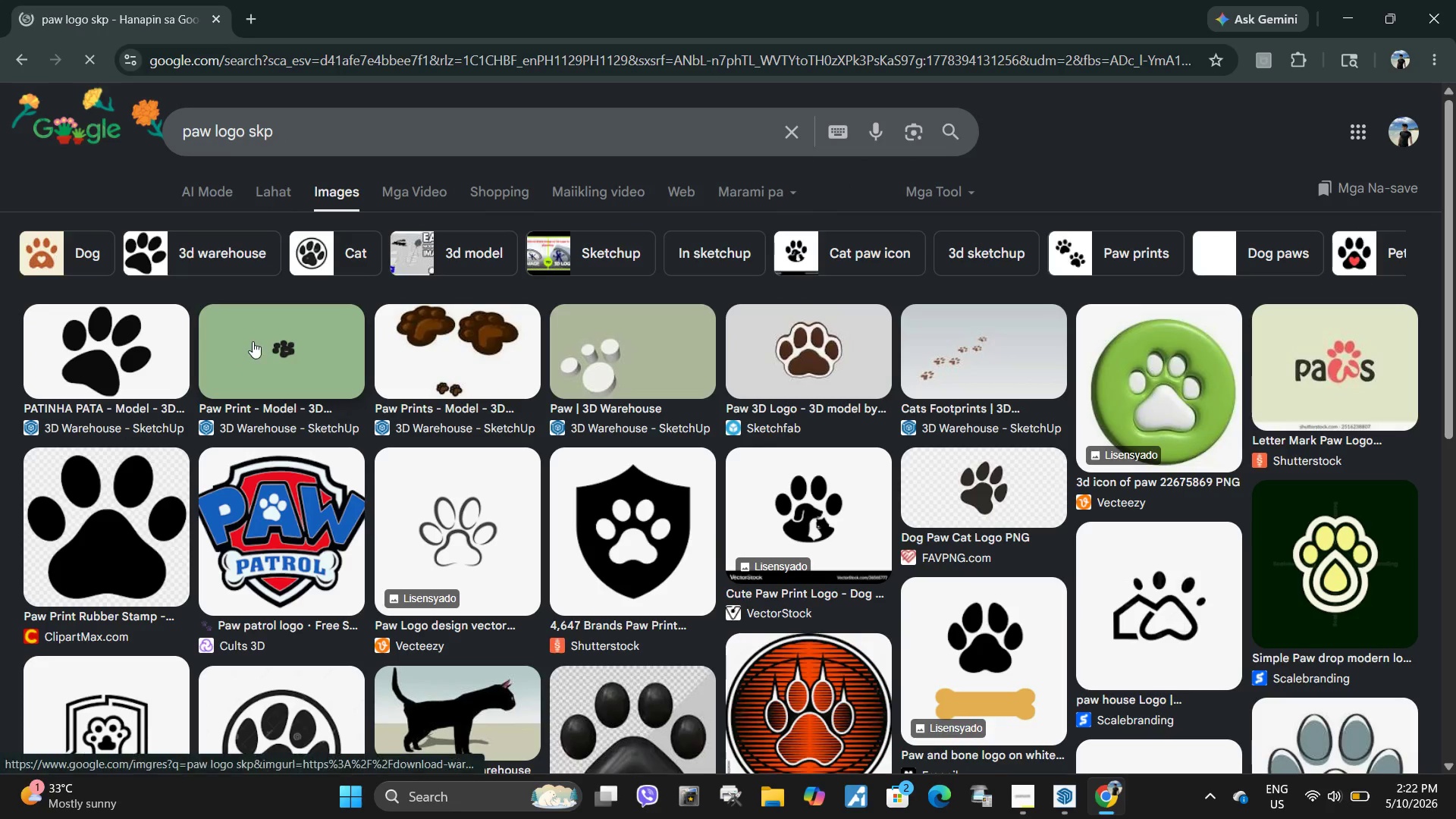 
left_click([251, 353])
 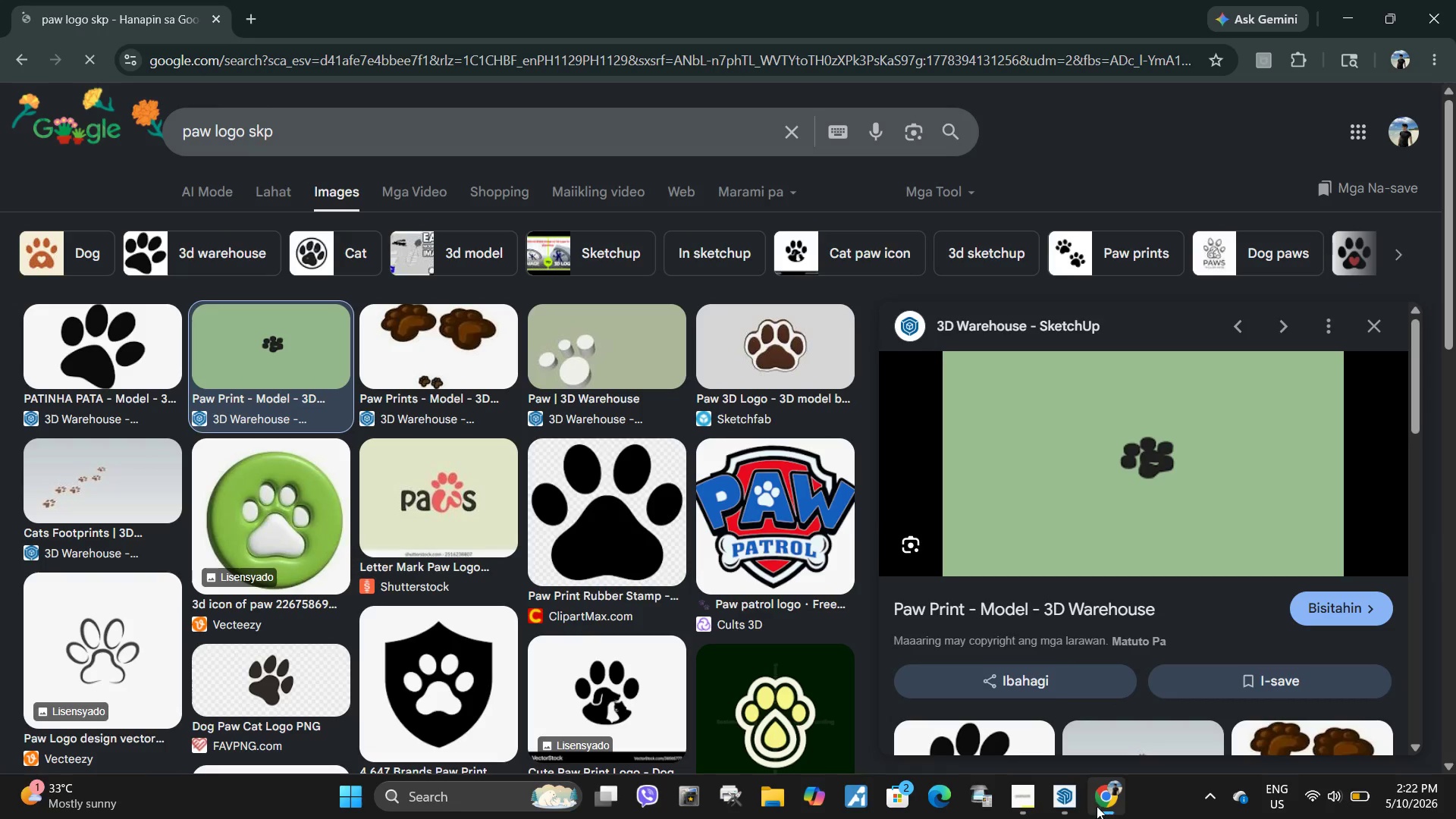 
mouse_move([1042, 774])
 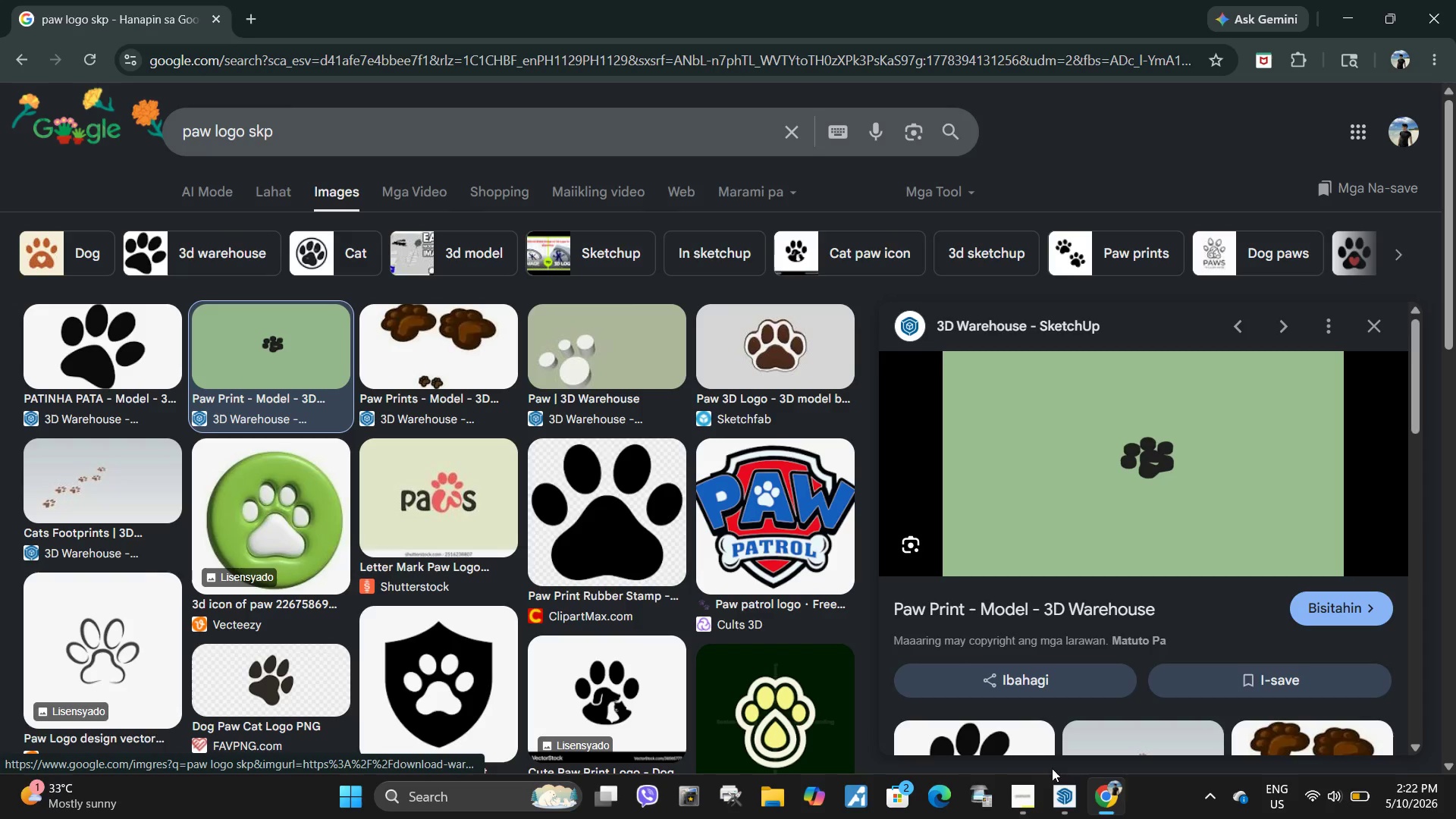 
left_click([1061, 805])
 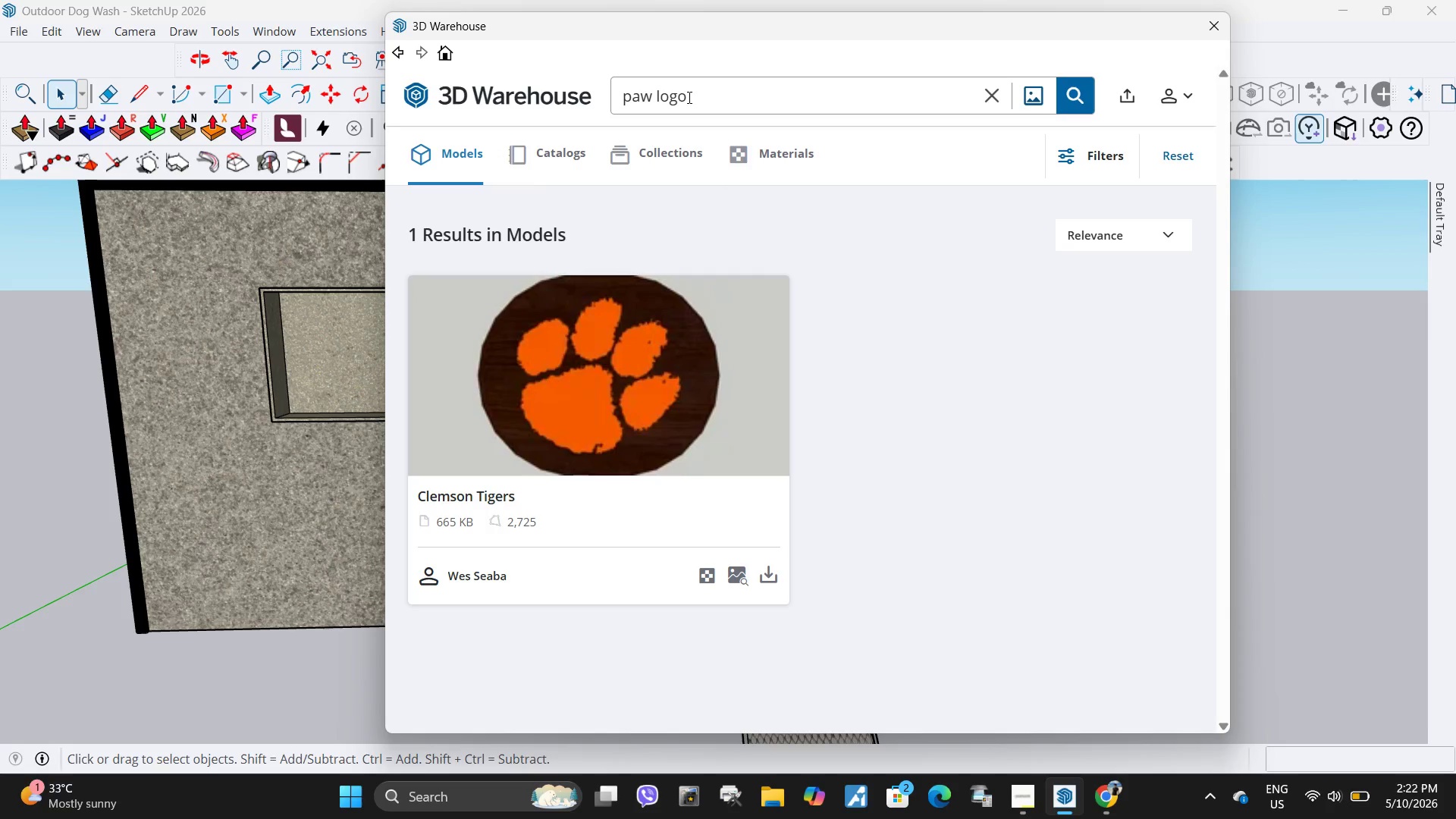 
left_click([695, 97])
 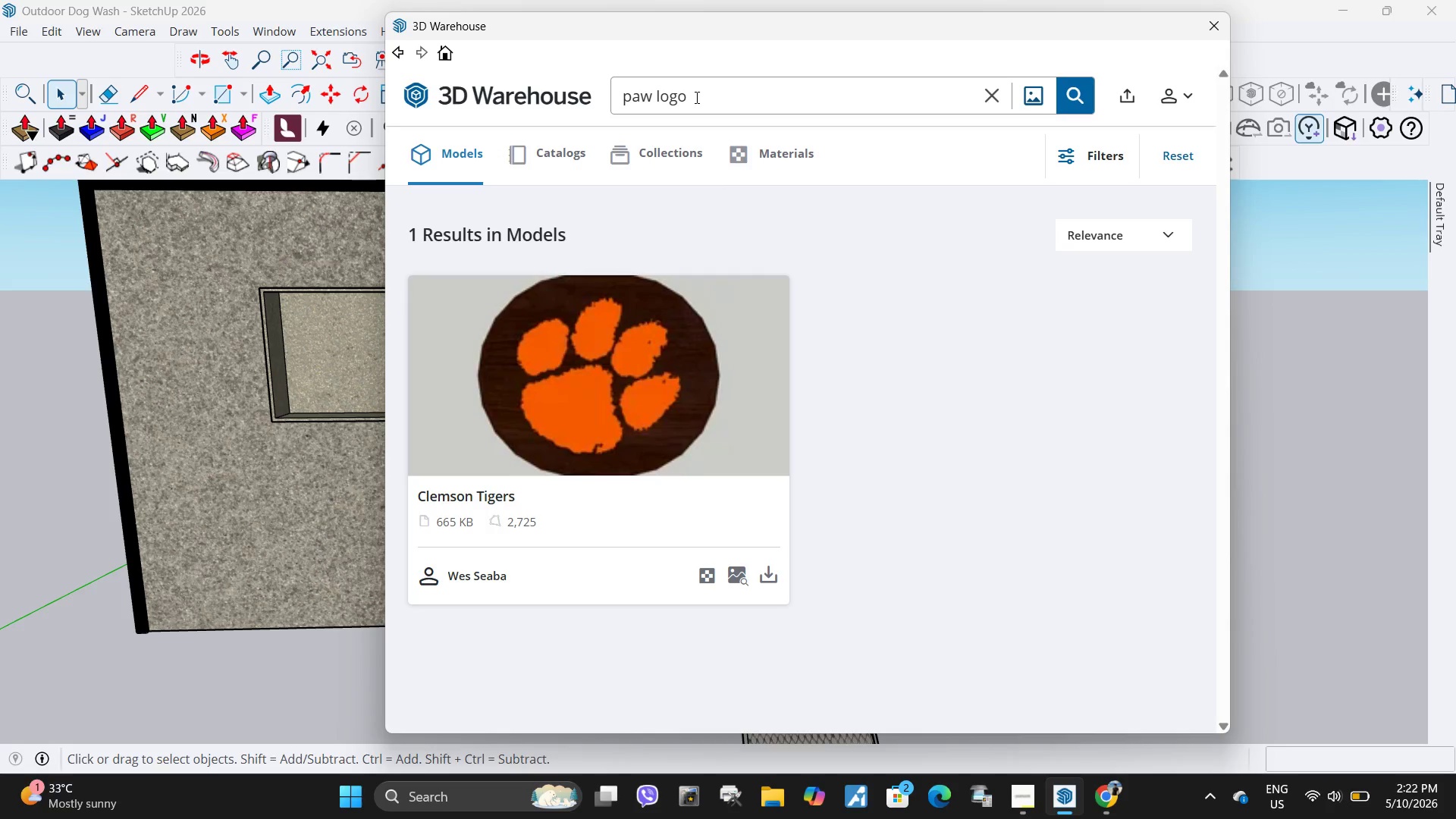 
key(Backspace)
key(Backspace)
key(Backspace)
key(Backspace)
type(print)
 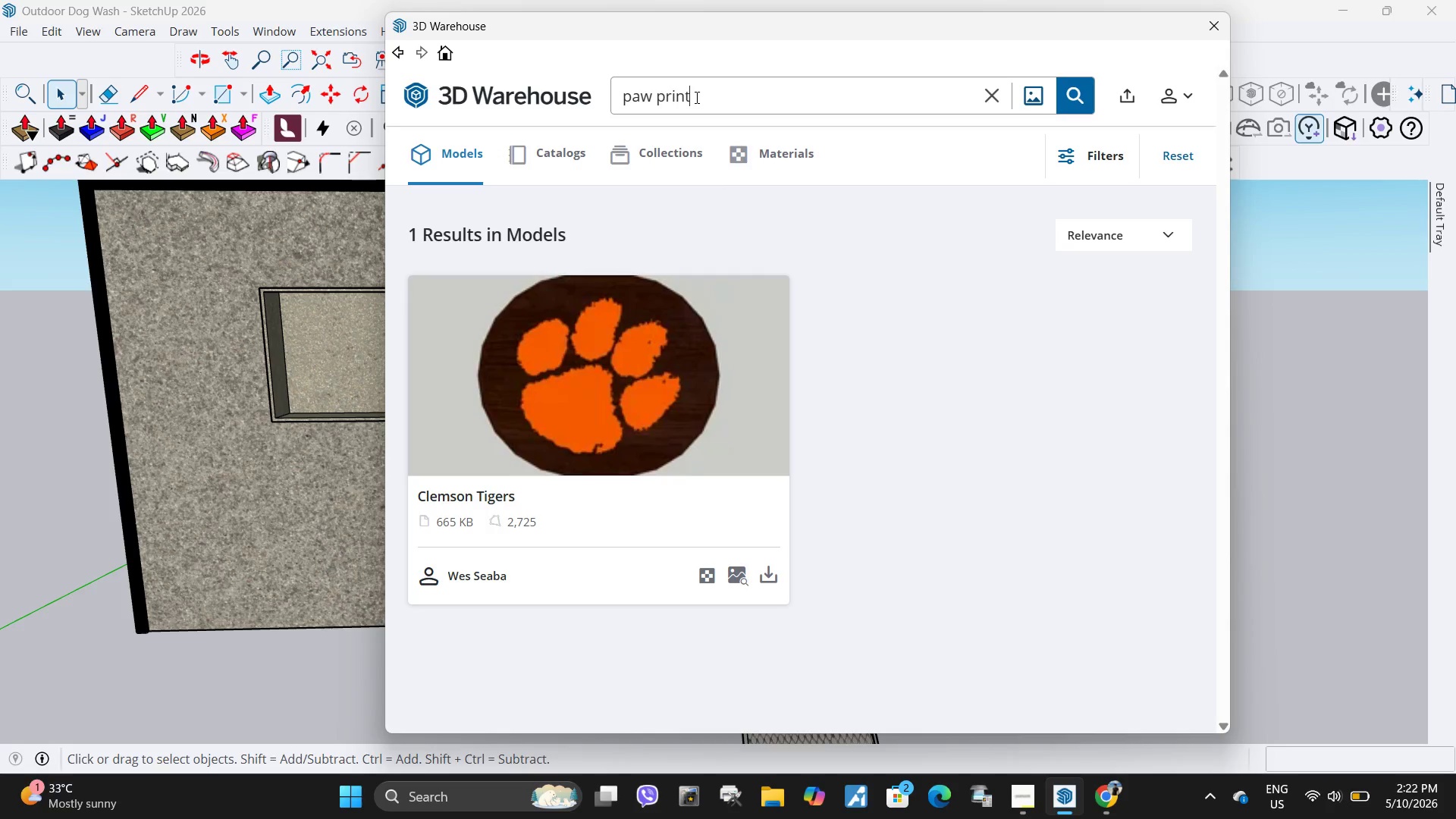 
key(Enter)
 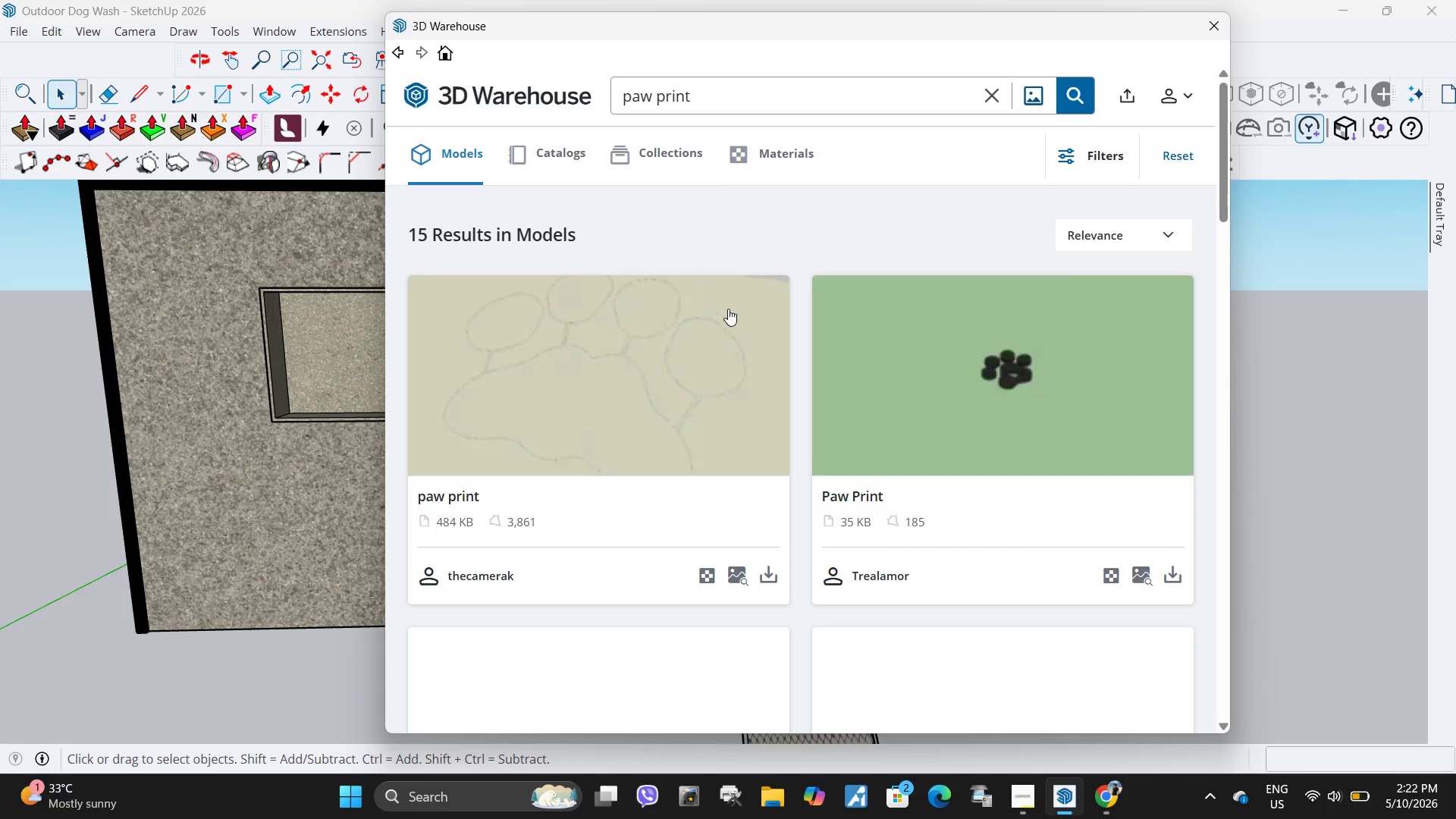 
scroll: coordinate [1021, 396], scroll_direction: down, amount: 7.0
 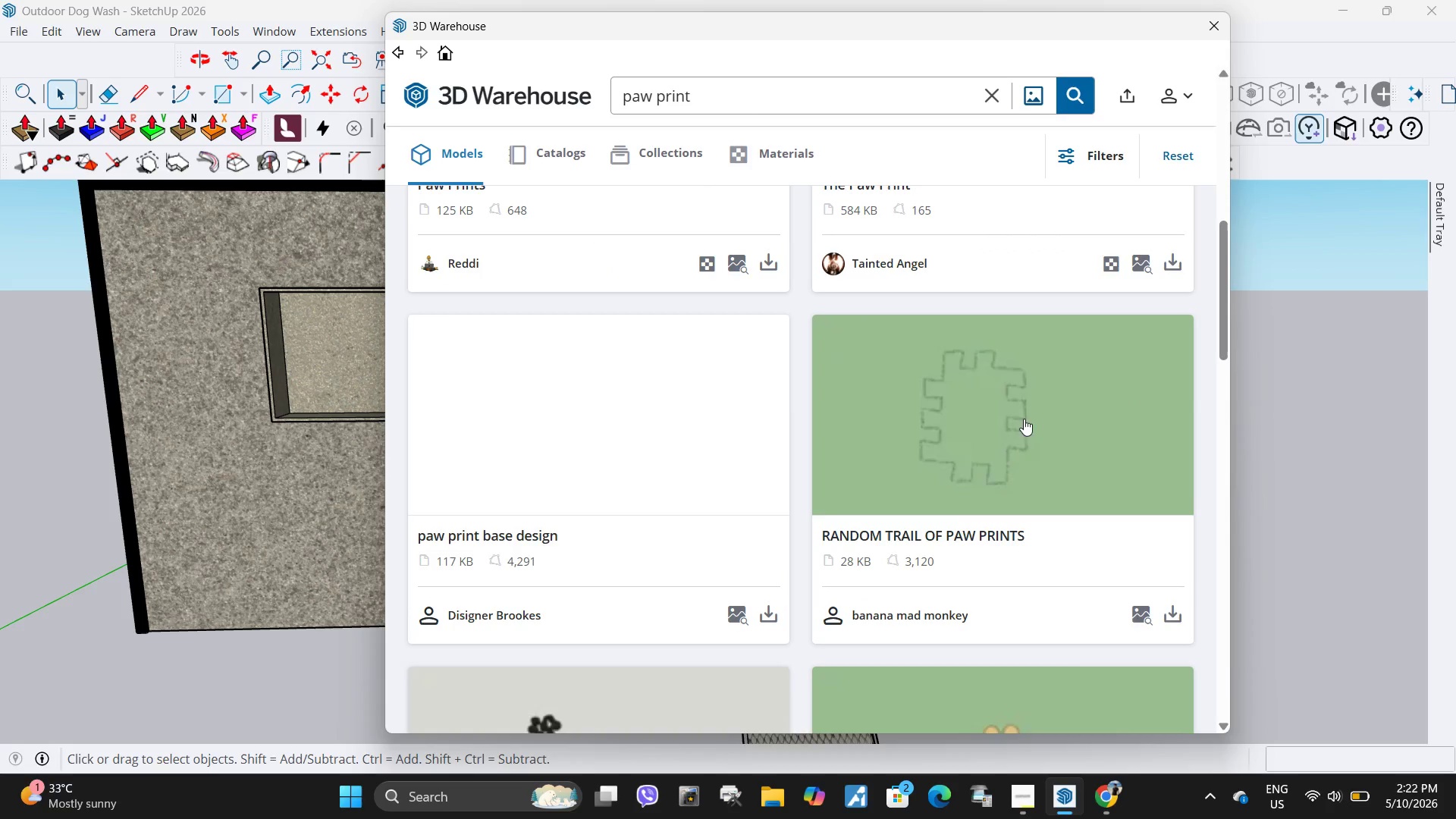 
scroll: coordinate [1034, 436], scroll_direction: up, amount: 6.0
 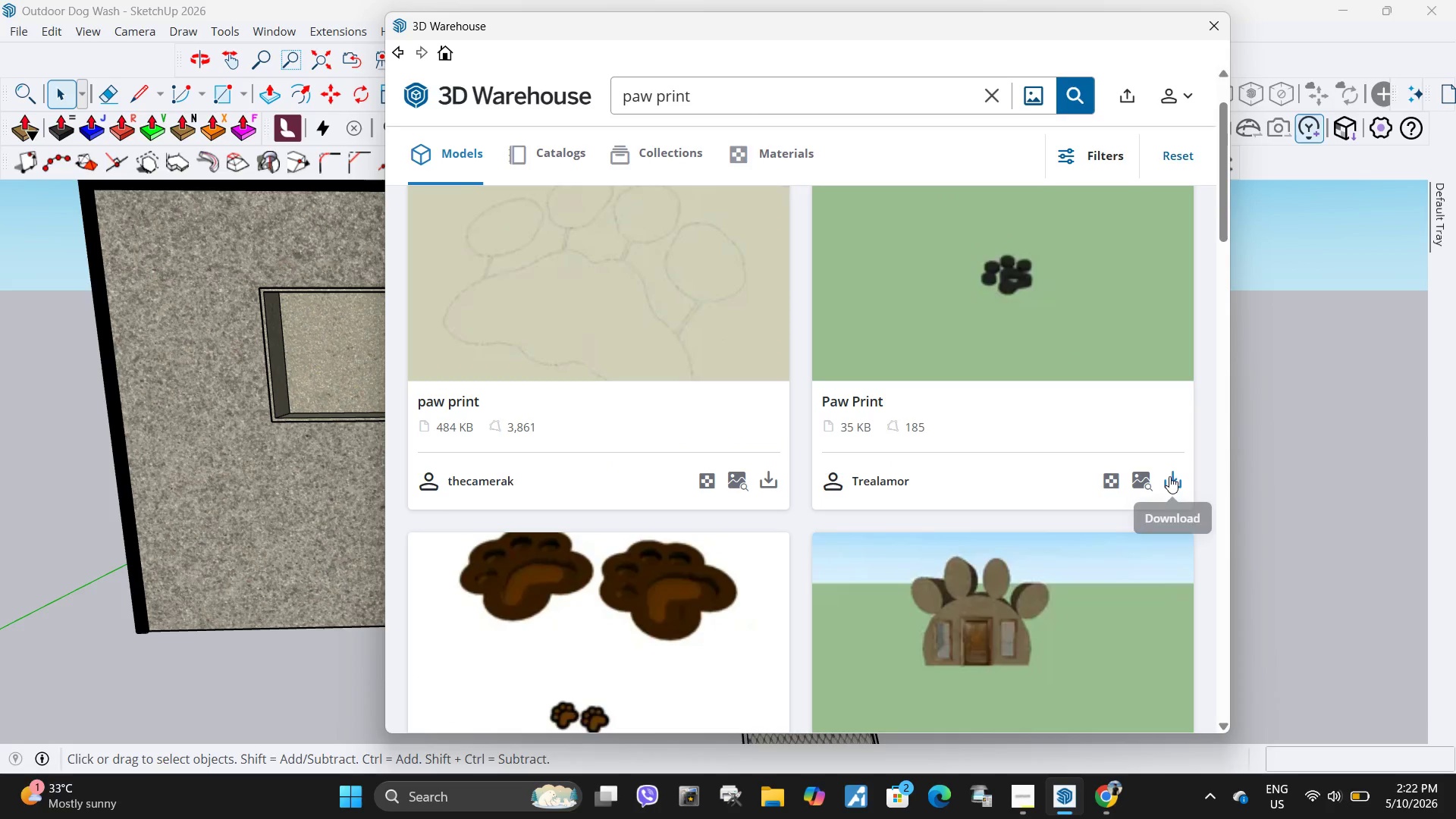 
left_click([1169, 476])
 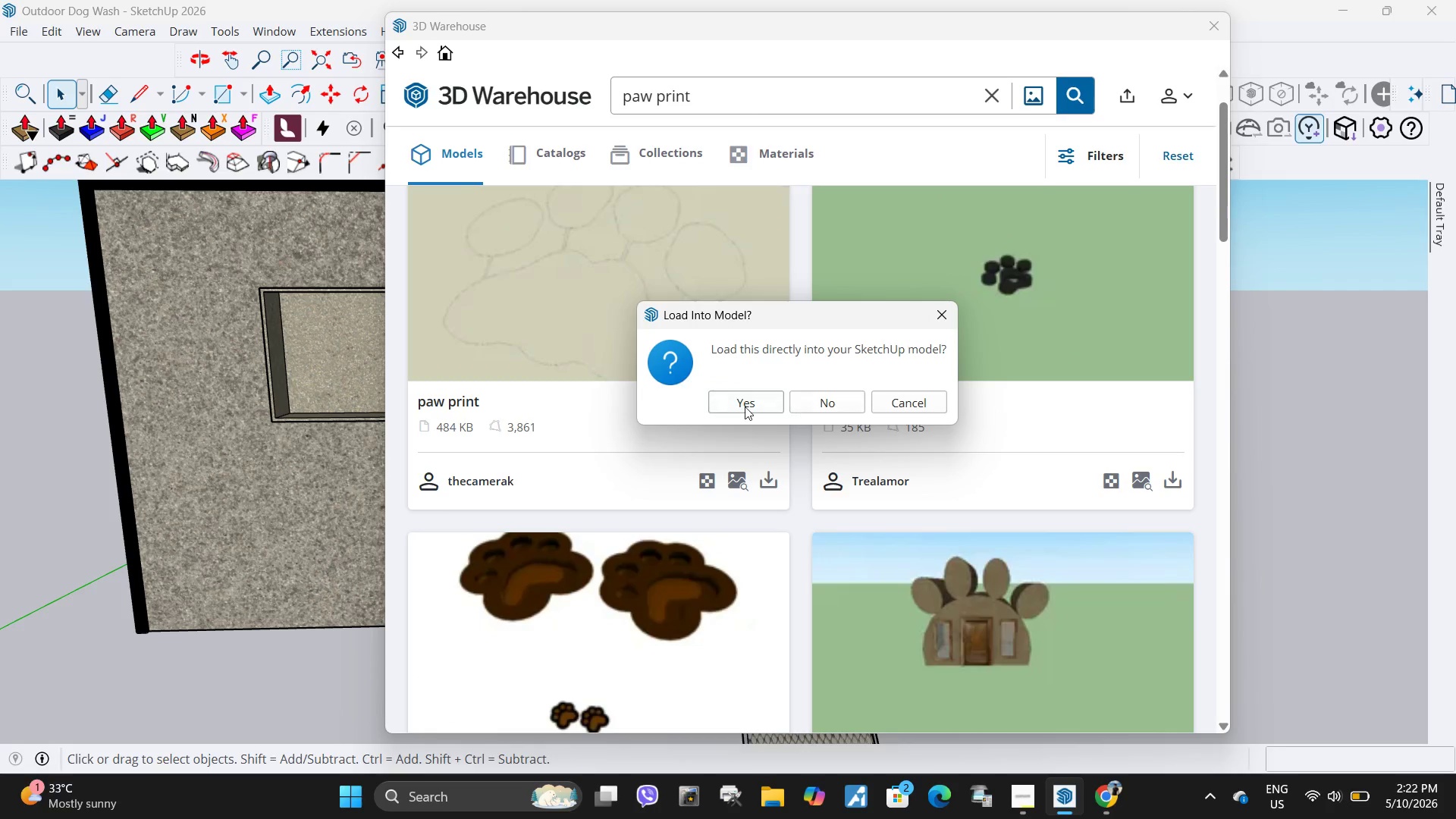 
left_click([745, 406])
 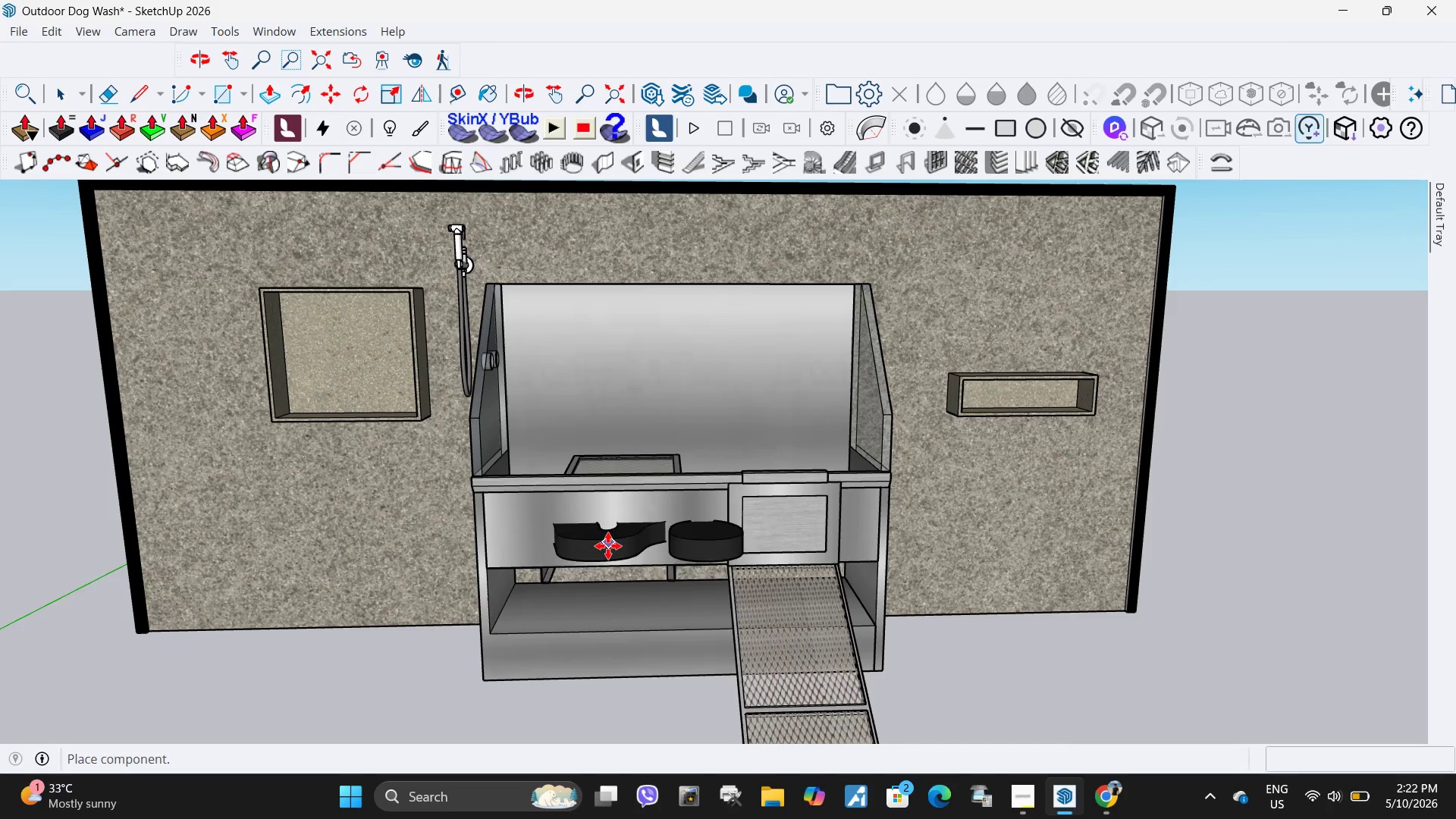 
scroll: coordinate [908, 488], scroll_direction: down, amount: 6.0
 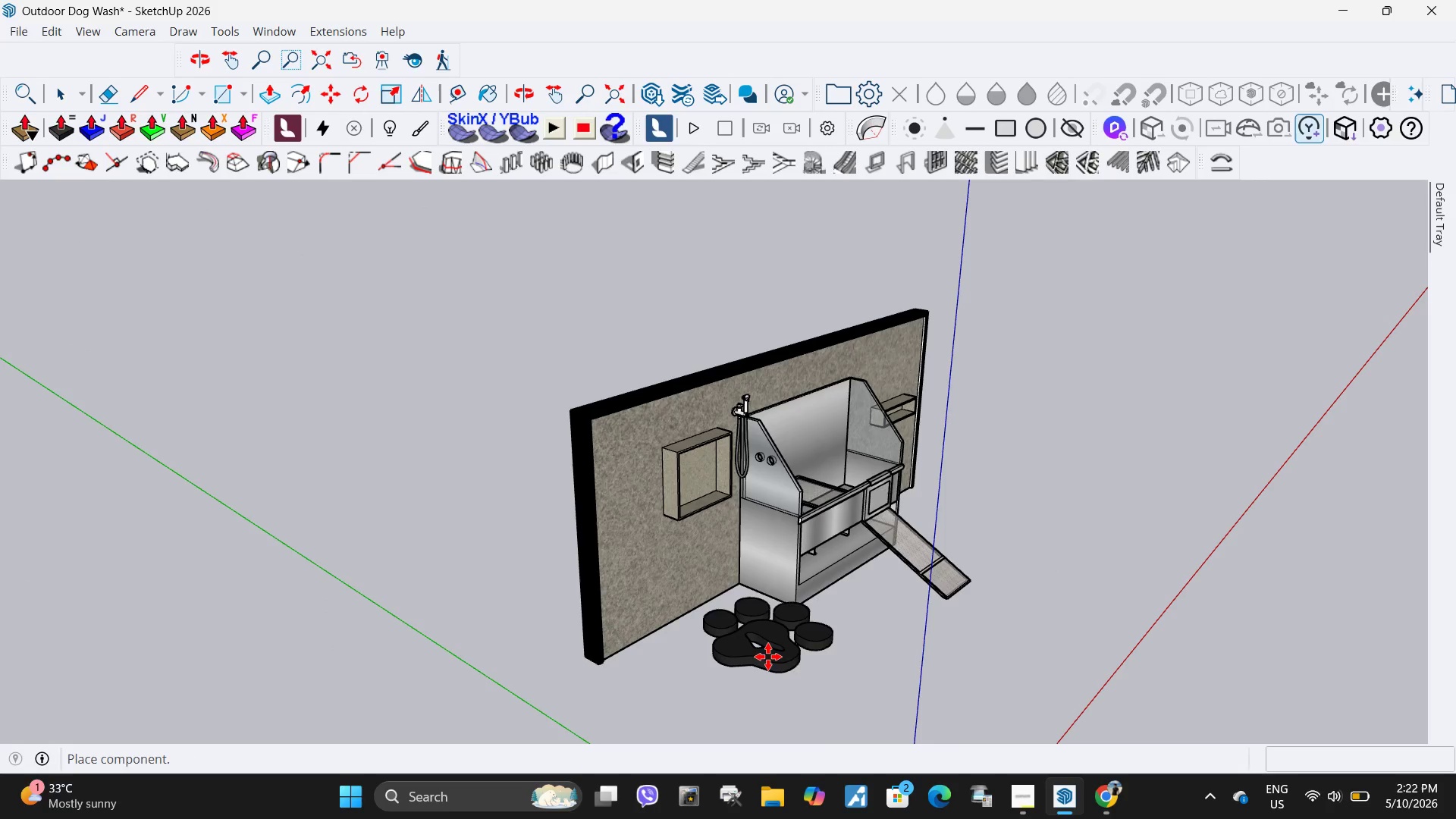 
left_click([768, 657])
 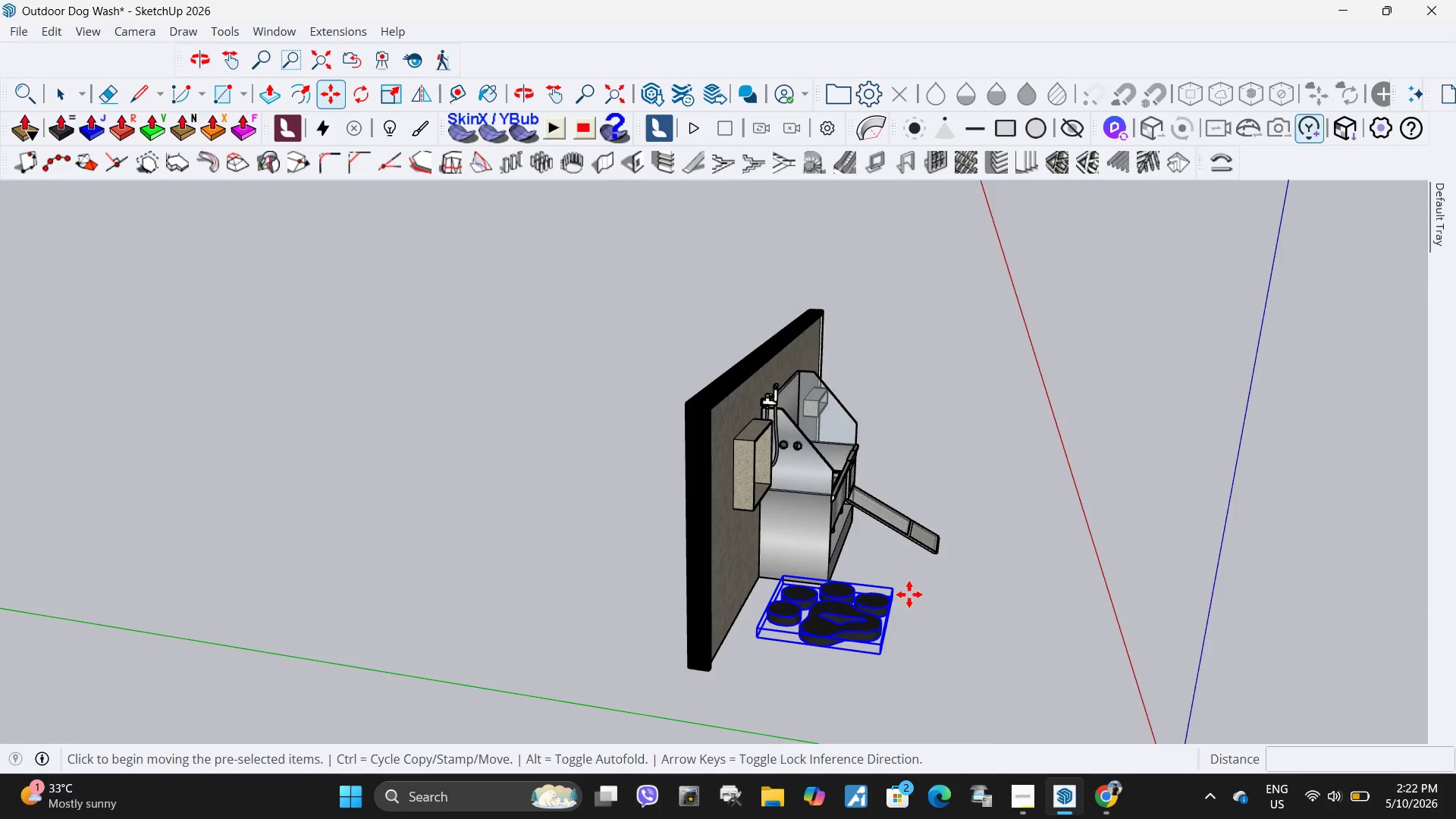 
key(Q)
 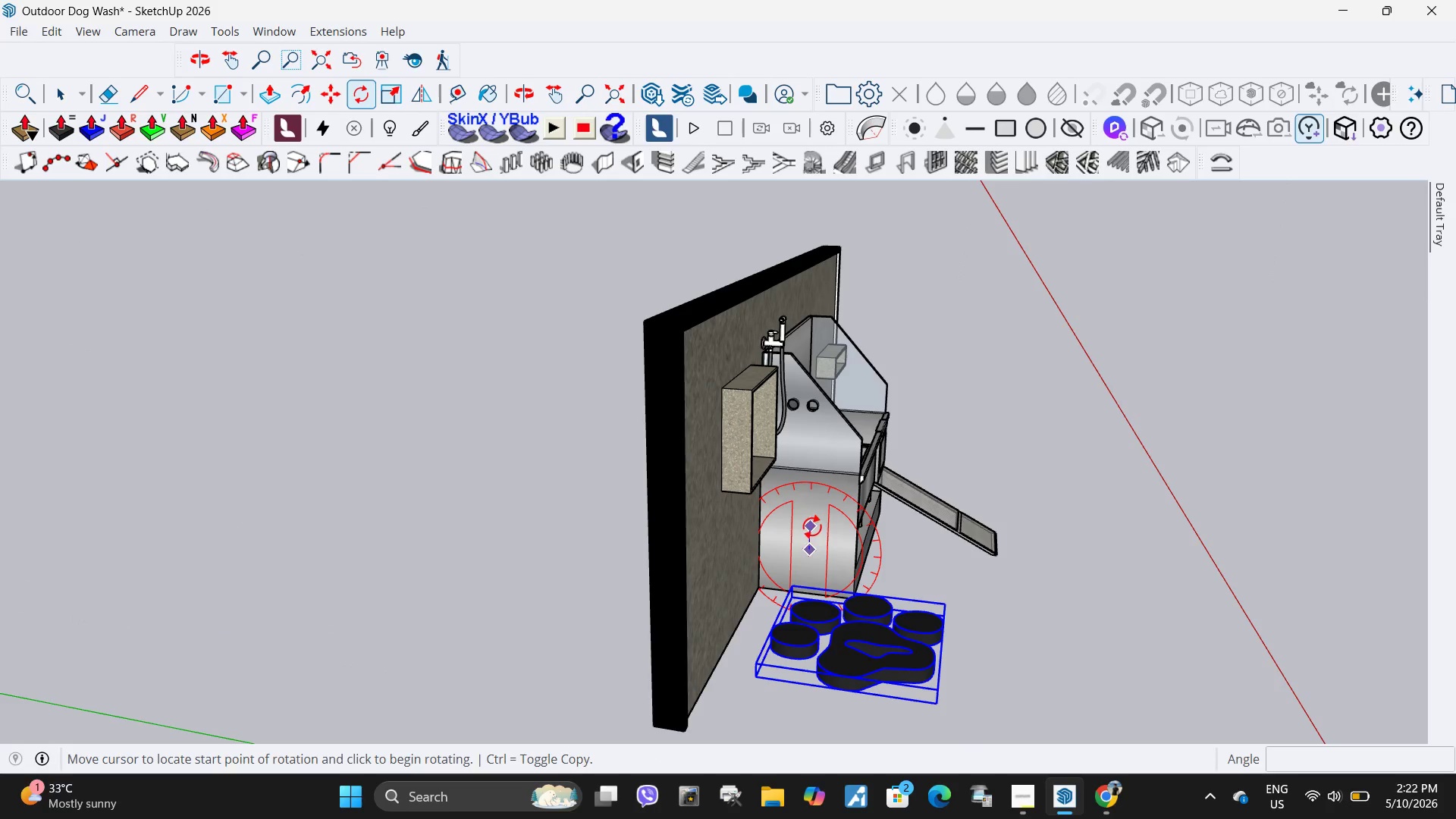 
scroll: coordinate [759, 548], scroll_direction: up, amount: 3.0
 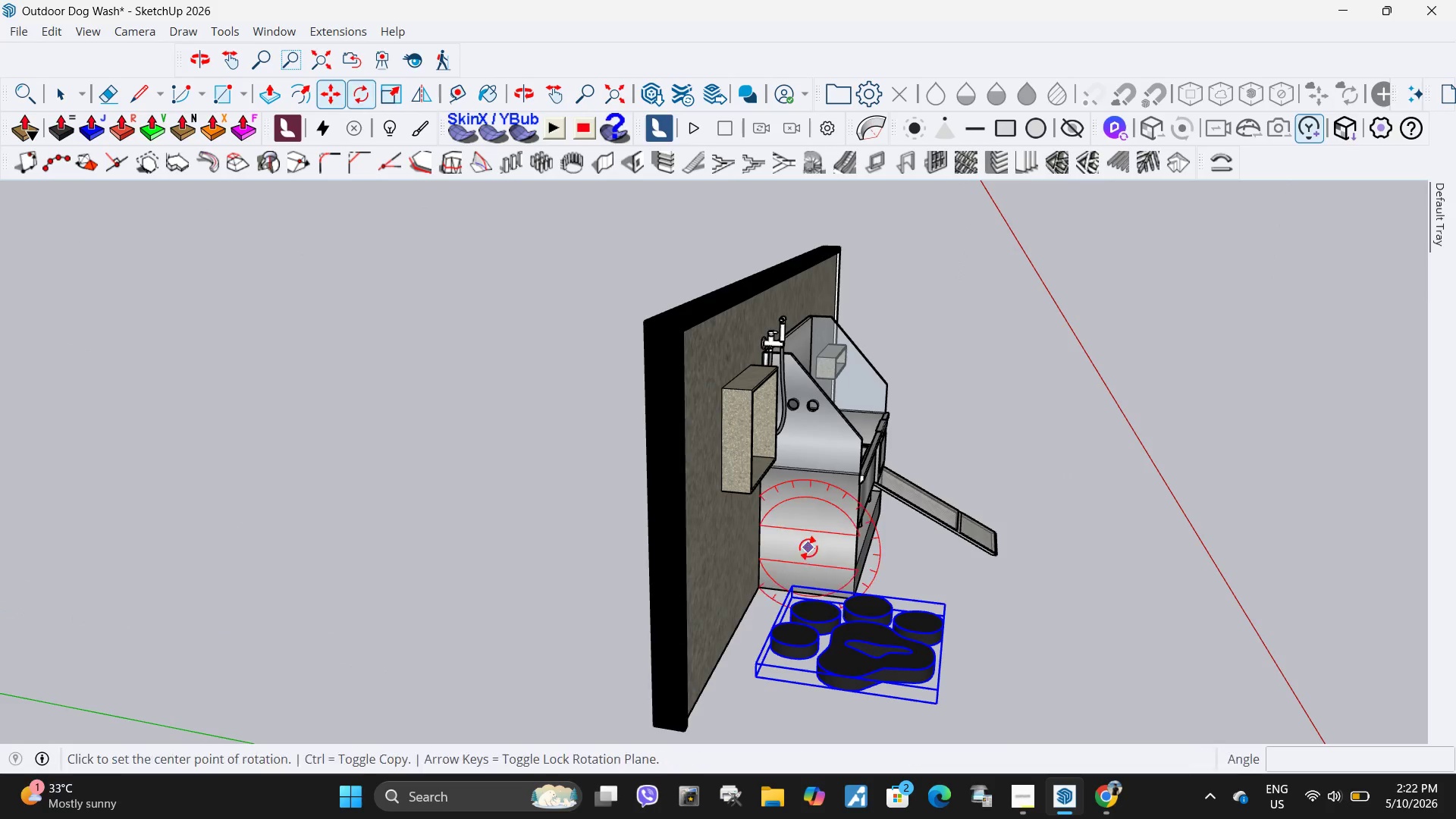 
double_click([812, 526])
 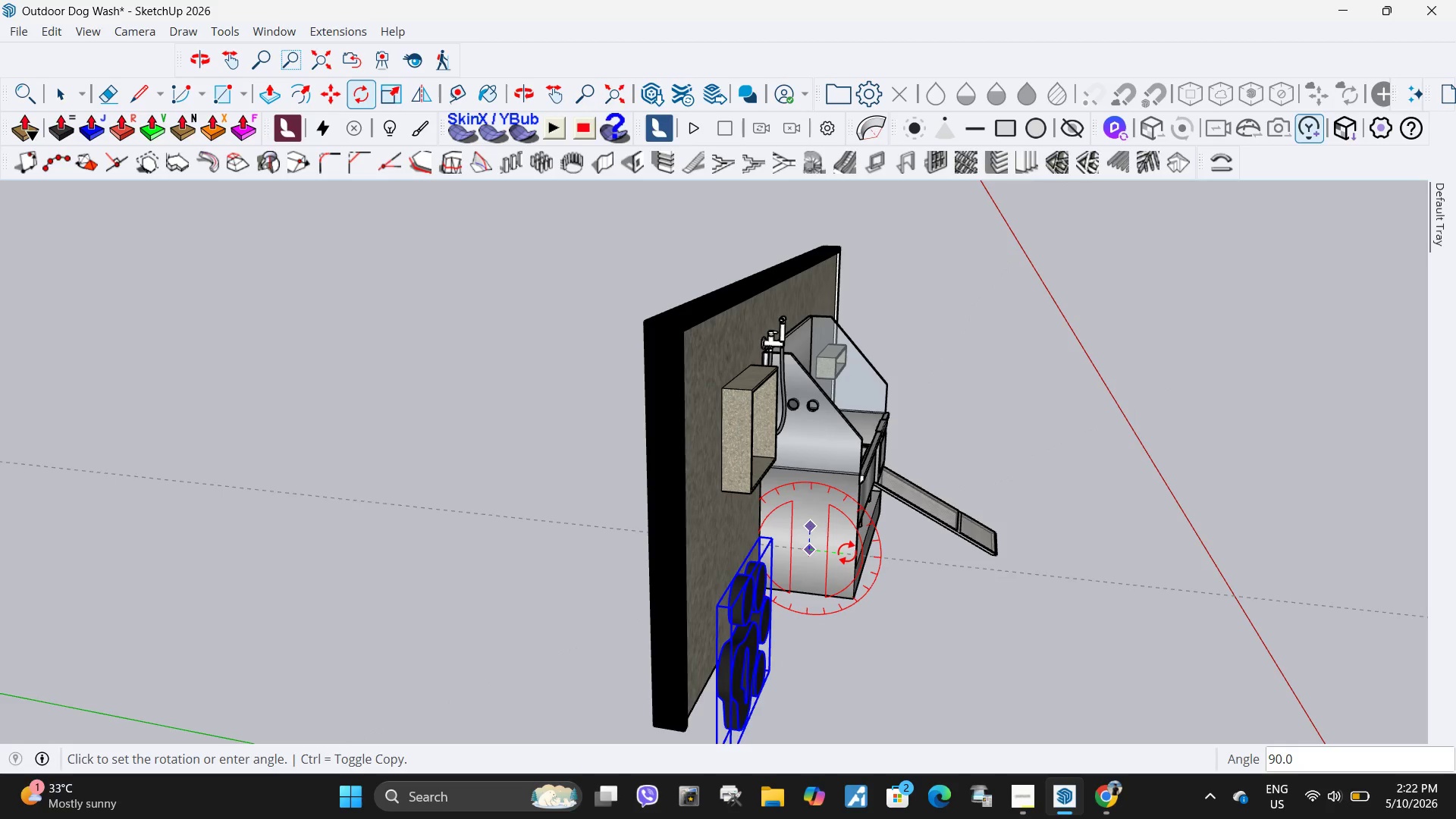 
left_click([847, 553])
 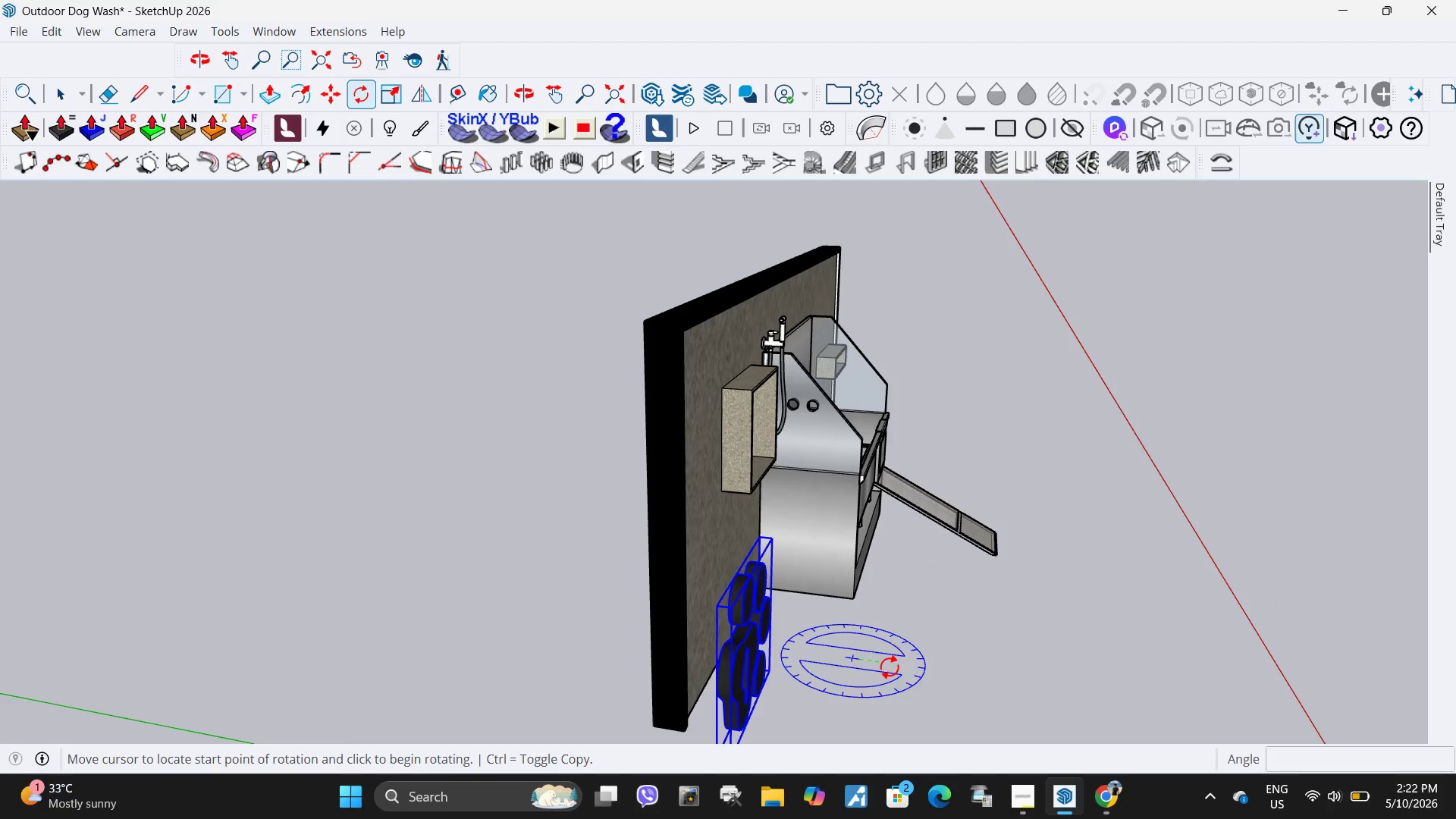 
double_click([890, 667])
 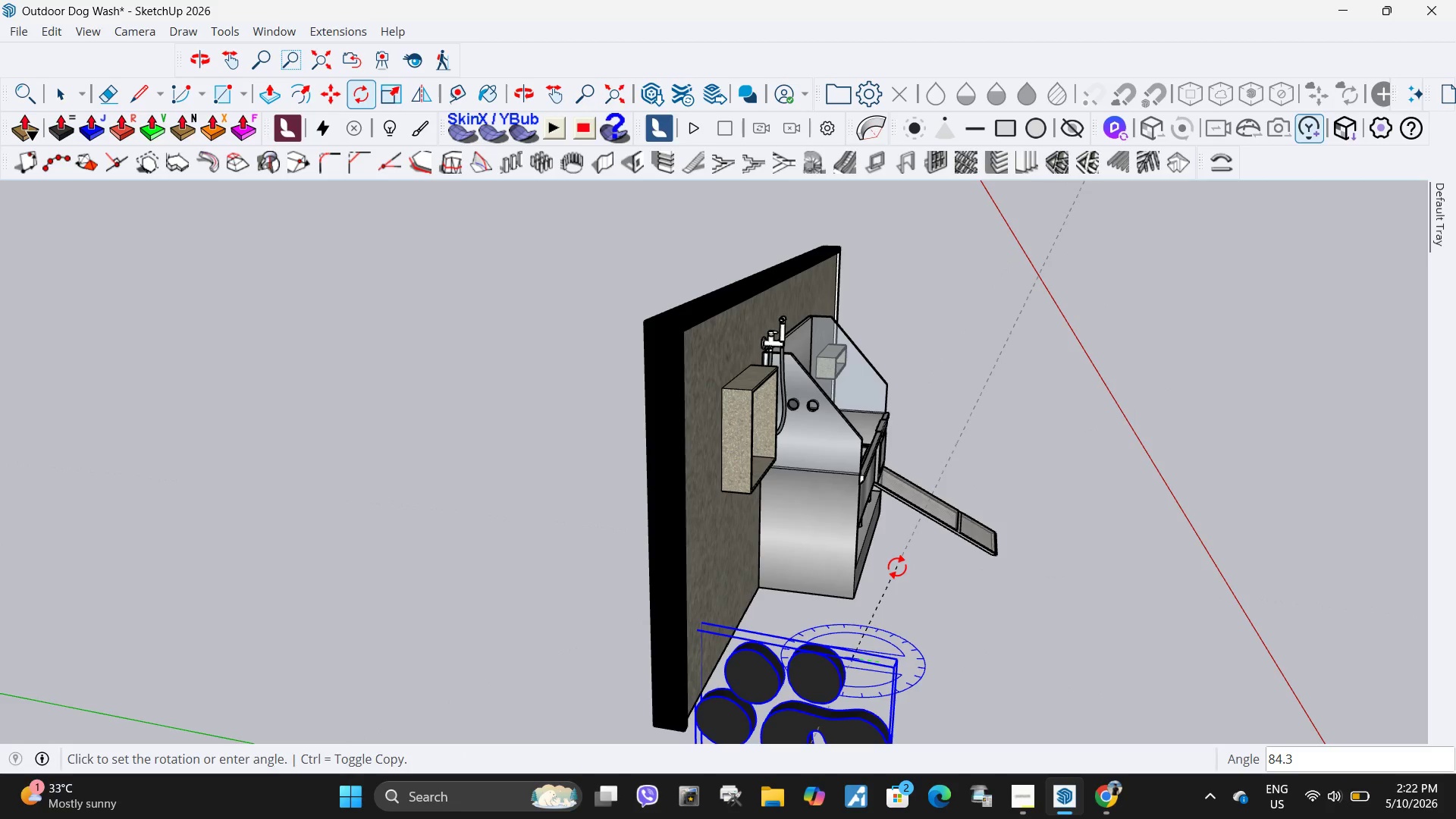 
left_click([880, 563])
 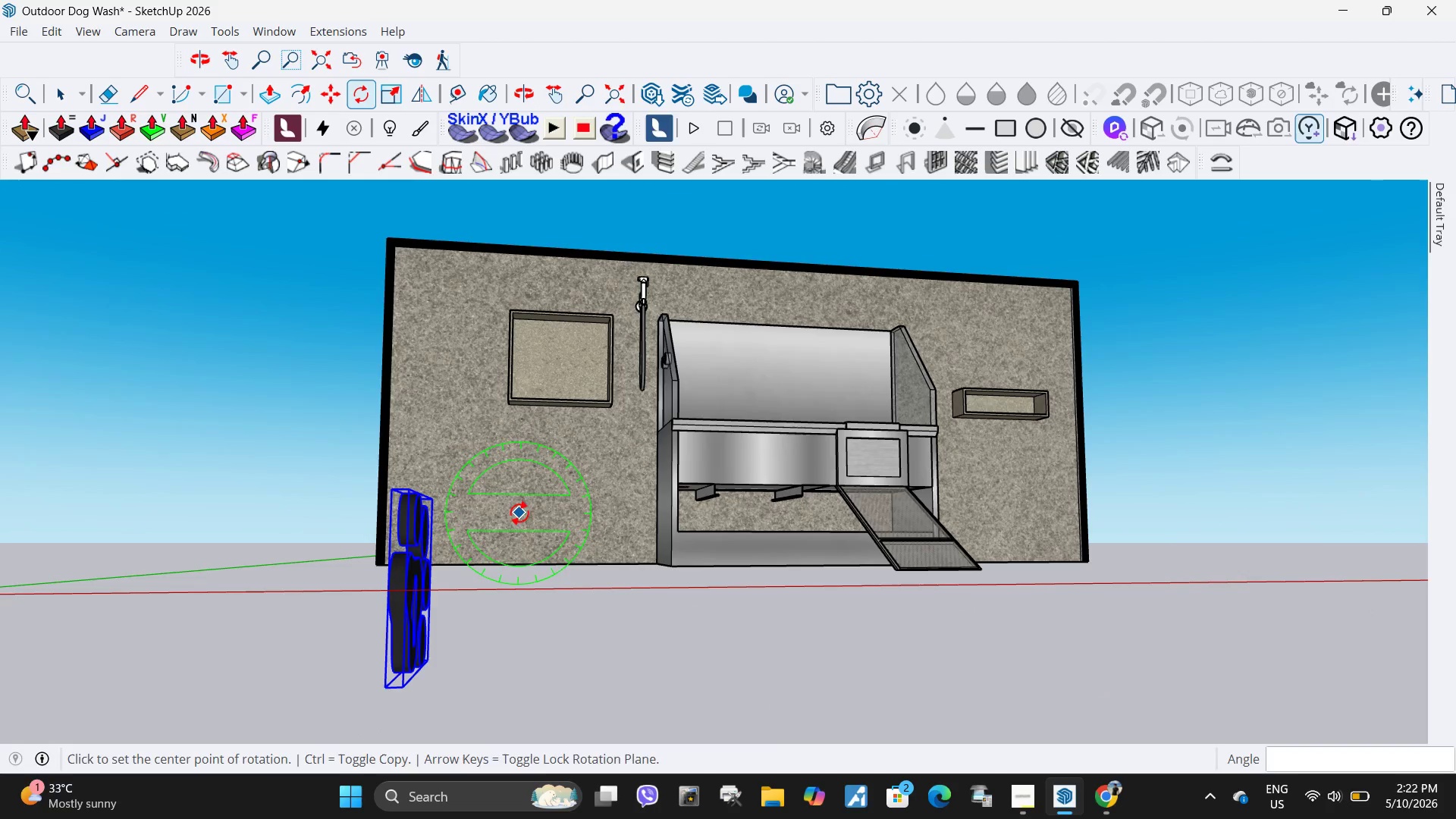 
double_click([583, 513])
 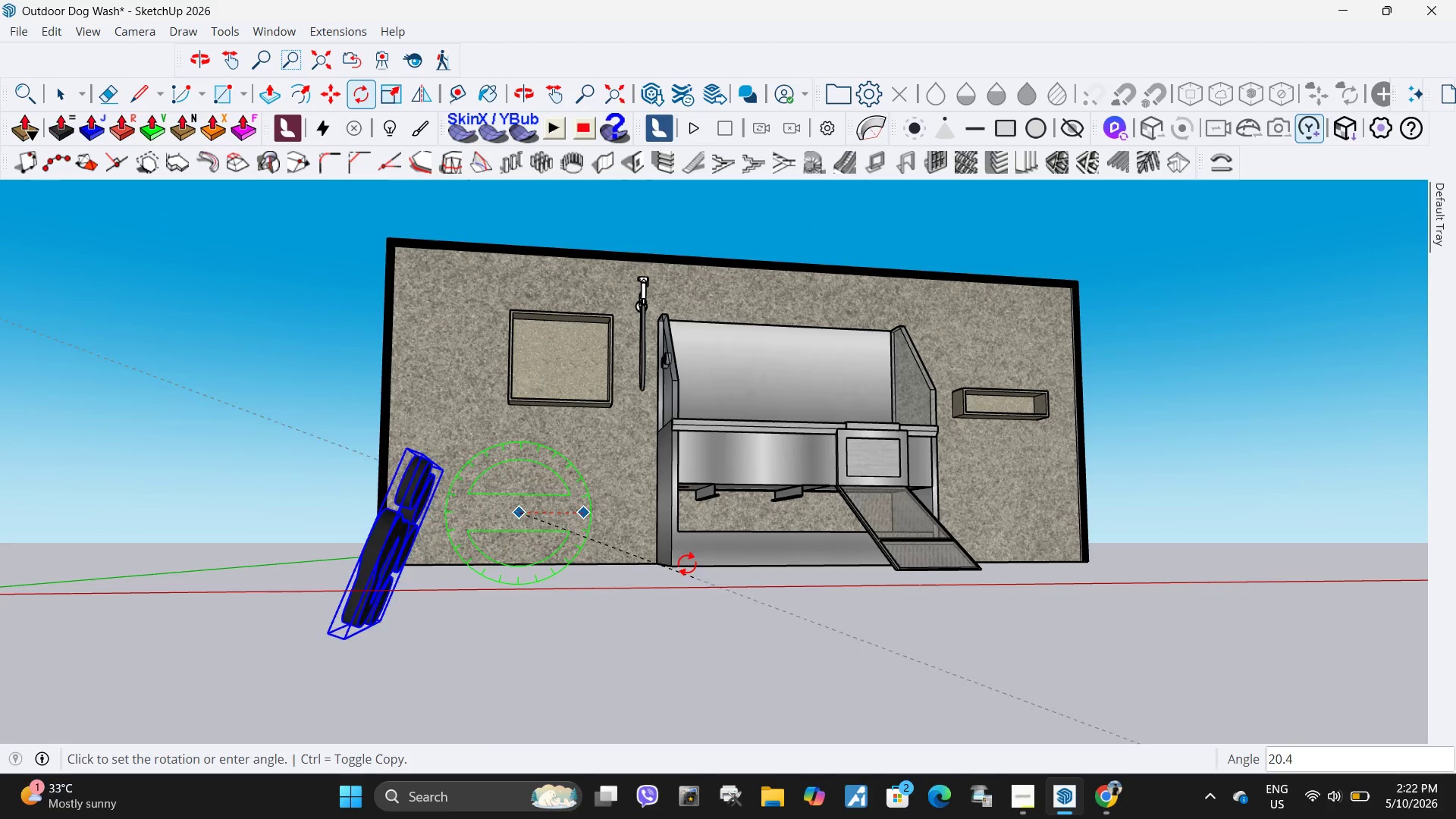 
key(Escape)
 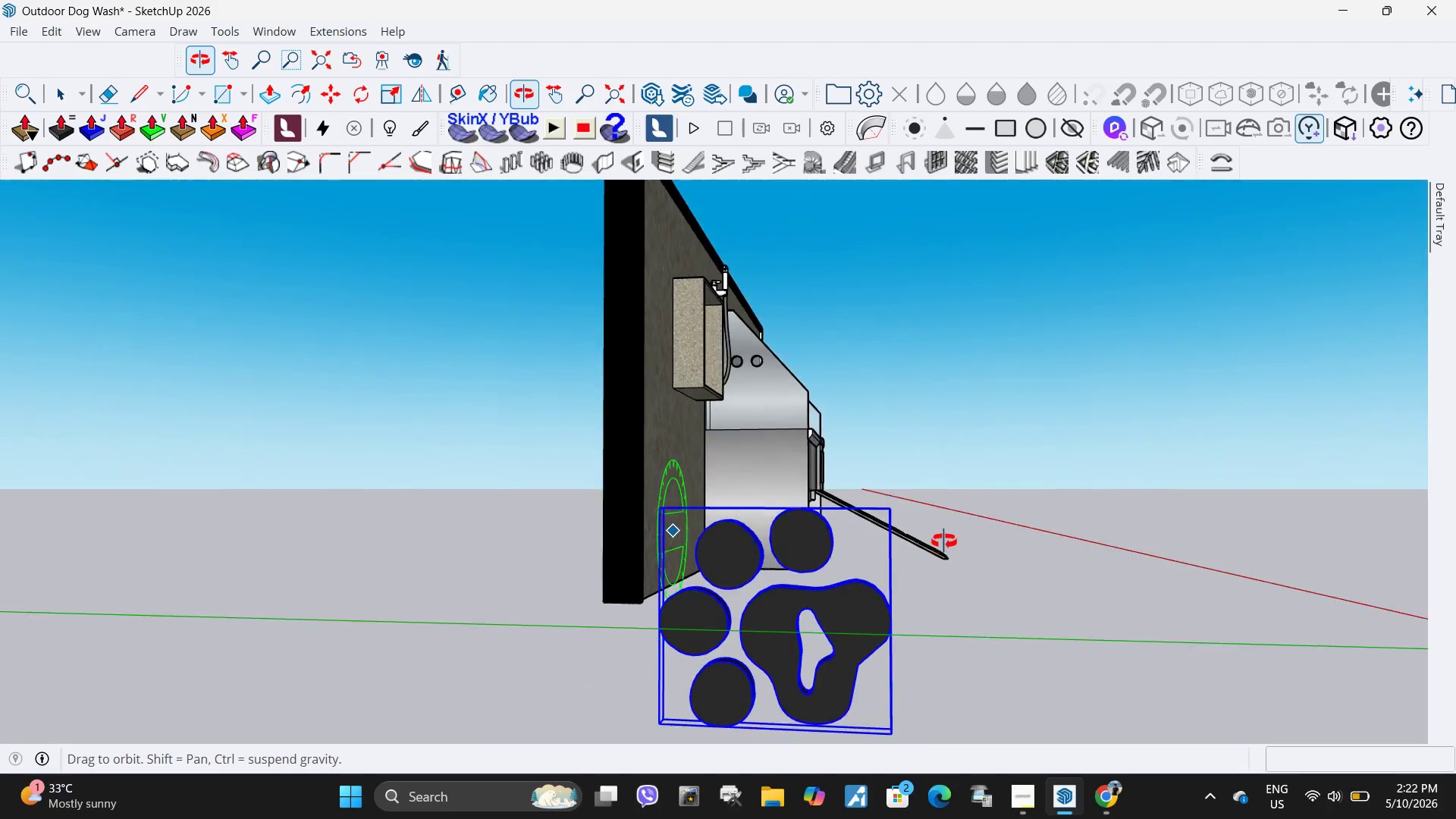 
scroll: coordinate [748, 478], scroll_direction: down, amount: 1.0
 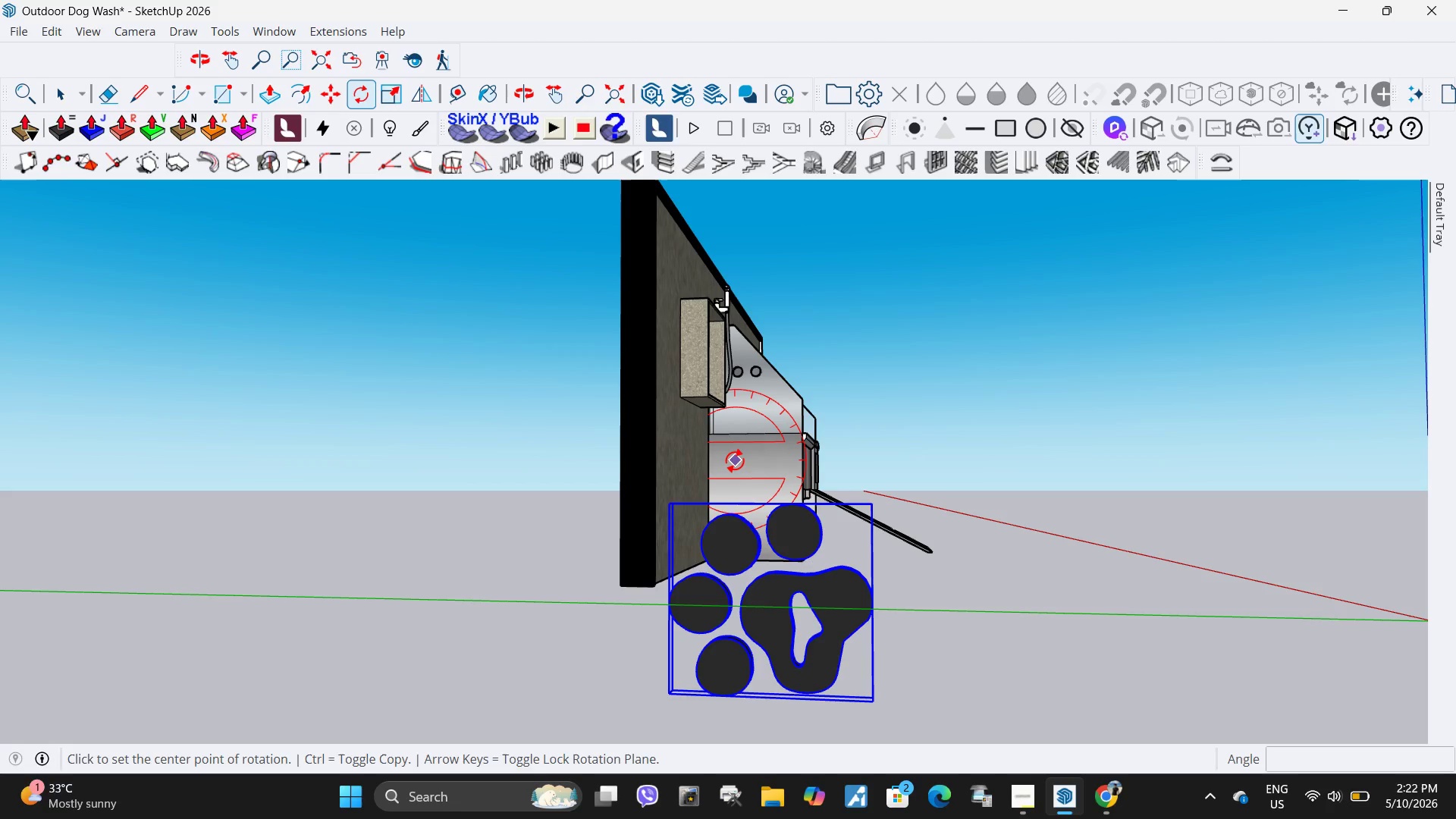 
left_click([735, 460])
 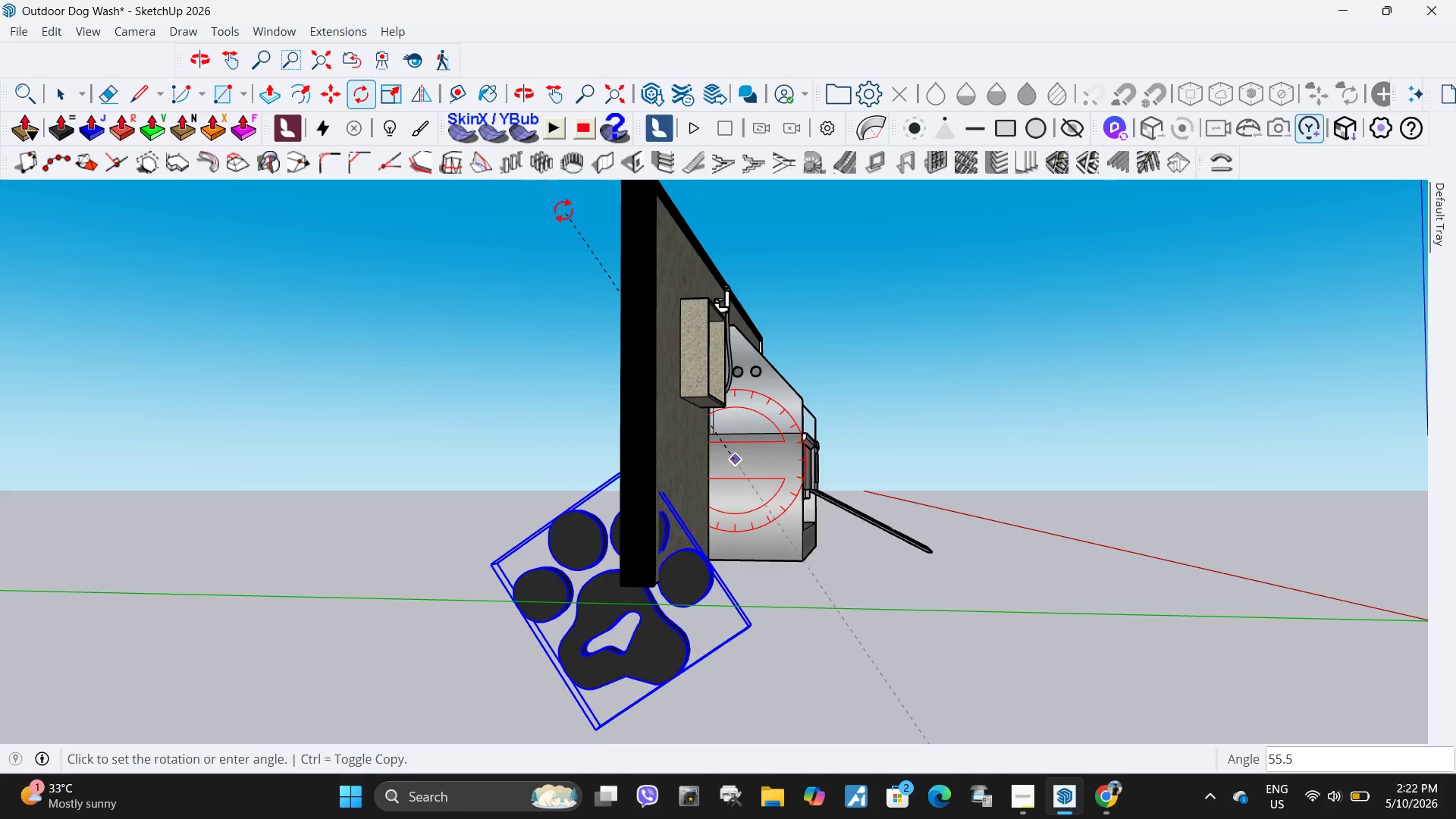 
left_click([564, 217])
 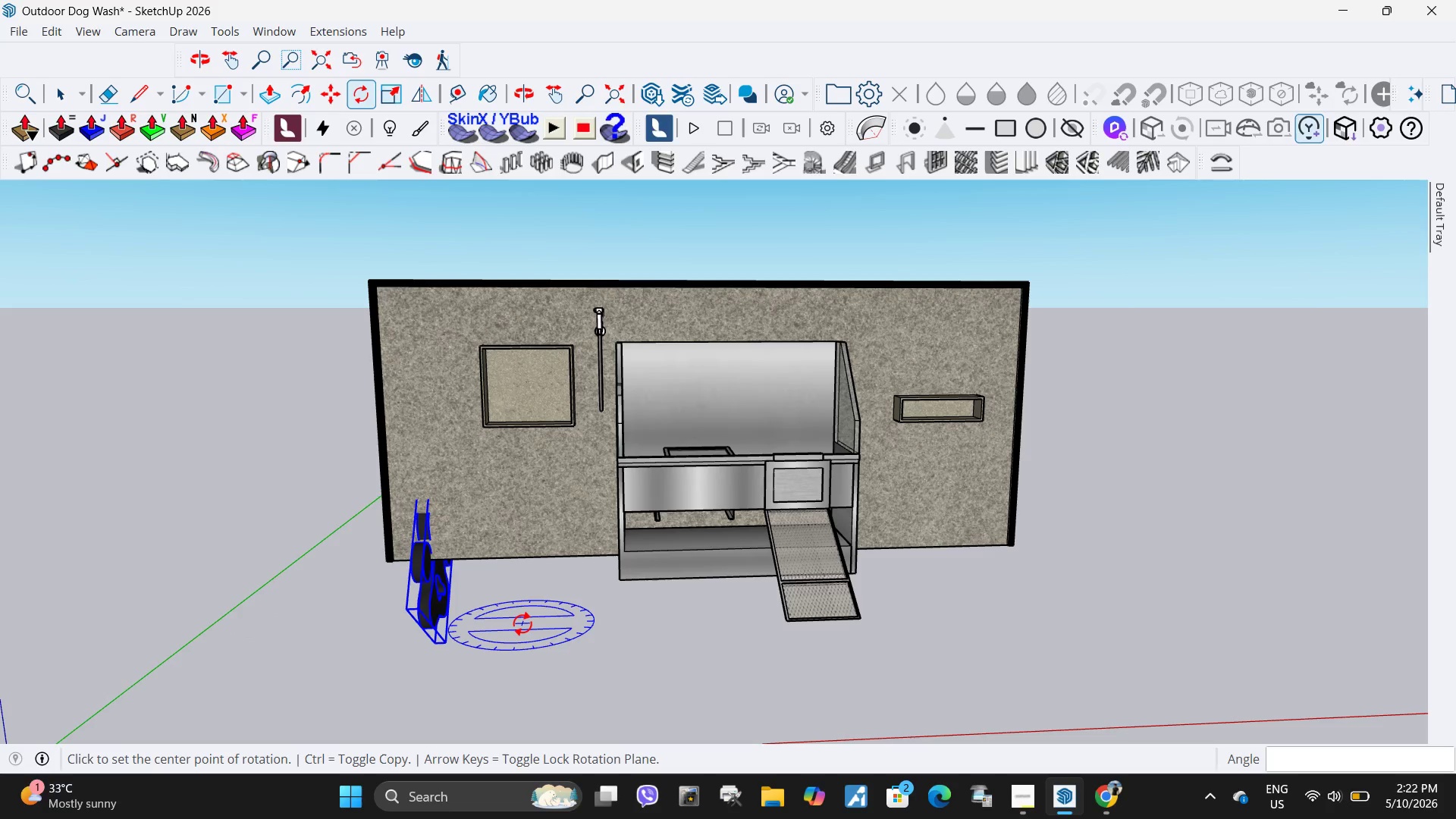 
double_click([557, 623])
 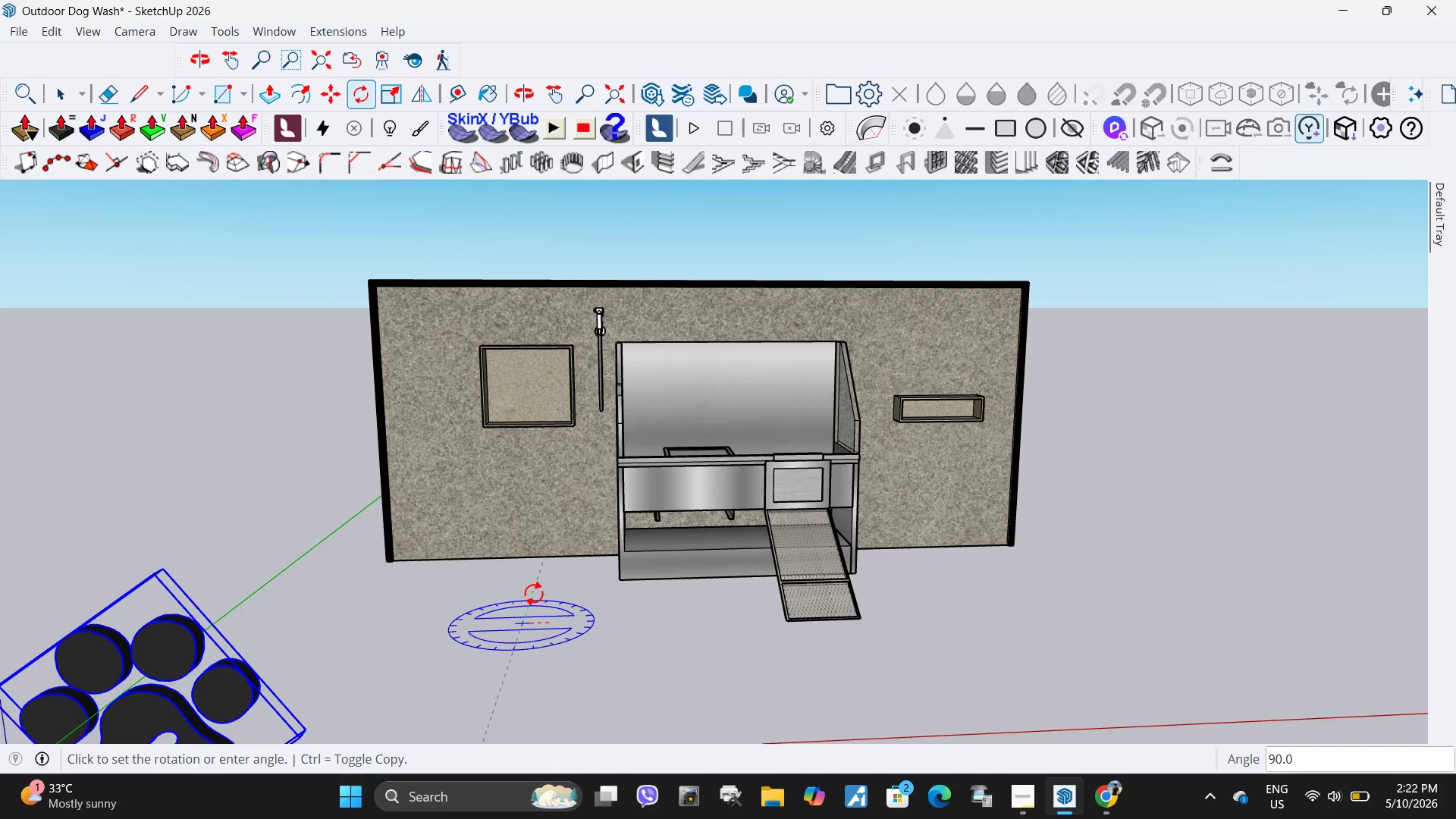 
left_click([534, 593])
 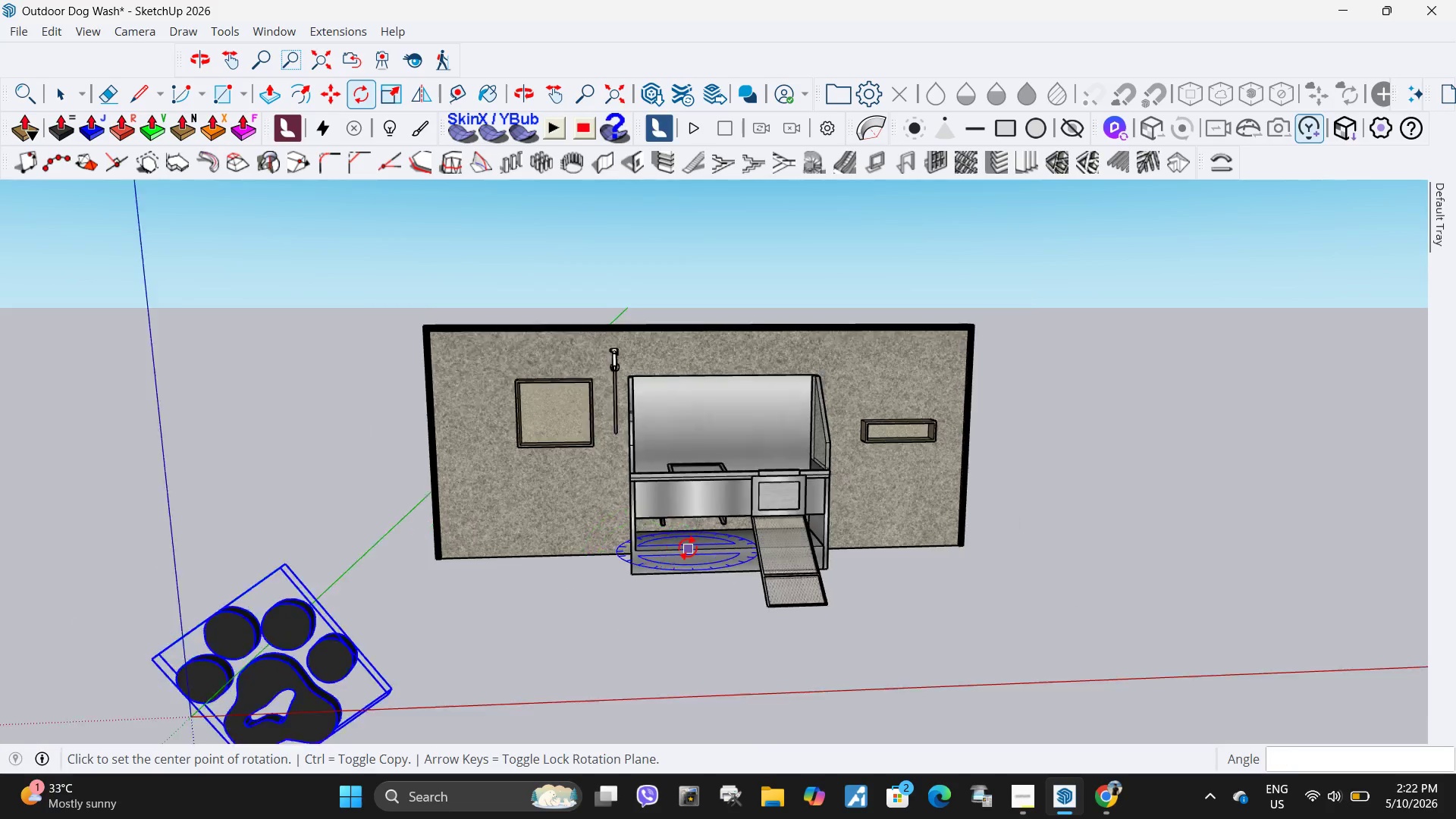 
scroll: coordinate [688, 548], scroll_direction: down, amount: 4.0
 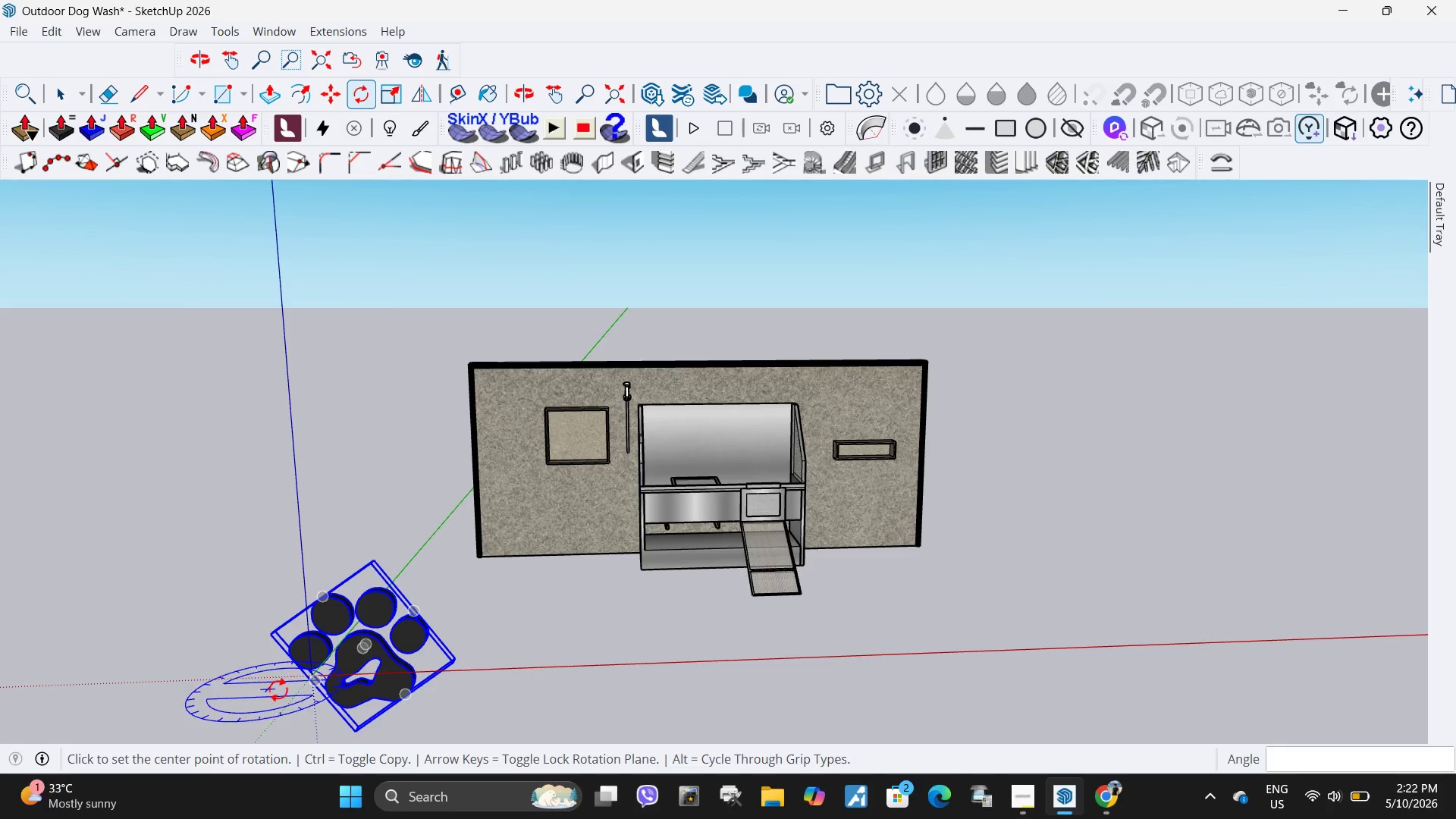 
scroll: coordinate [373, 687], scroll_direction: up, amount: 6.0
 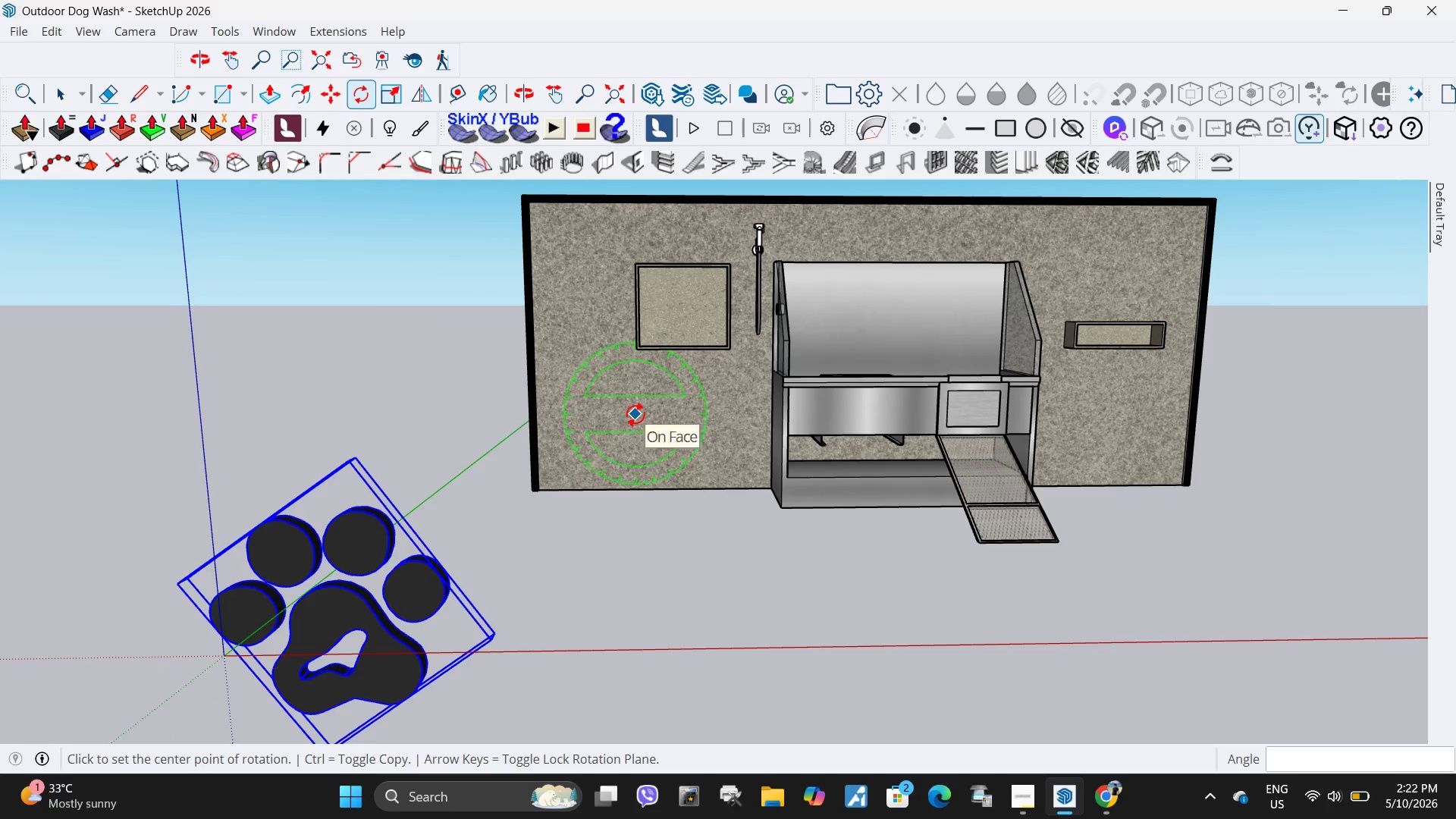 
double_click([660, 410])
 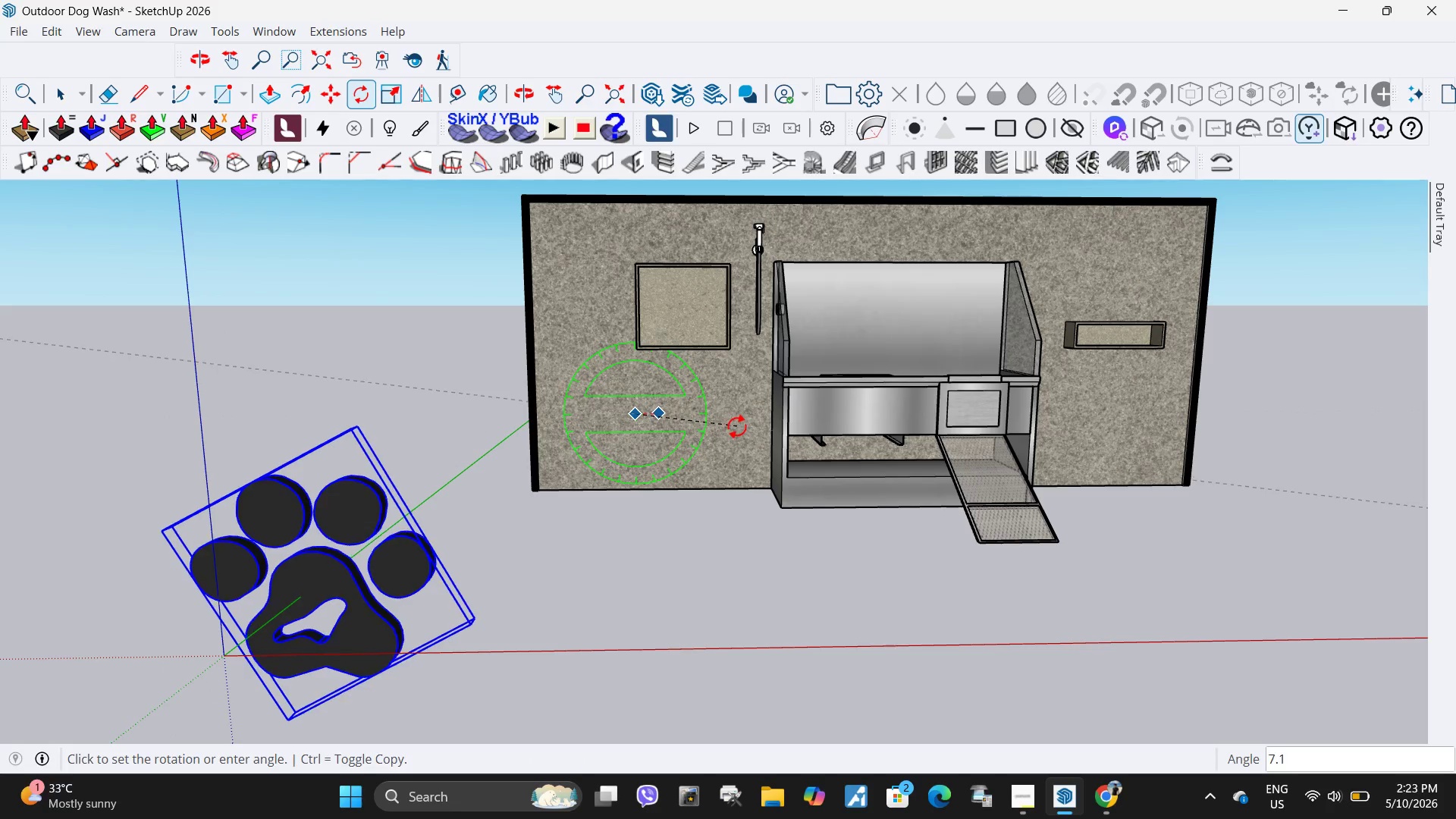 
left_click([737, 426])
 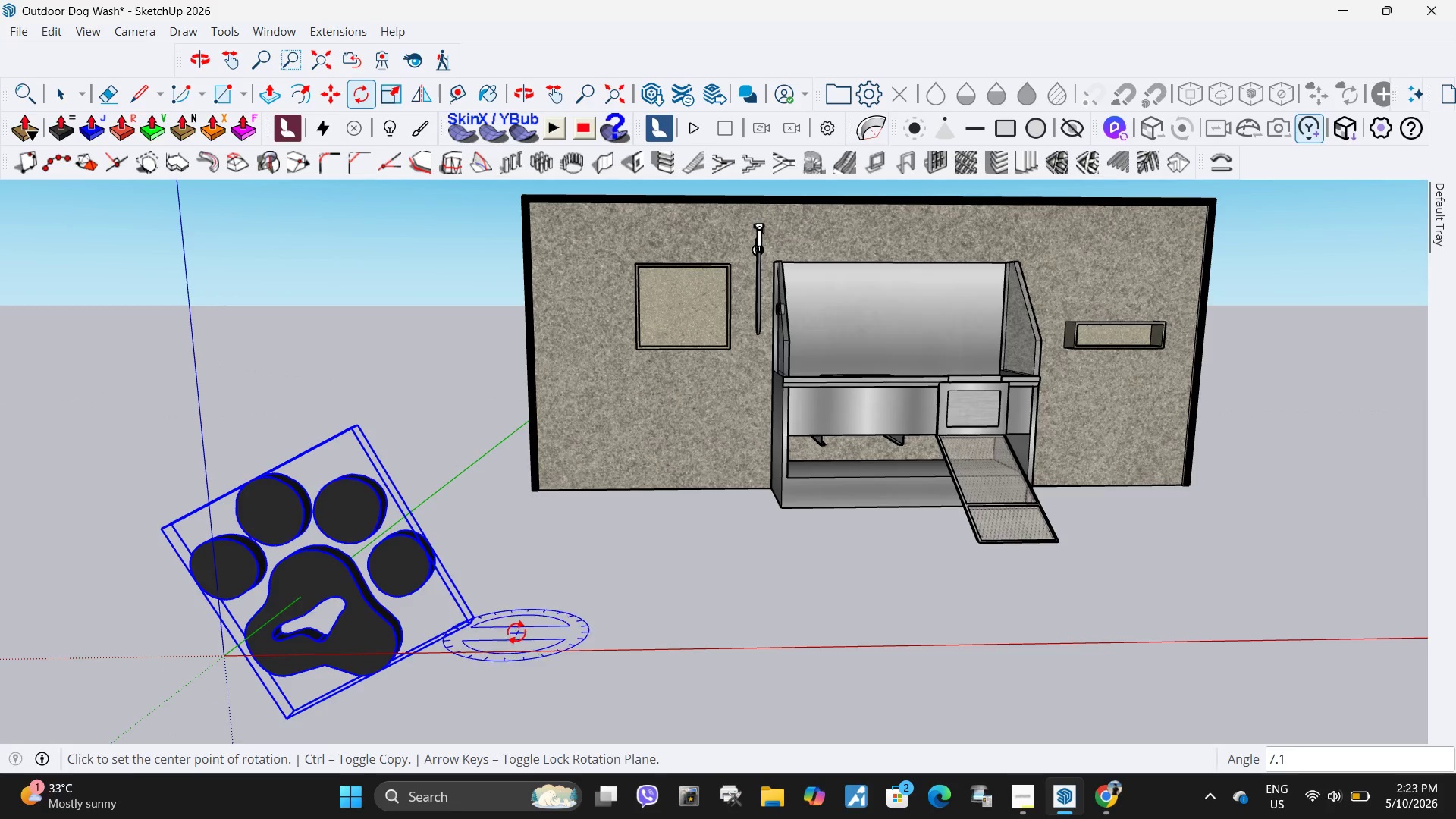 
key(M)
 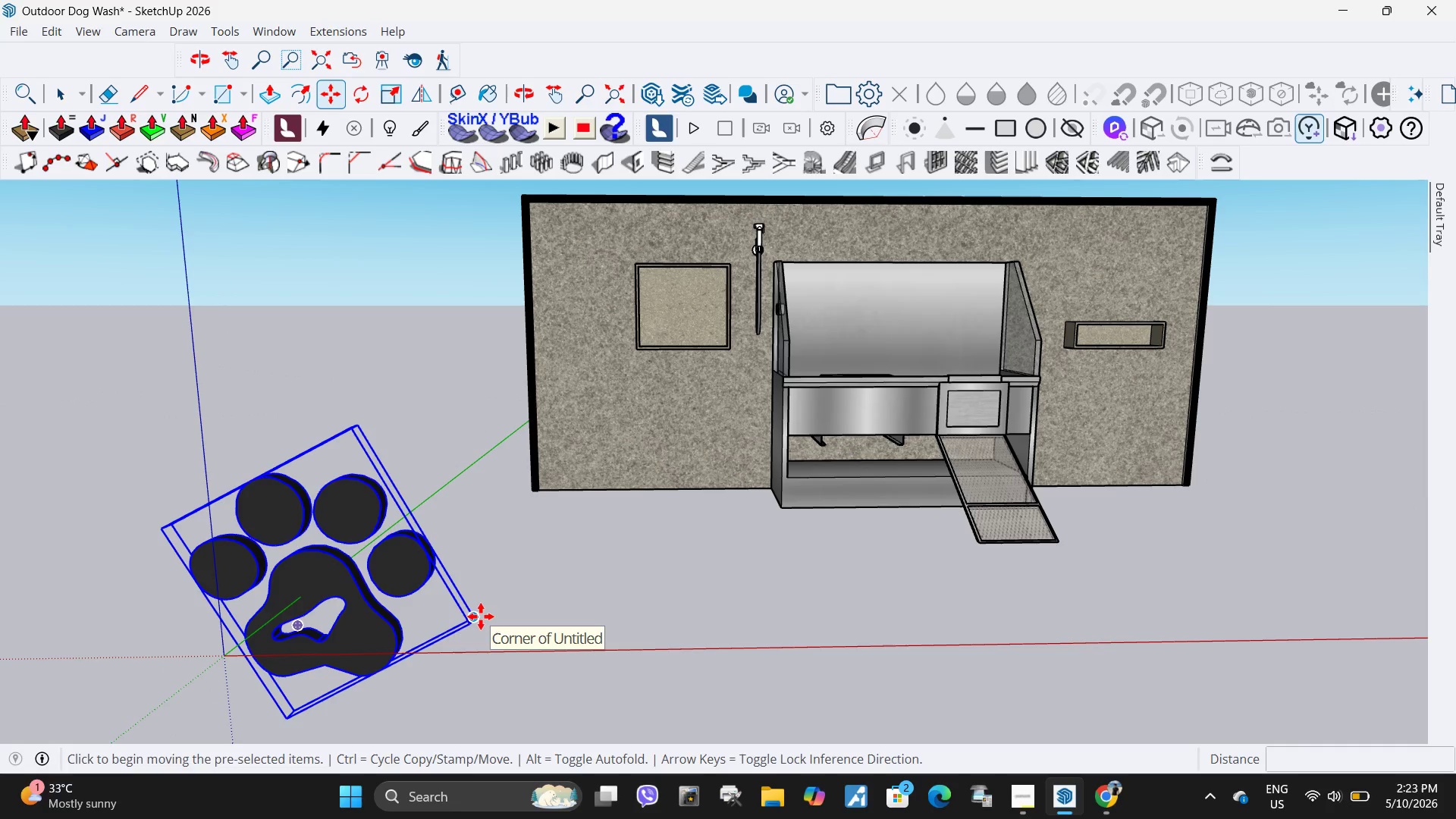 
left_click([481, 617])
 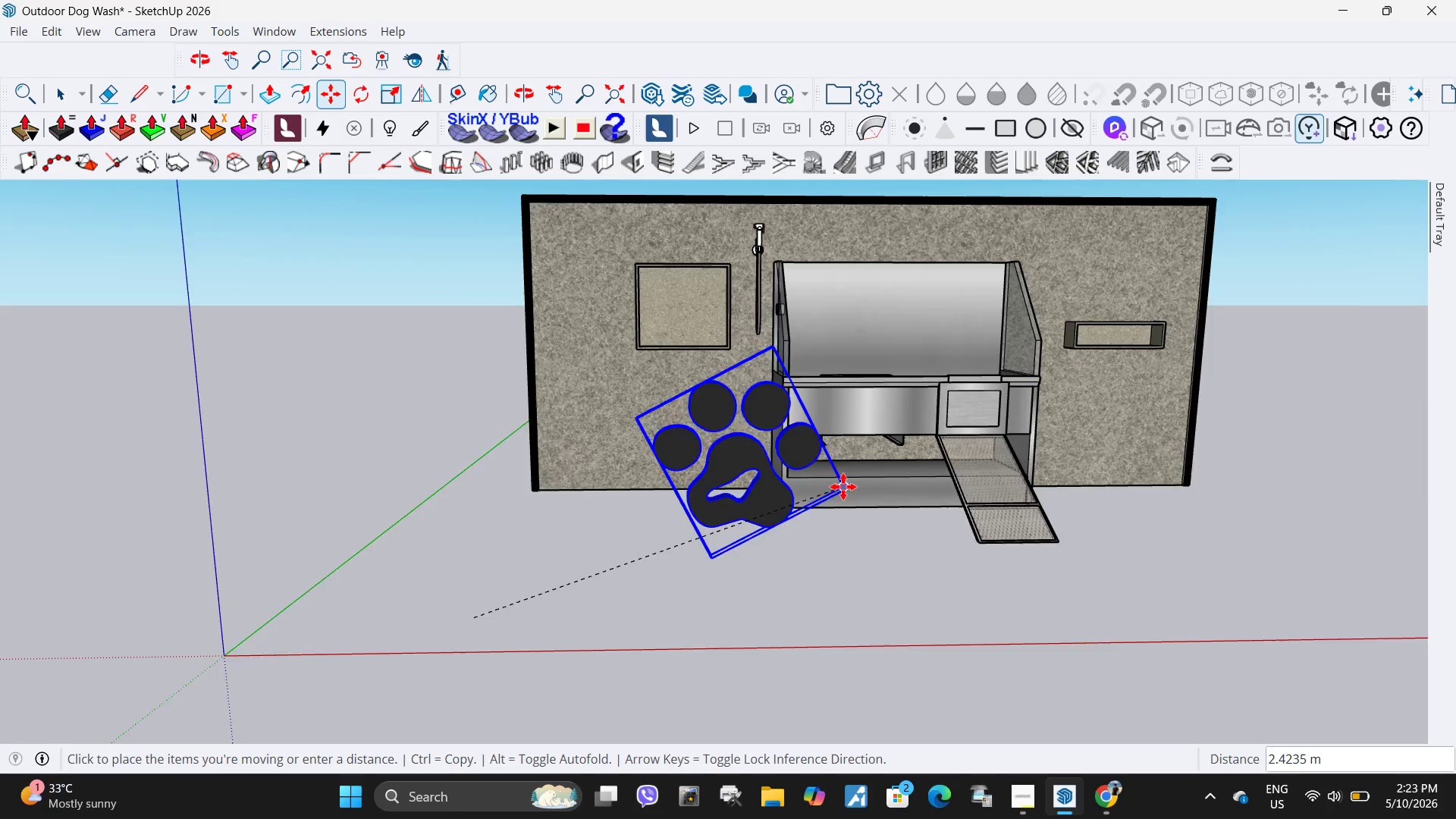 
scroll: coordinate [985, 375], scroll_direction: up, amount: 8.0
 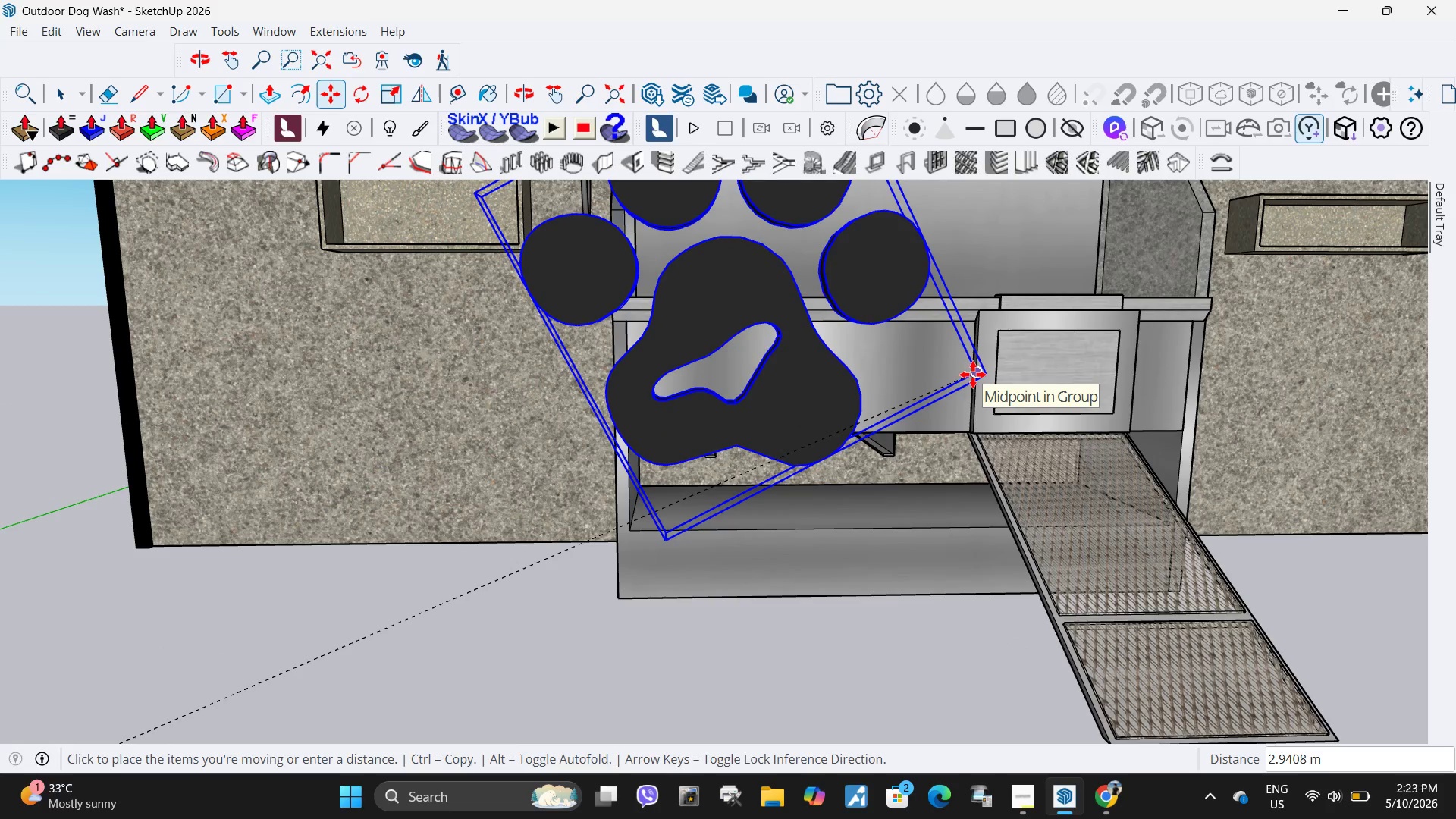 
left_click([973, 375])
 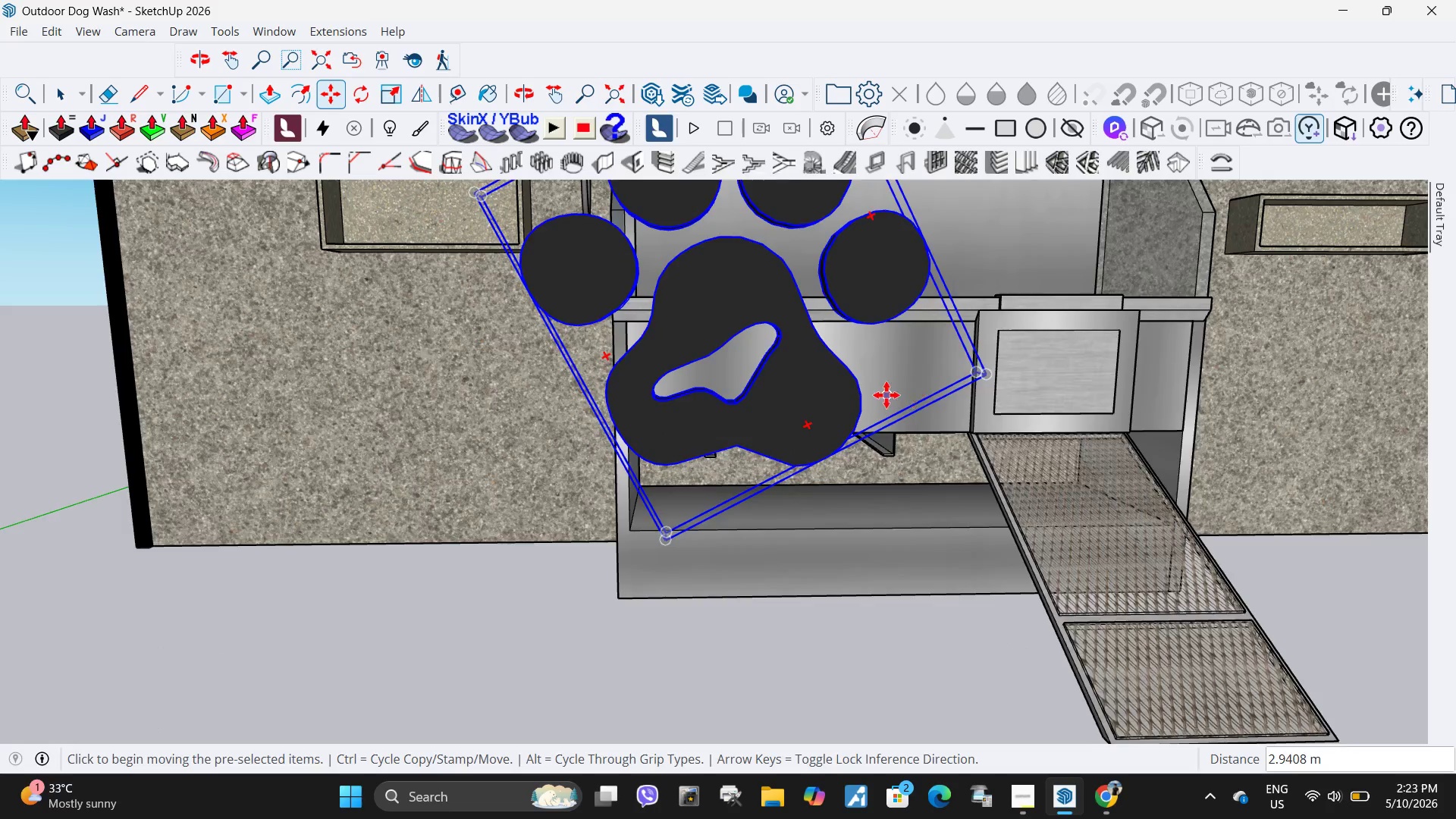 
scroll: coordinate [1021, 357], scroll_direction: up, amount: 9.0
 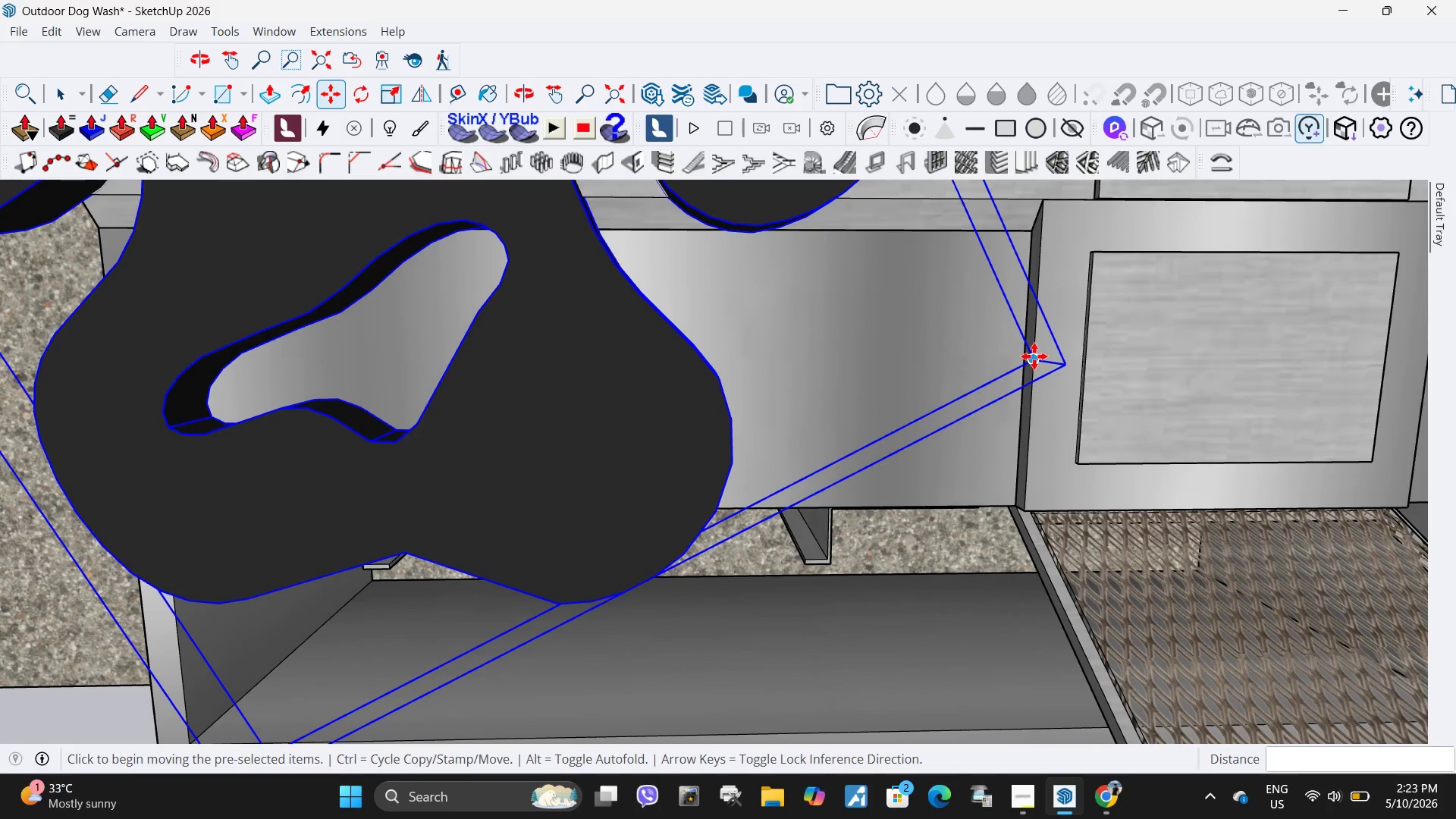 
left_click([1034, 356])
 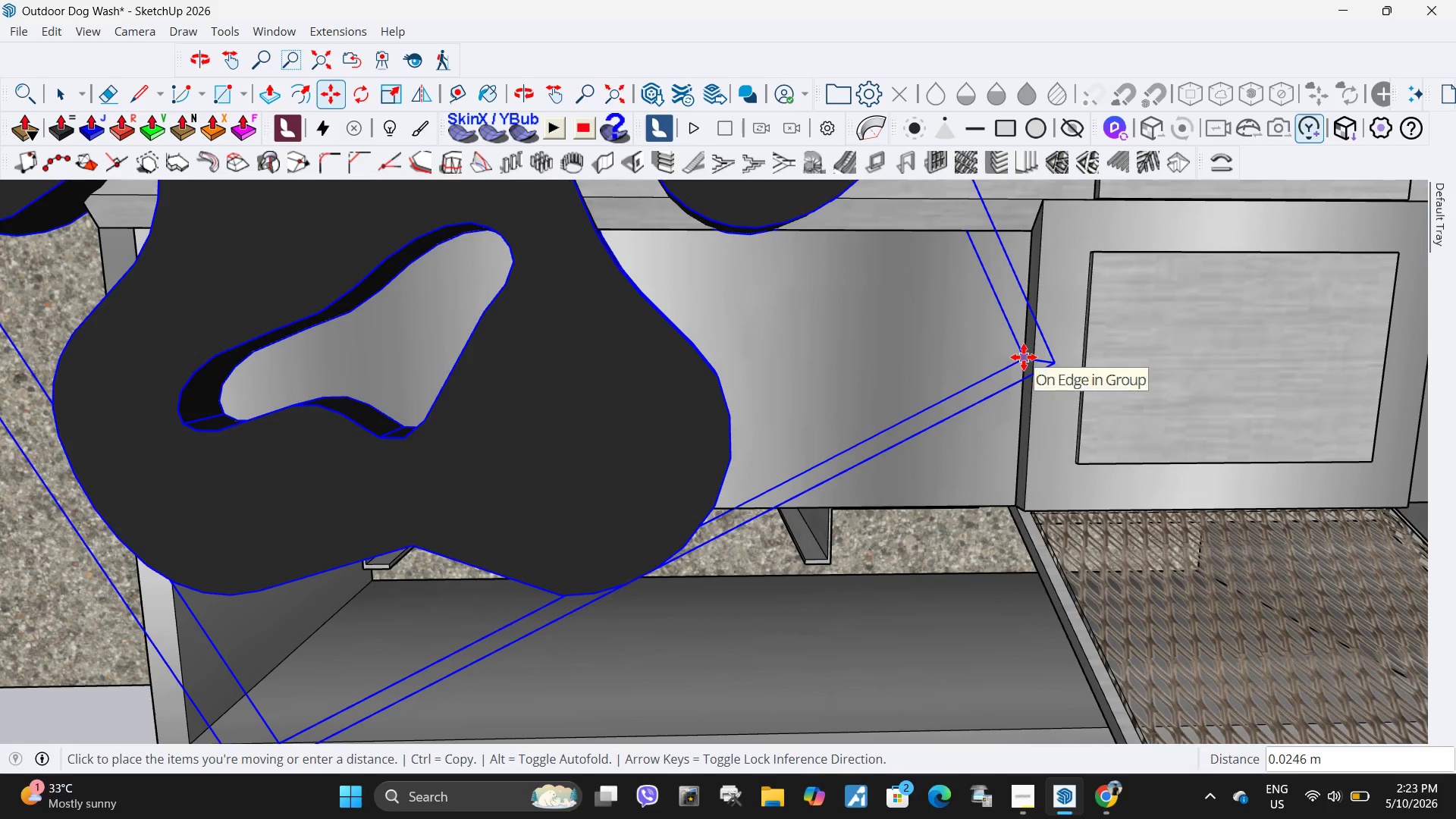 
left_click([1024, 357])
 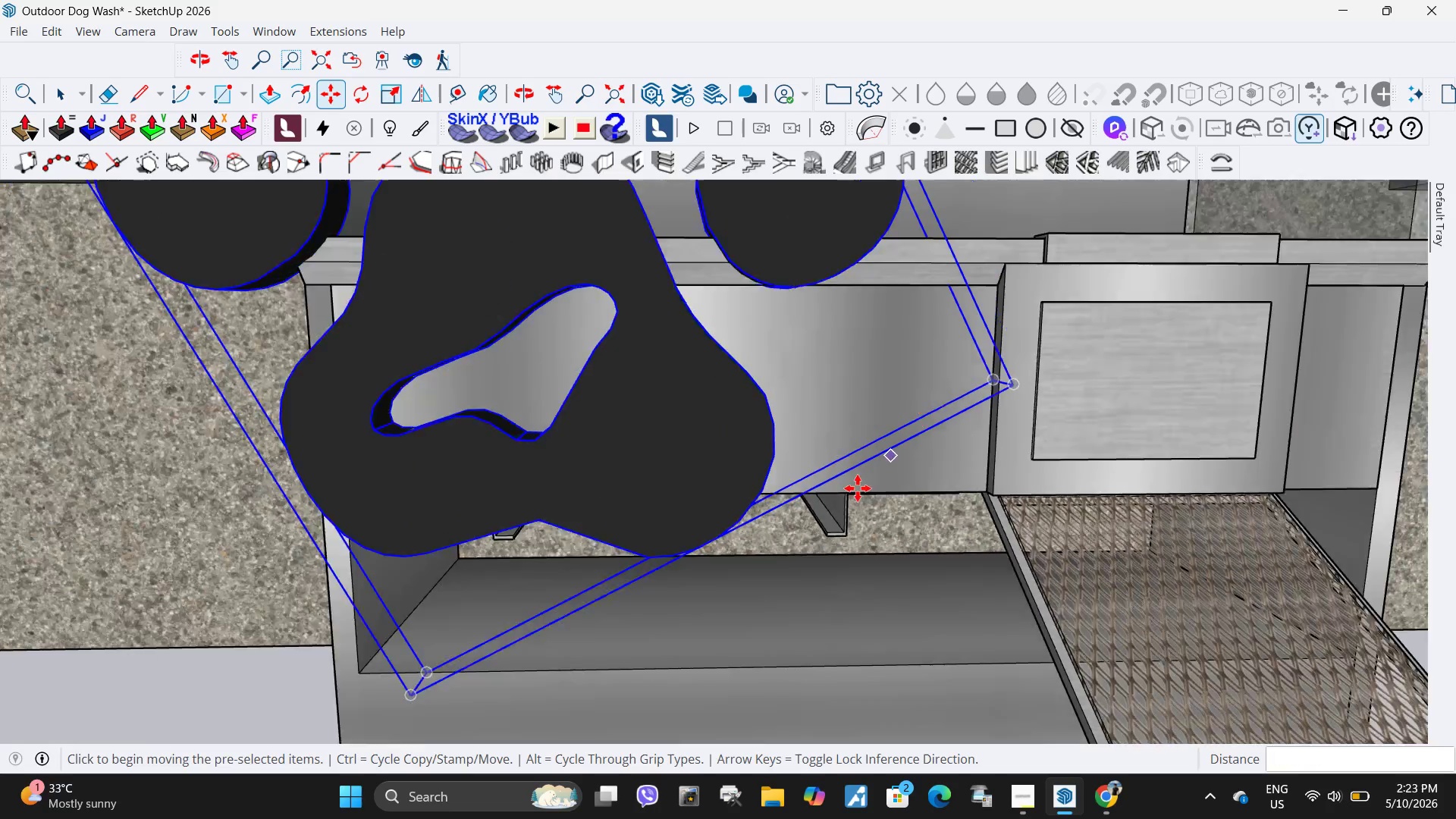 
scroll: coordinate [848, 508], scroll_direction: down, amount: 13.0
 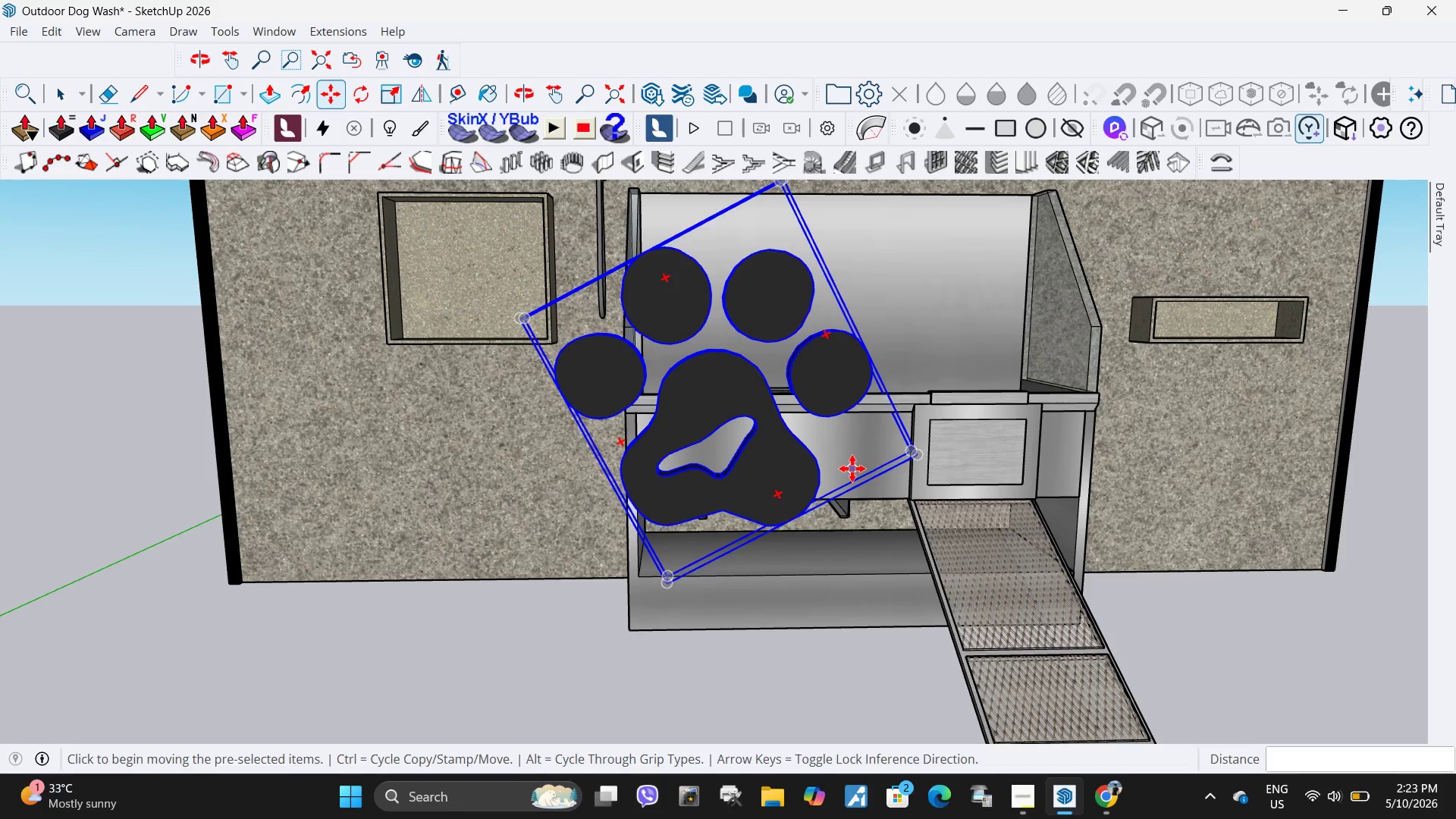 
key(S)
 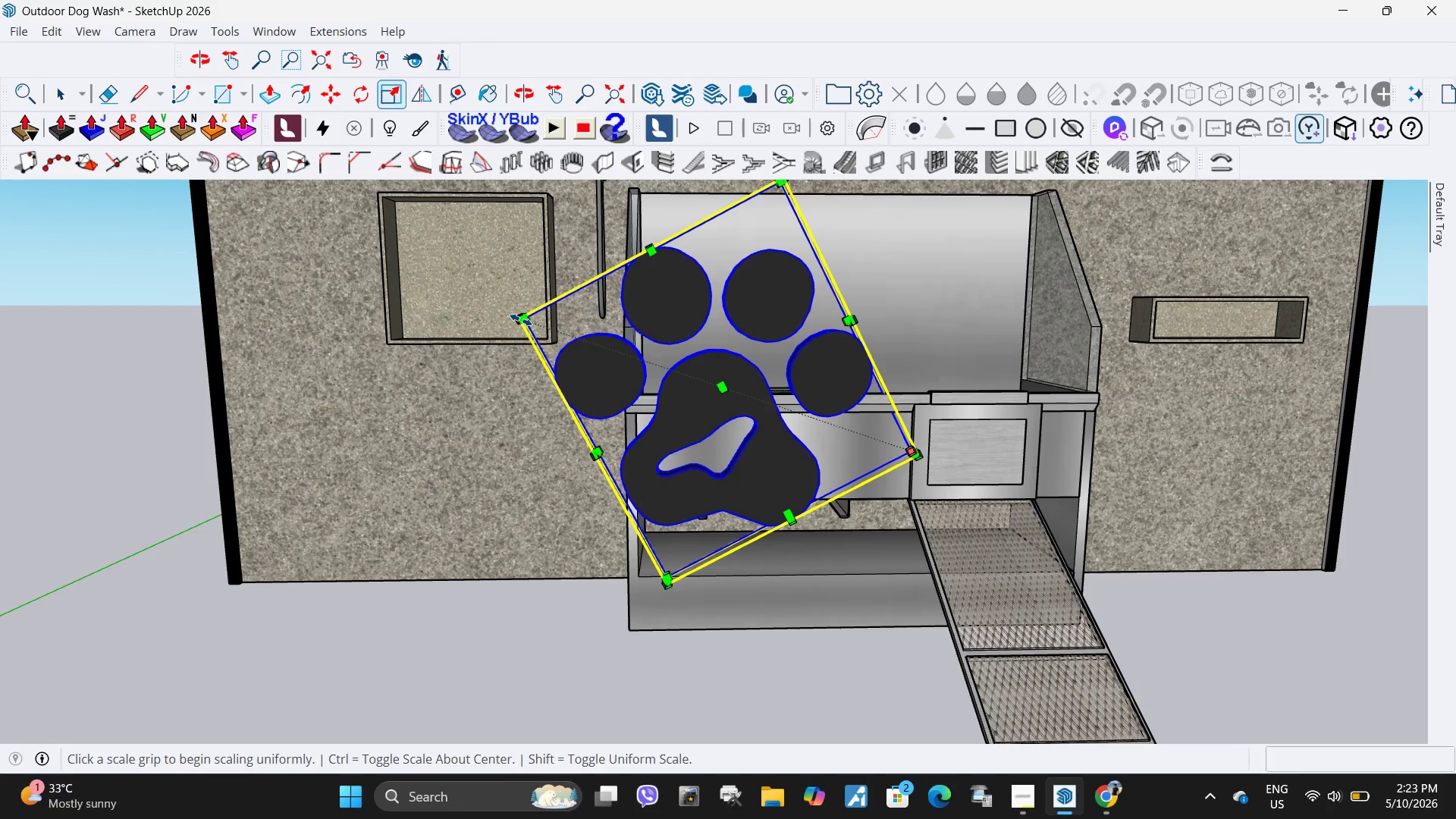 
left_click([521, 320])
 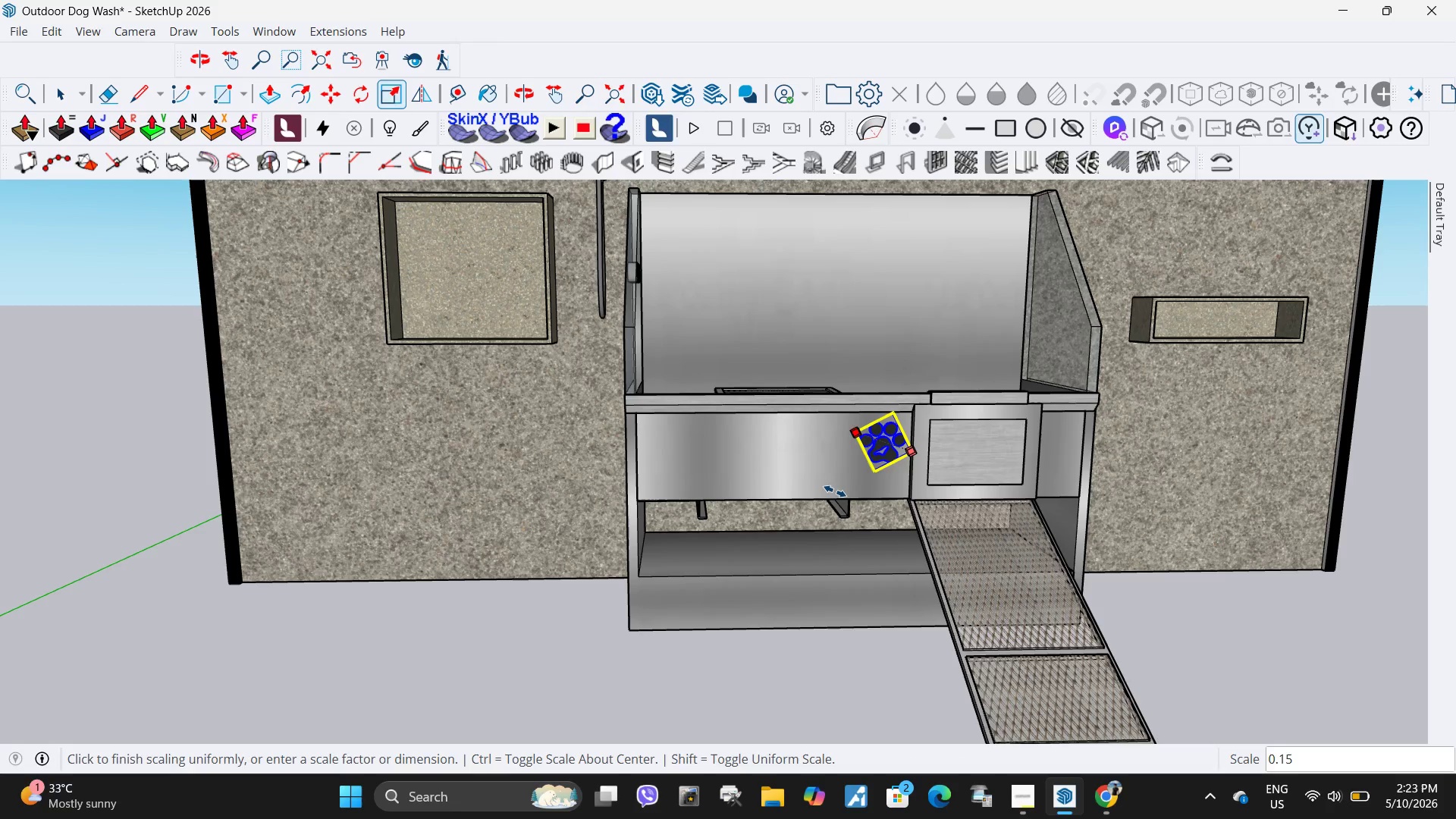 
left_click([834, 491])
 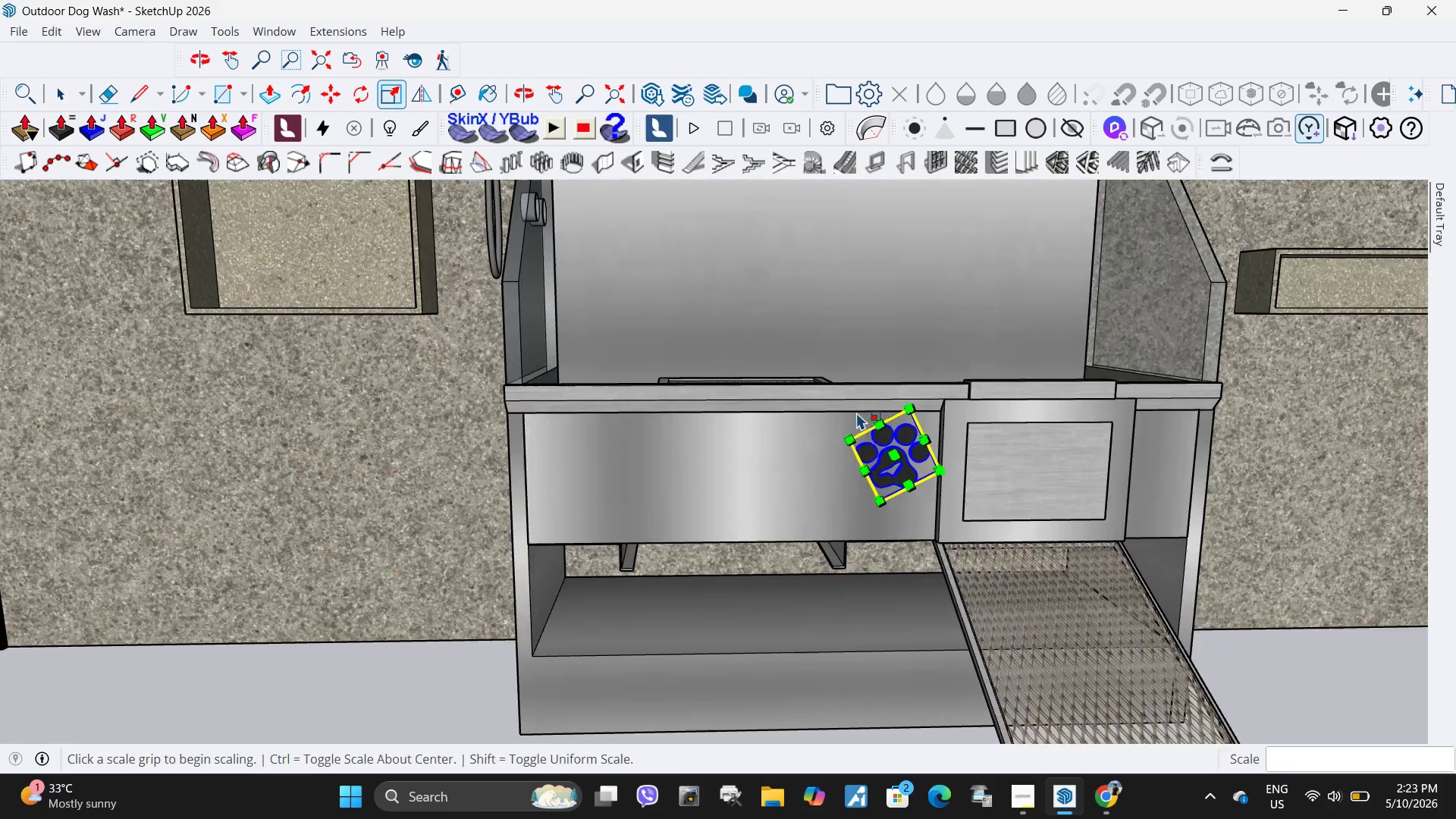 
scroll: coordinate [856, 413], scroll_direction: up, amount: 4.0
 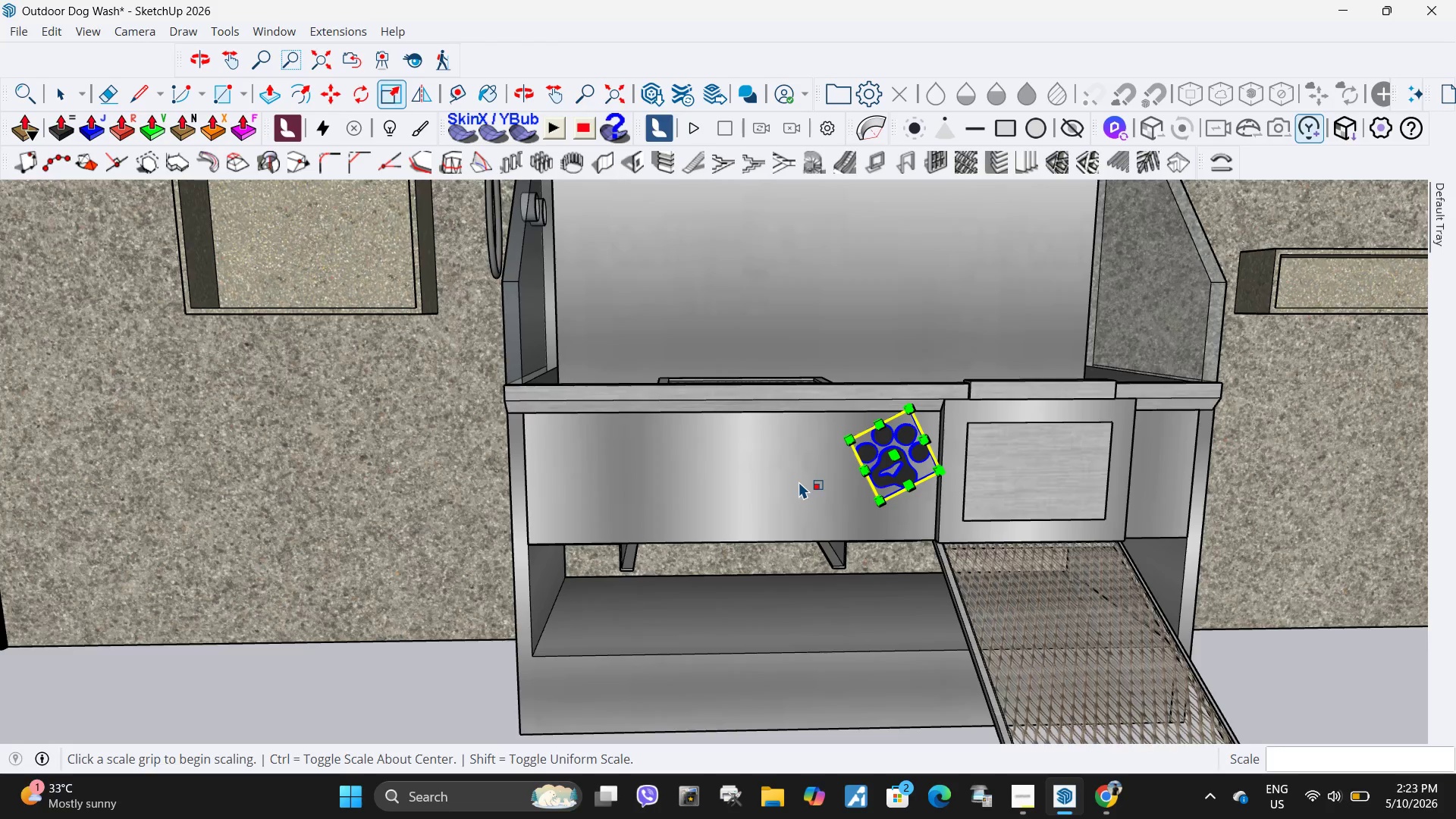 
key(M)
 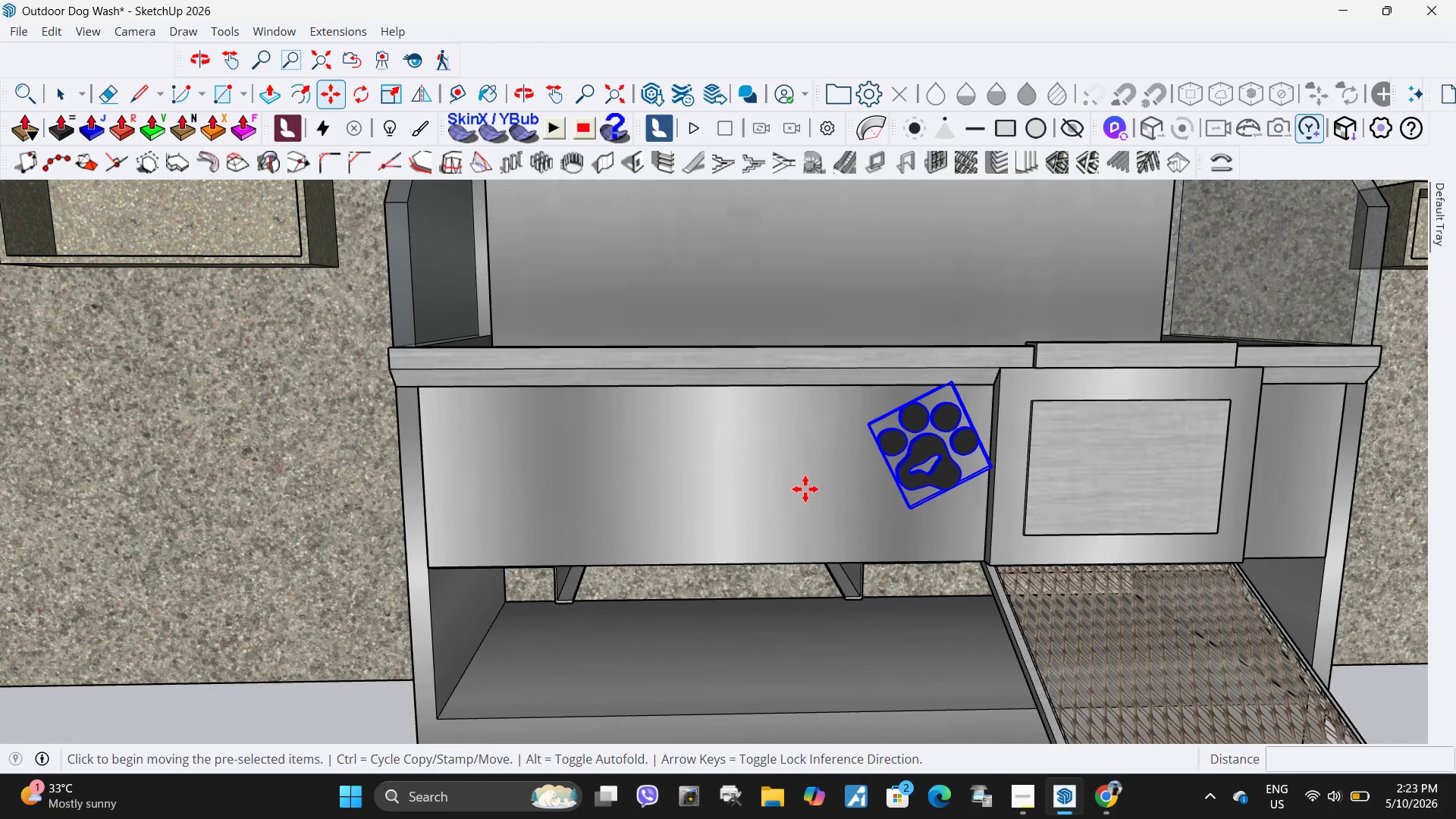 
scroll: coordinate [799, 482], scroll_direction: up, amount: 3.0
 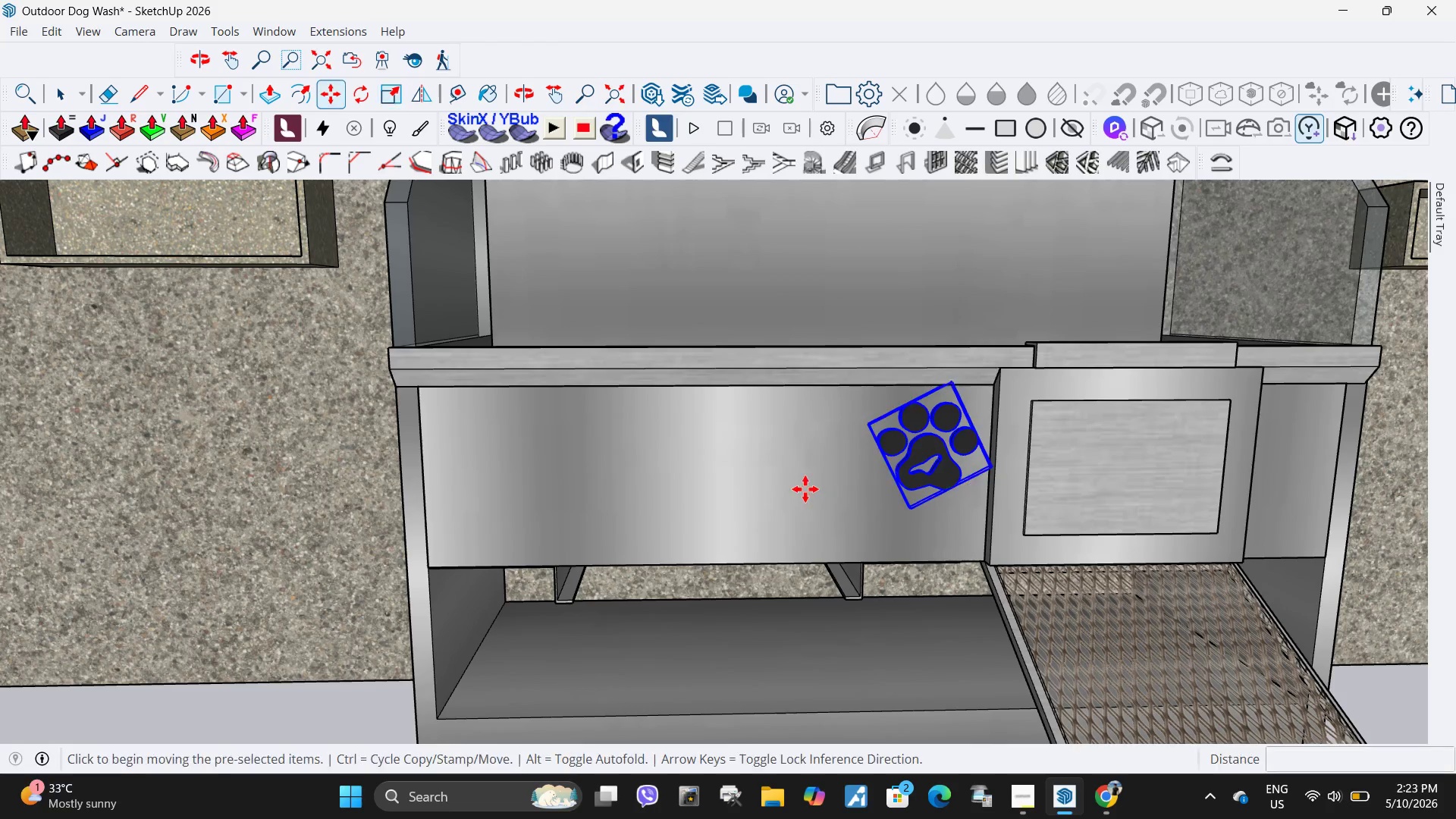 
left_click([805, 489])
 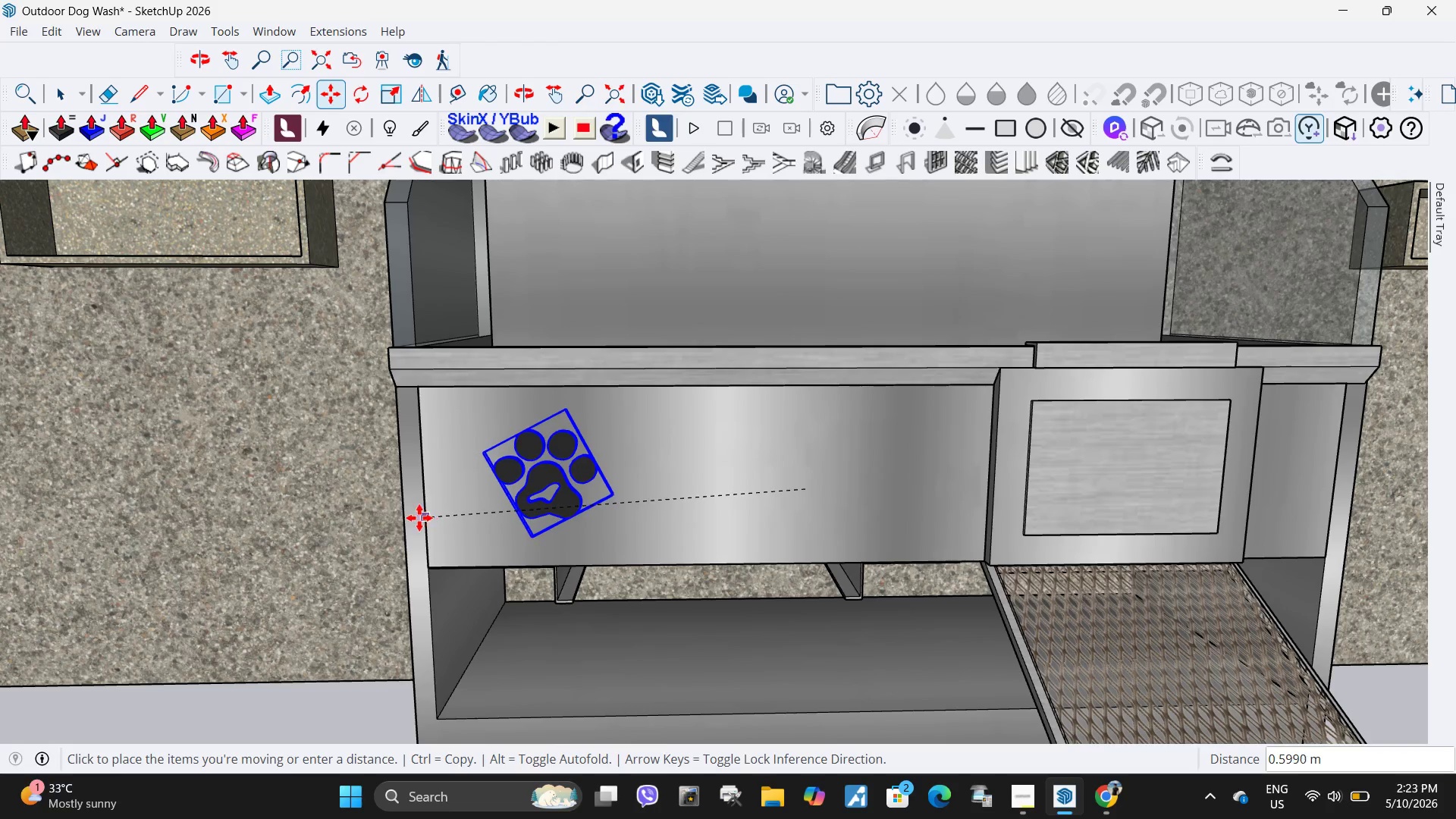 
left_click([417, 512])
 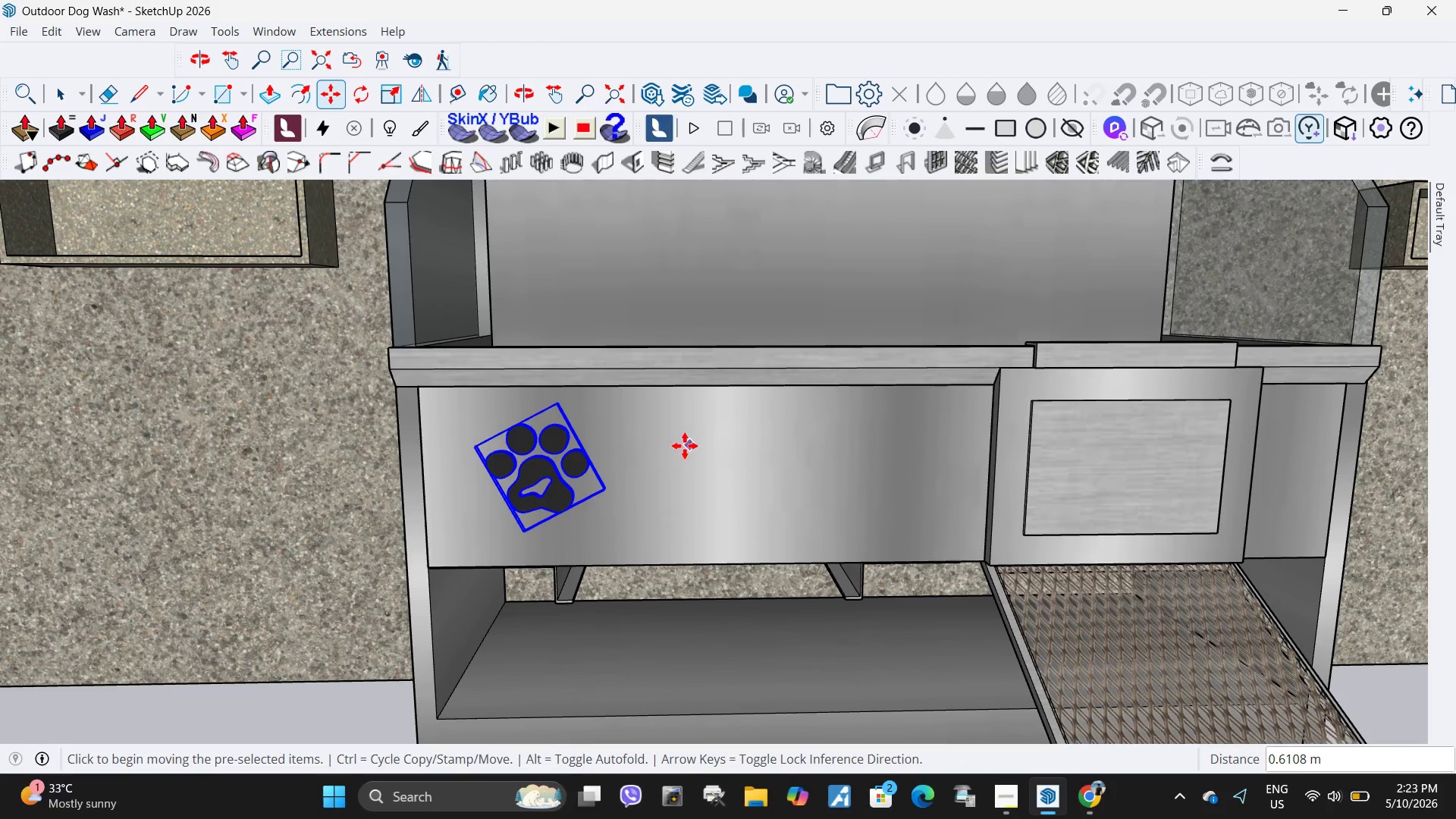 
scroll: coordinate [629, 466], scroll_direction: up, amount: 3.0
 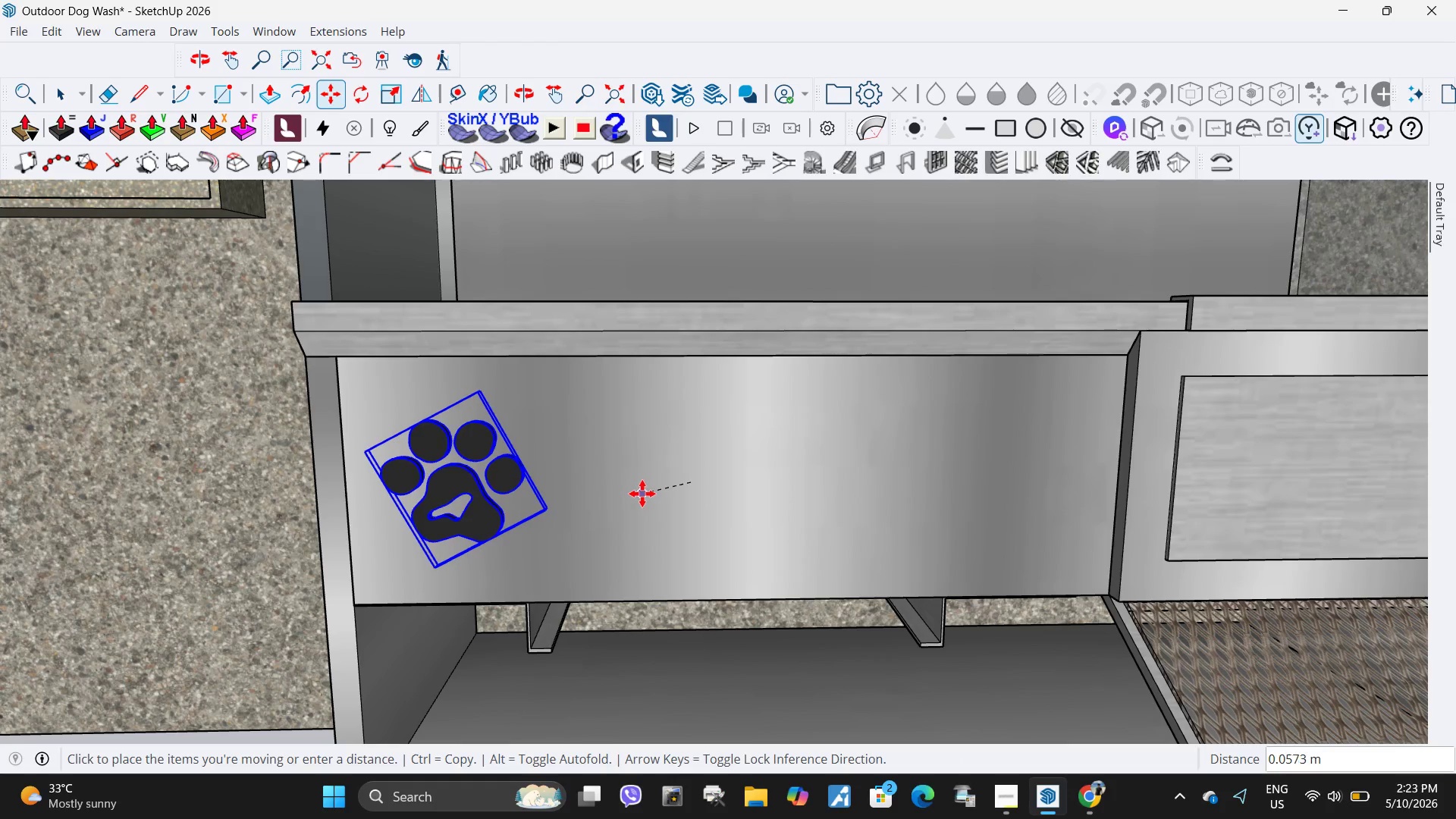 
left_click([641, 494])
 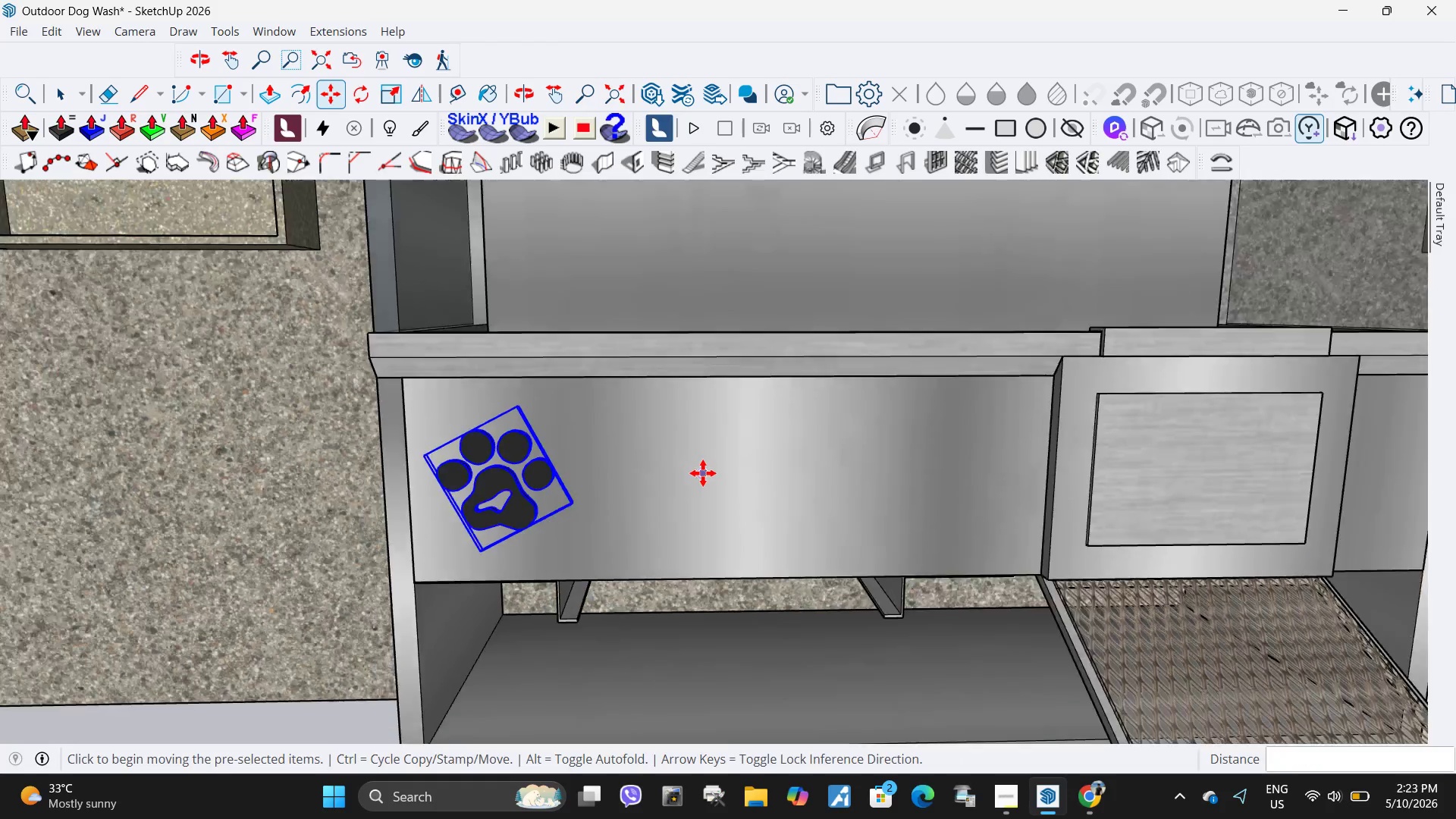 
key(Space)
 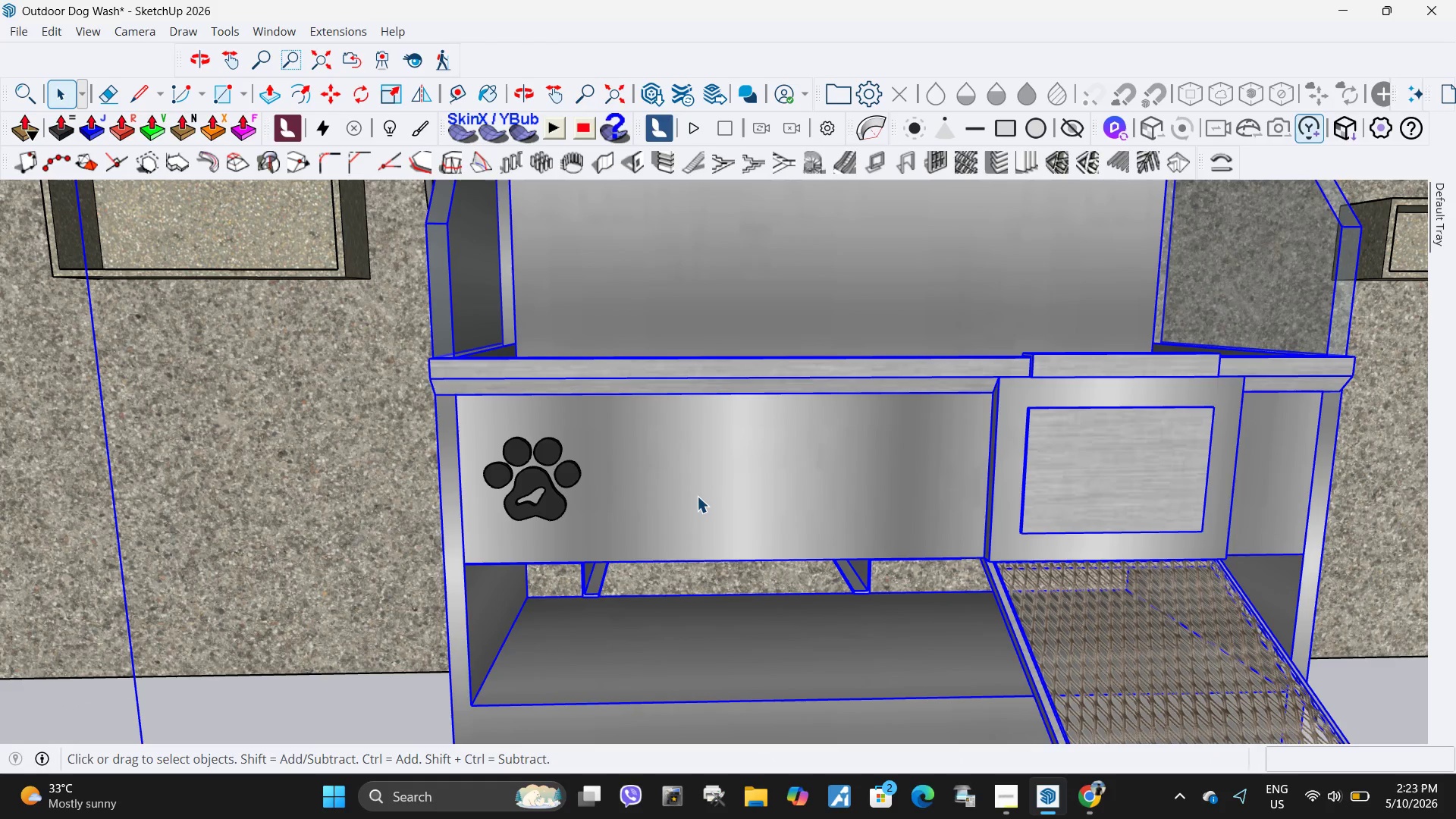 
left_click([697, 496])
 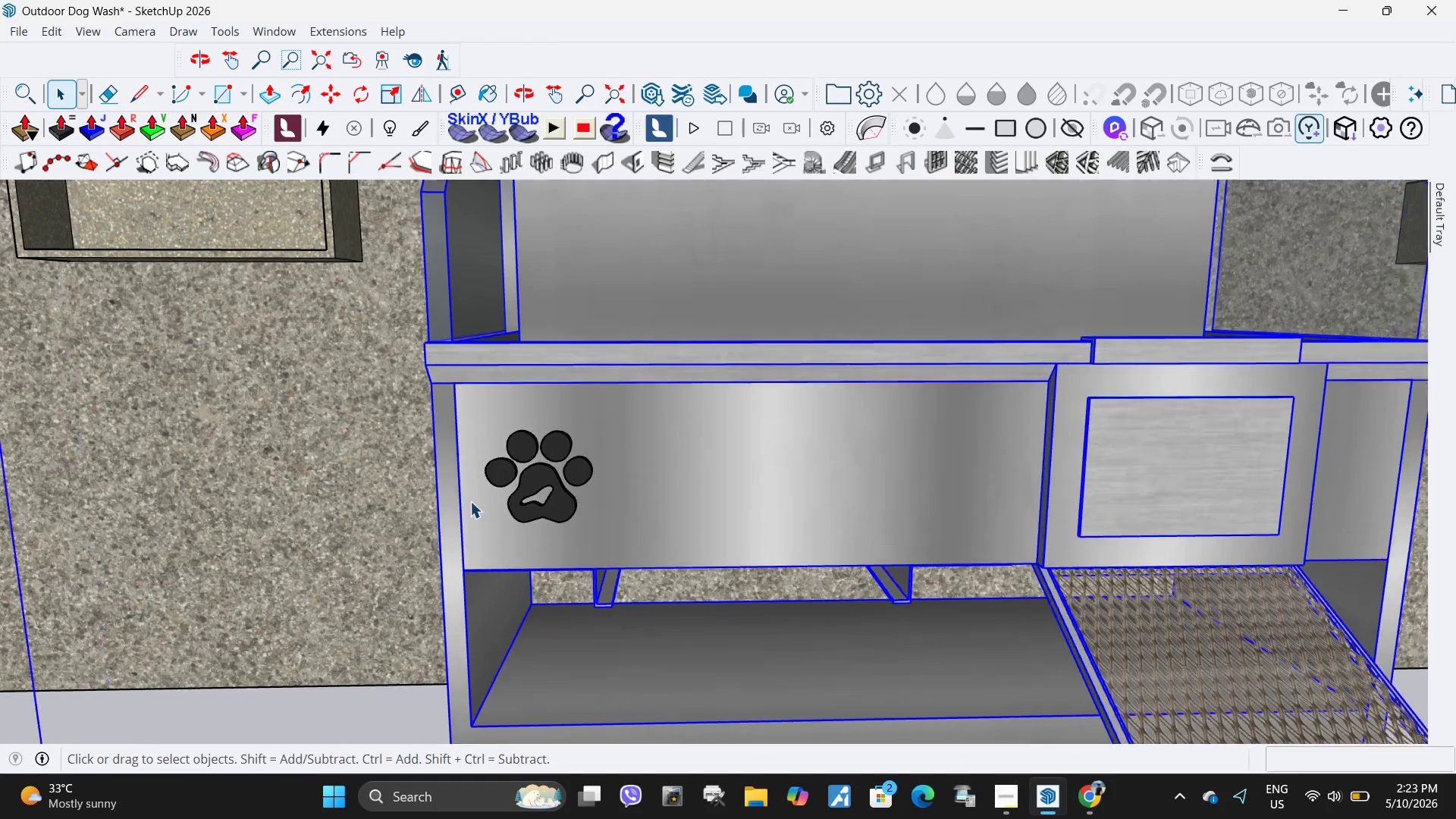 
scroll: coordinate [703, 473], scroll_direction: down, amount: 4.0
 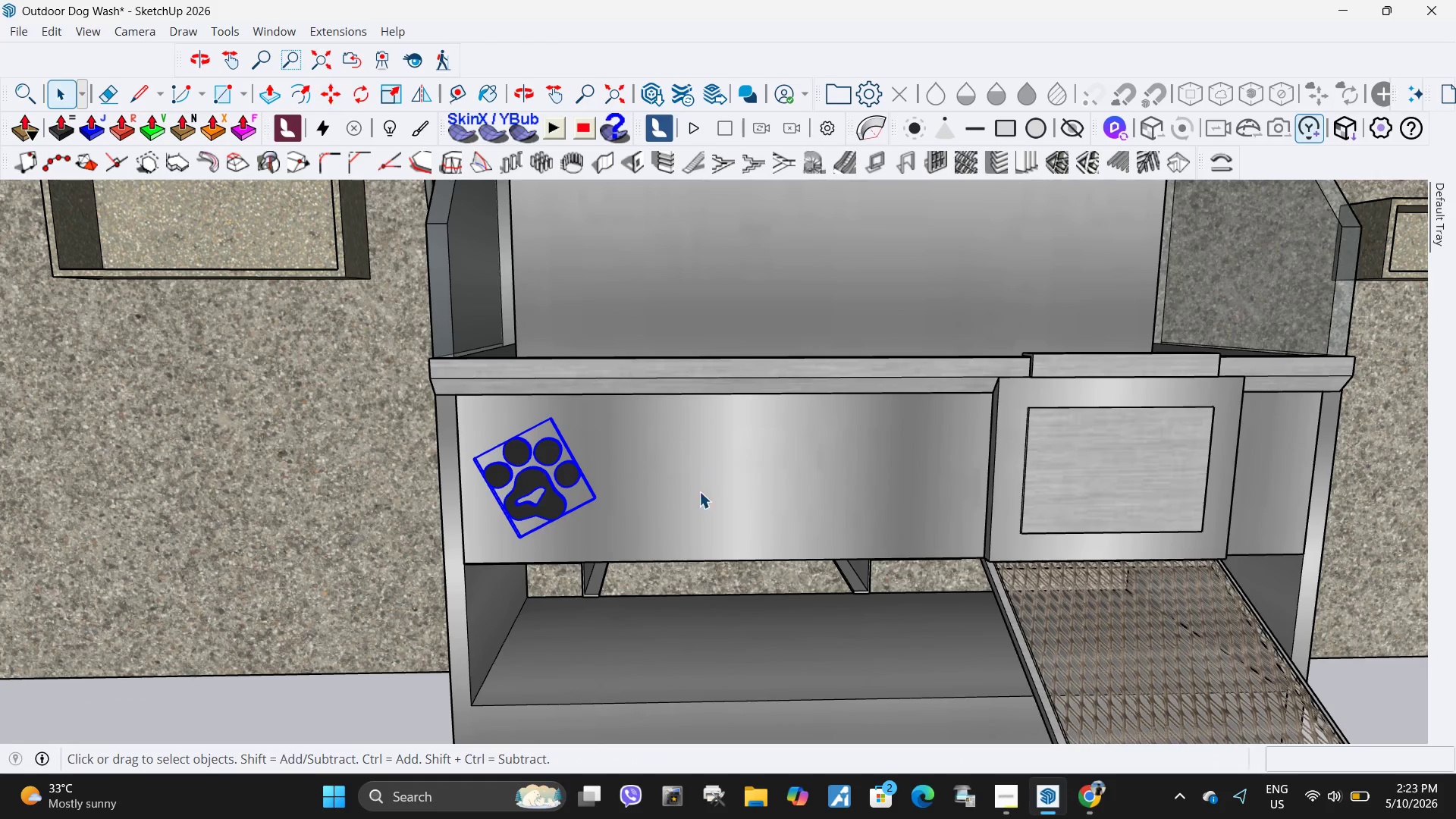 
scroll: coordinate [470, 501], scroll_direction: up, amount: 4.0
 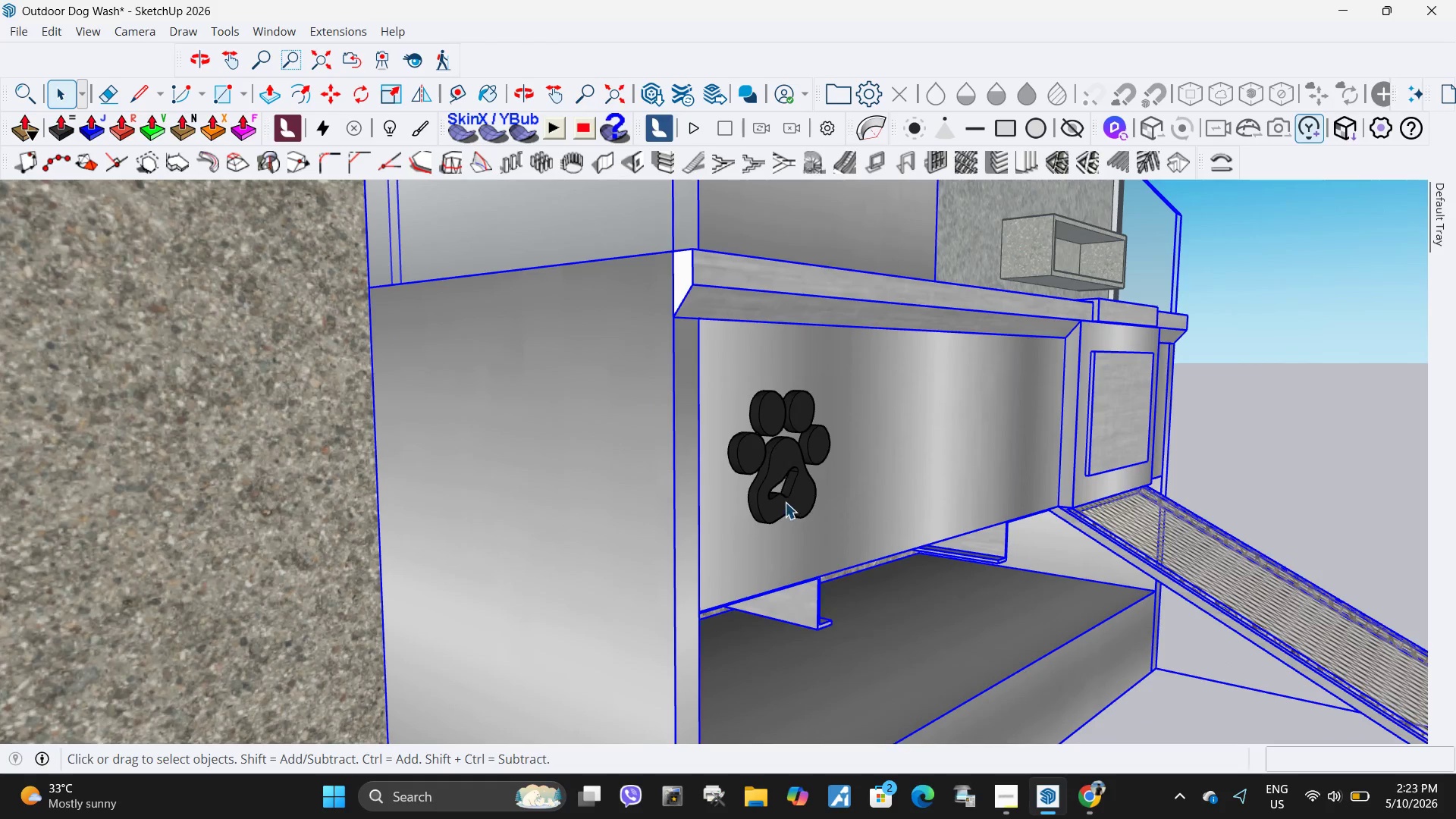 
double_click([785, 502])
 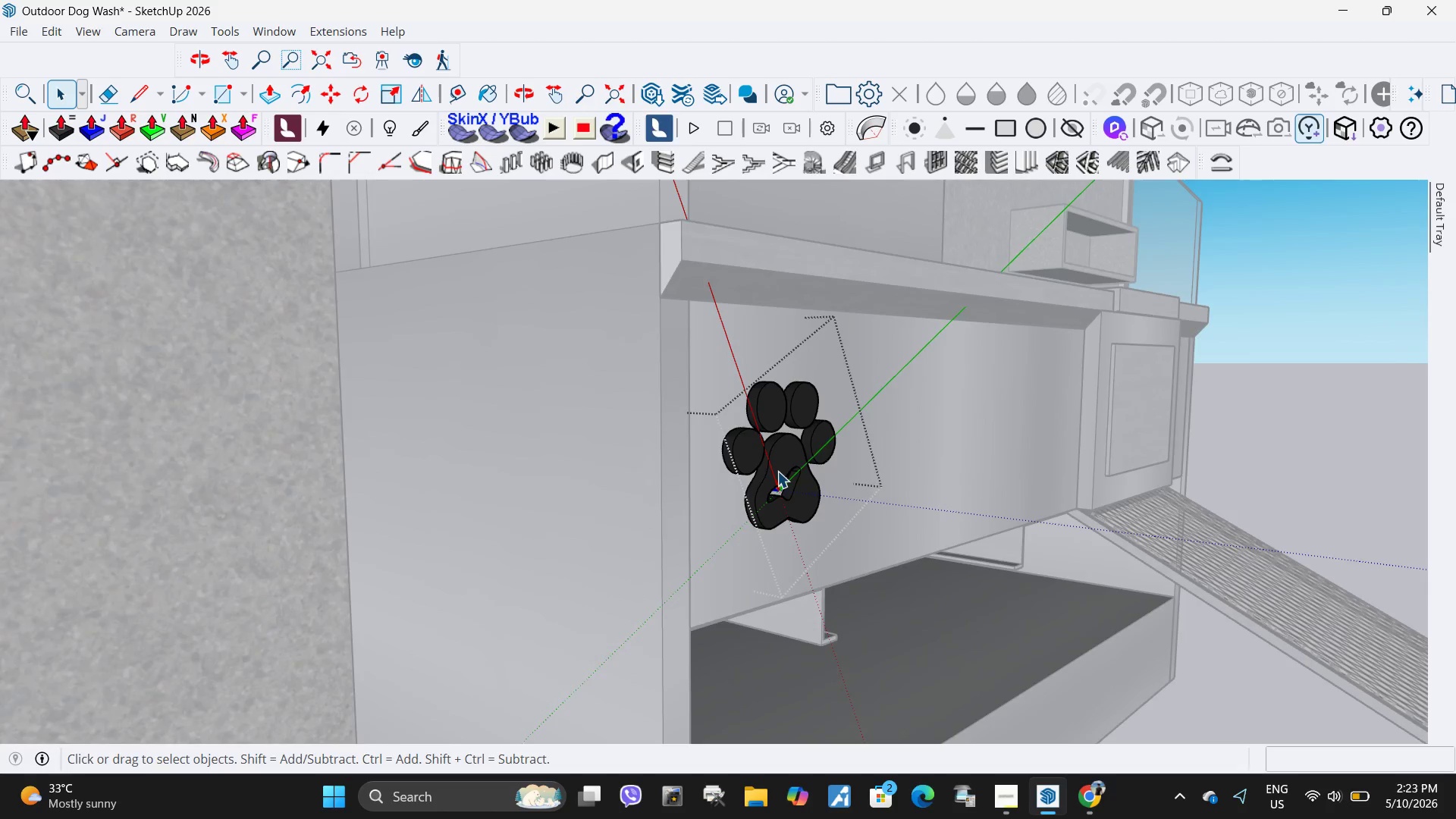 
left_click([786, 452])
 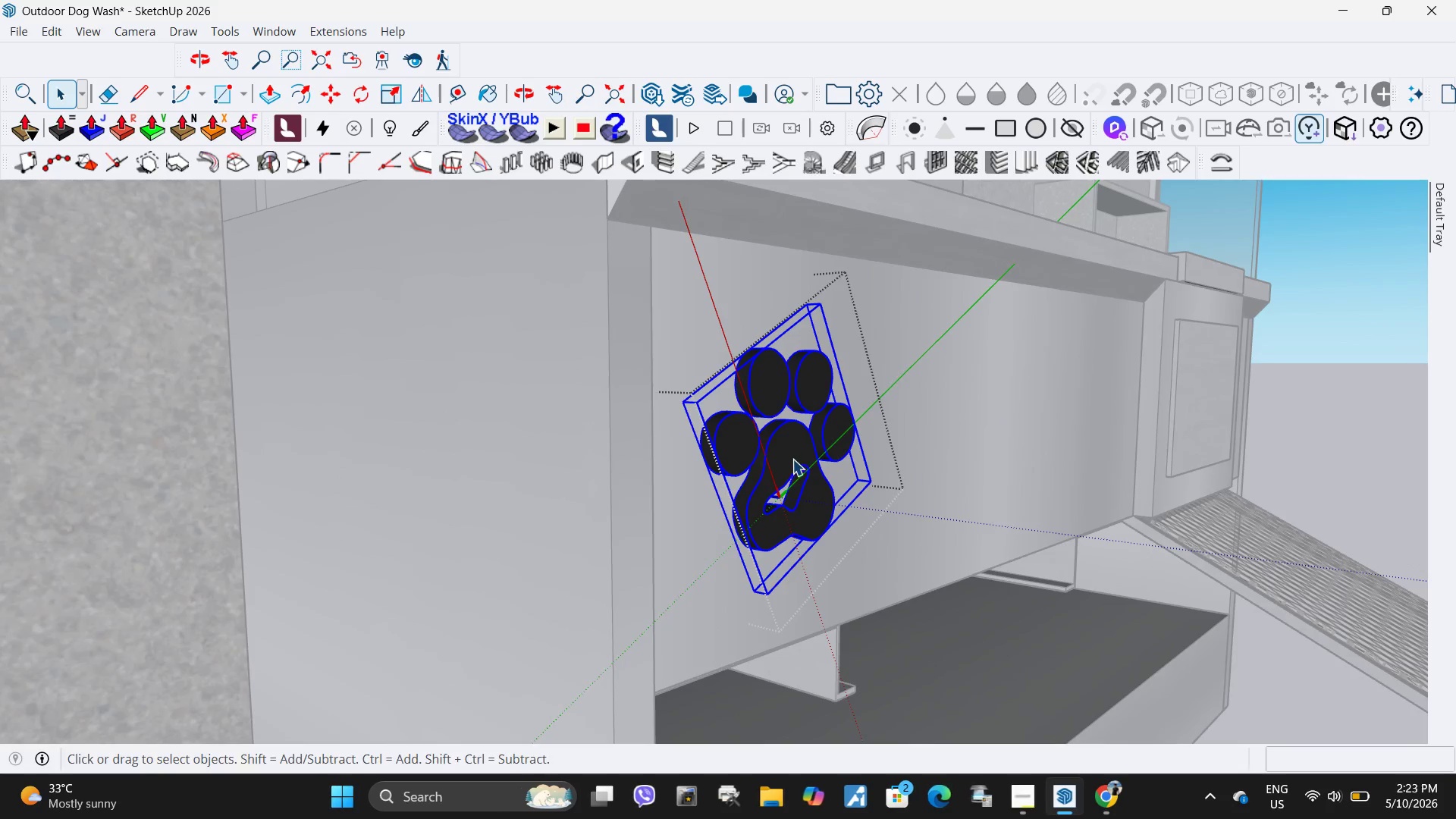 
scroll: coordinate [777, 471], scroll_direction: up, amount: 4.0
 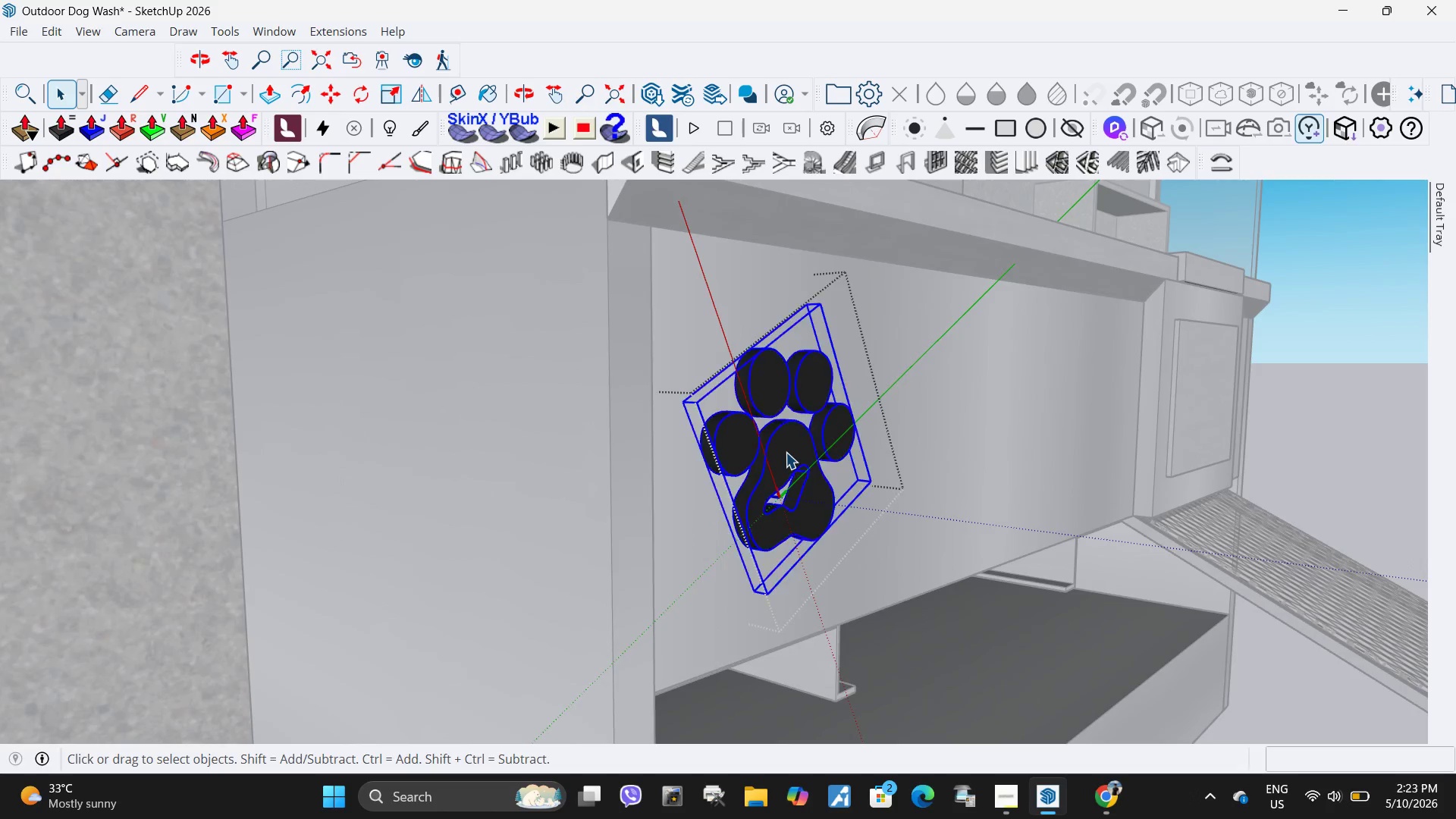 
key(S)
 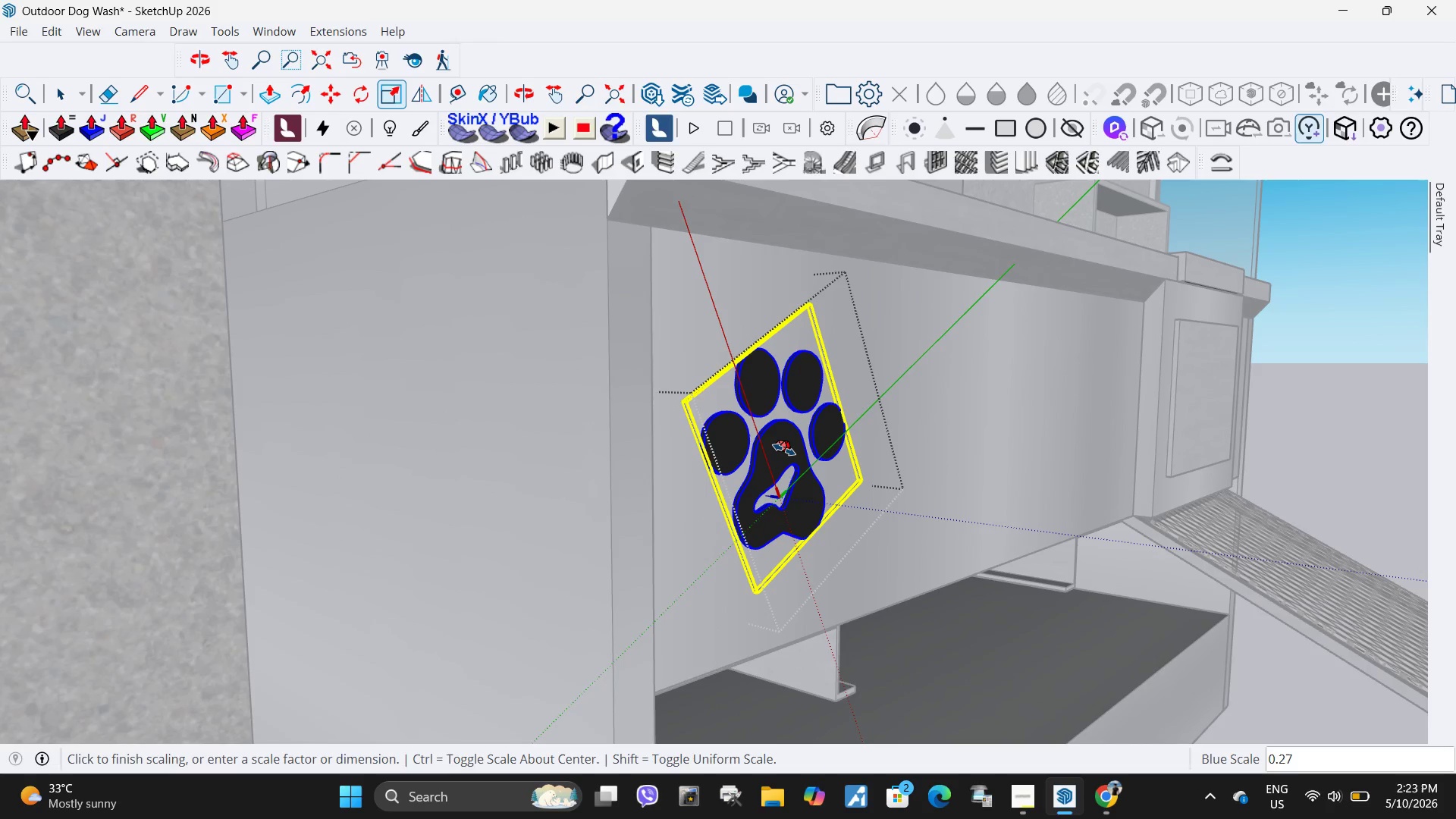 
left_click([784, 450])
 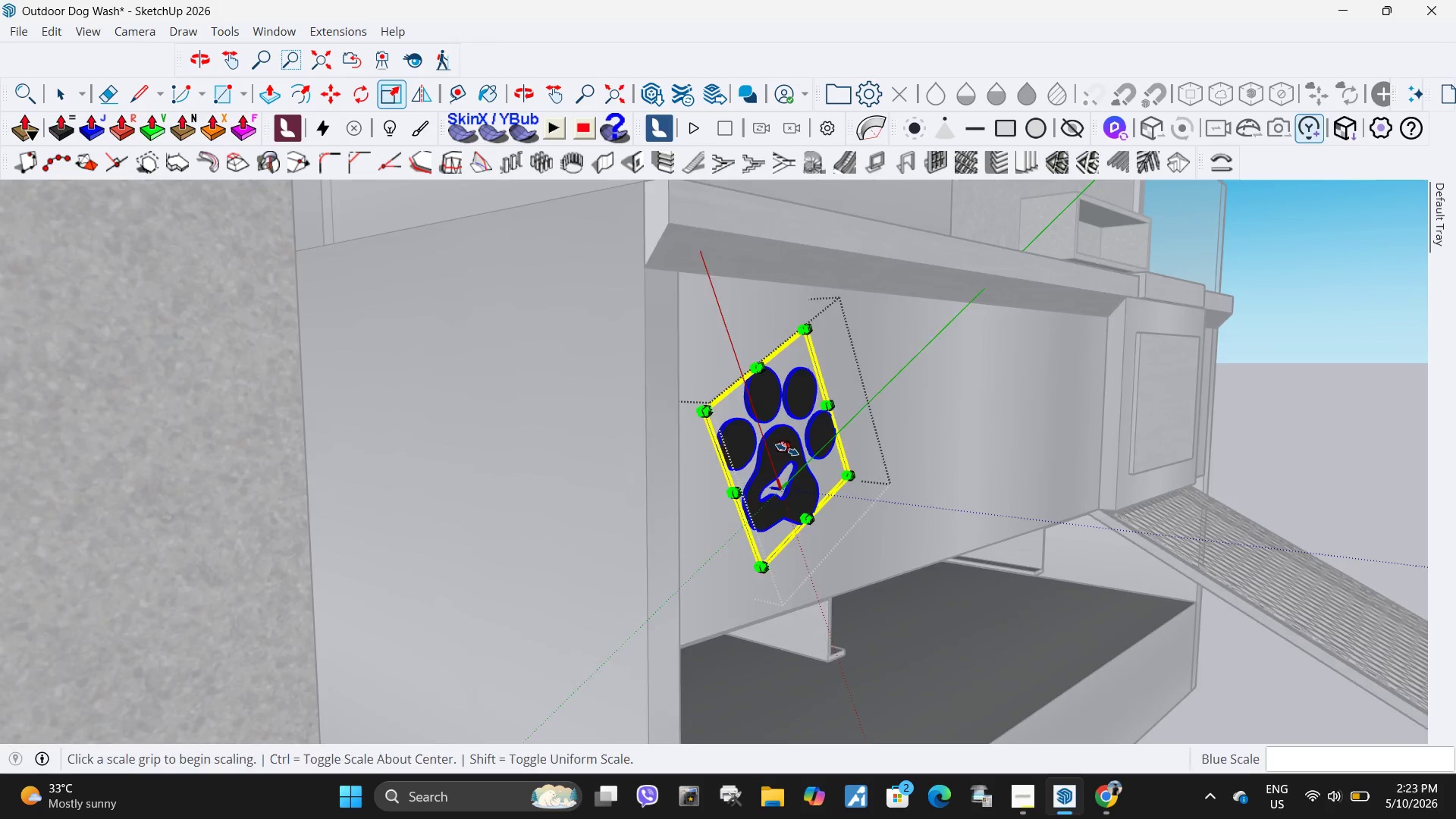 
key(Space)
 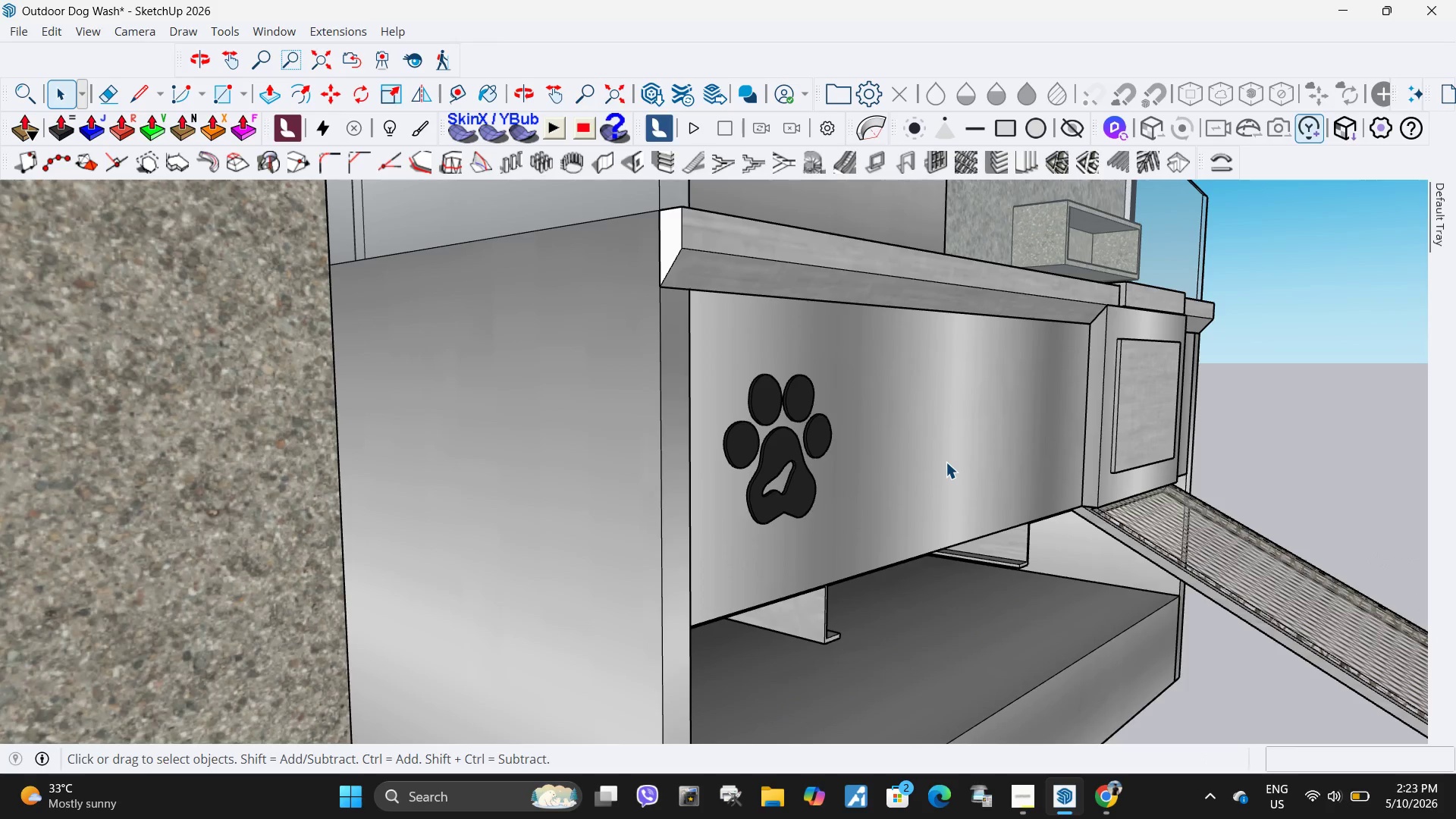 
key(Escape)
 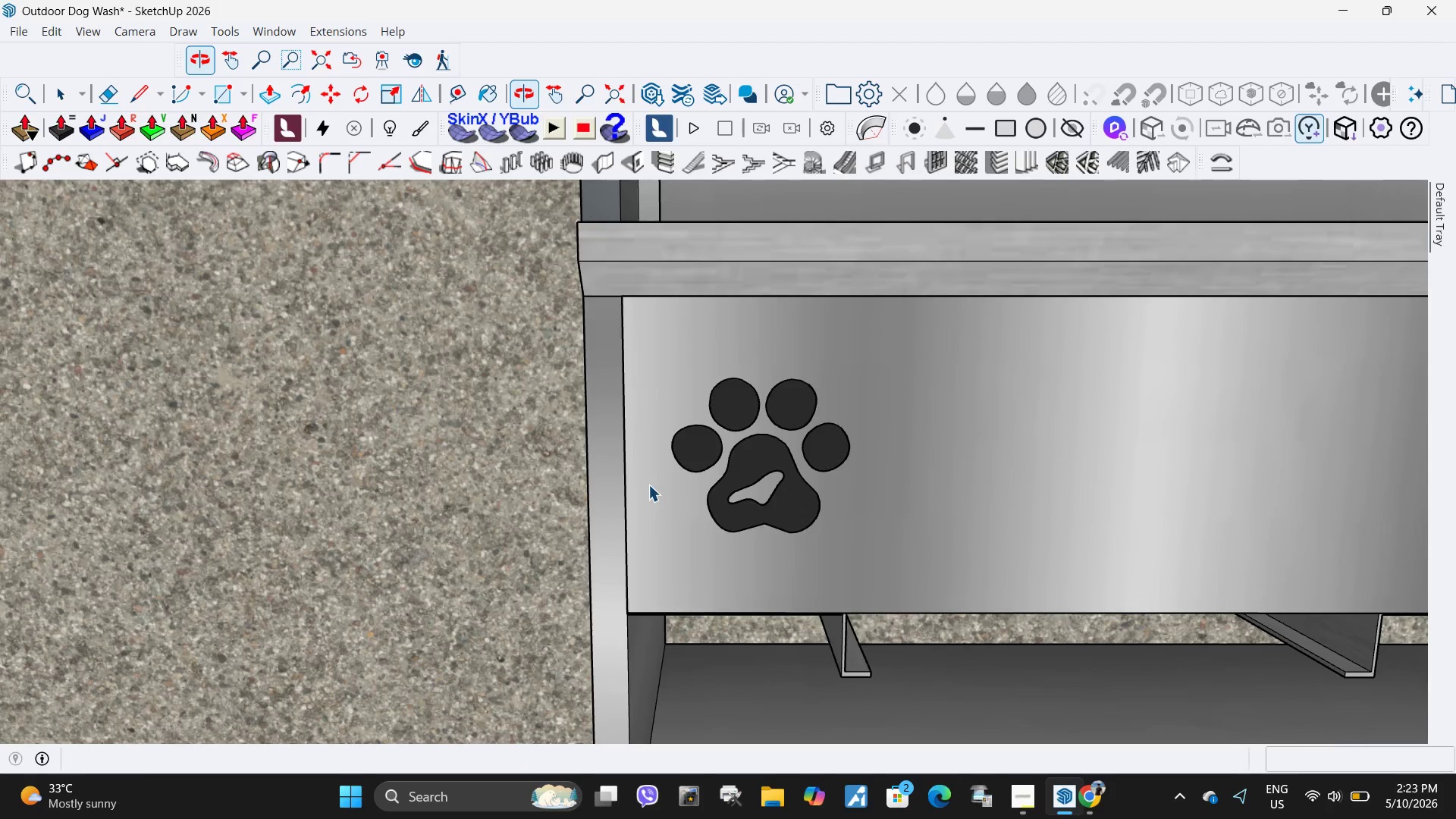 
scroll: coordinate [615, 478], scroll_direction: down, amount: 19.0
 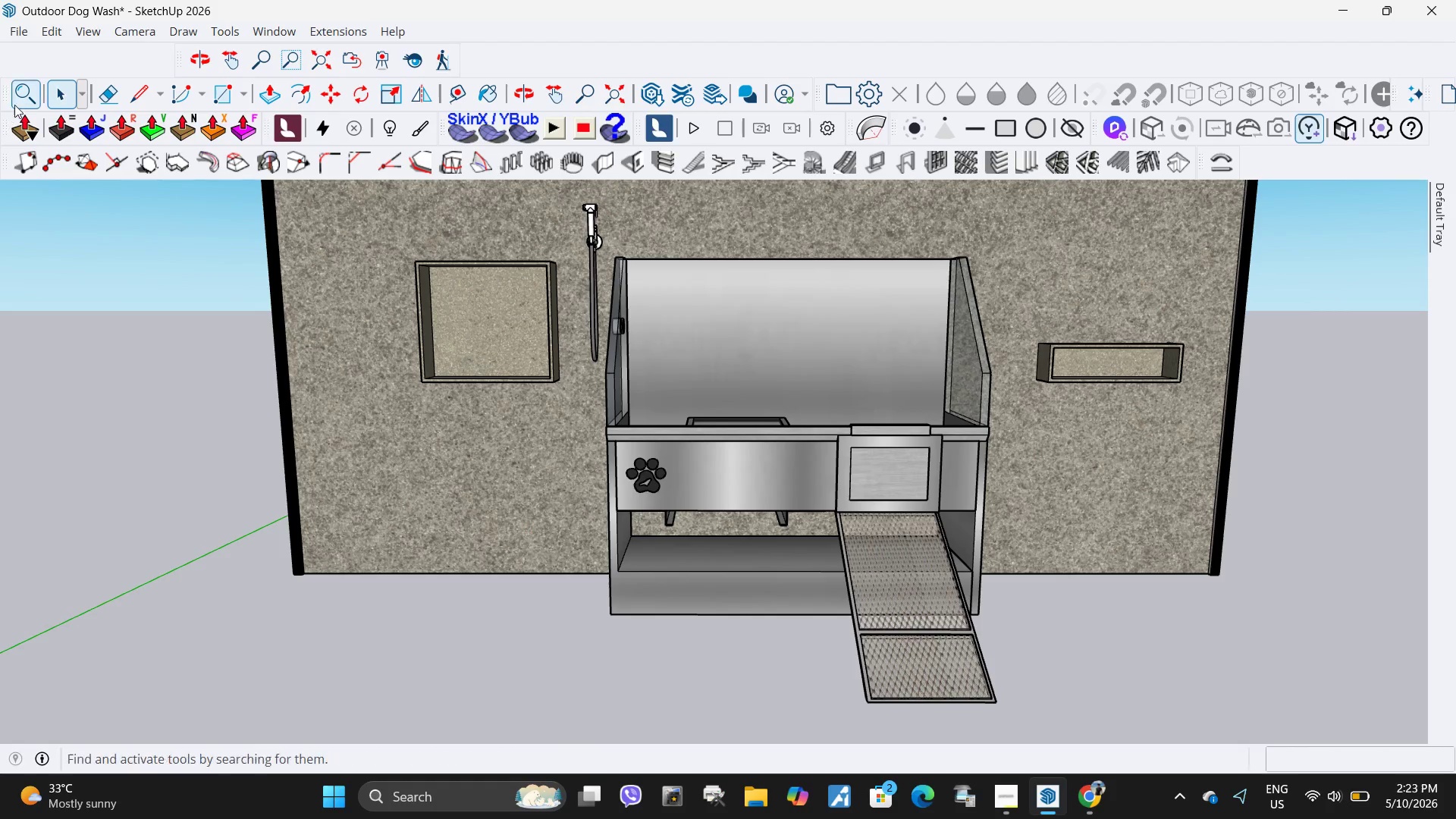 
left_click([20, 100])
 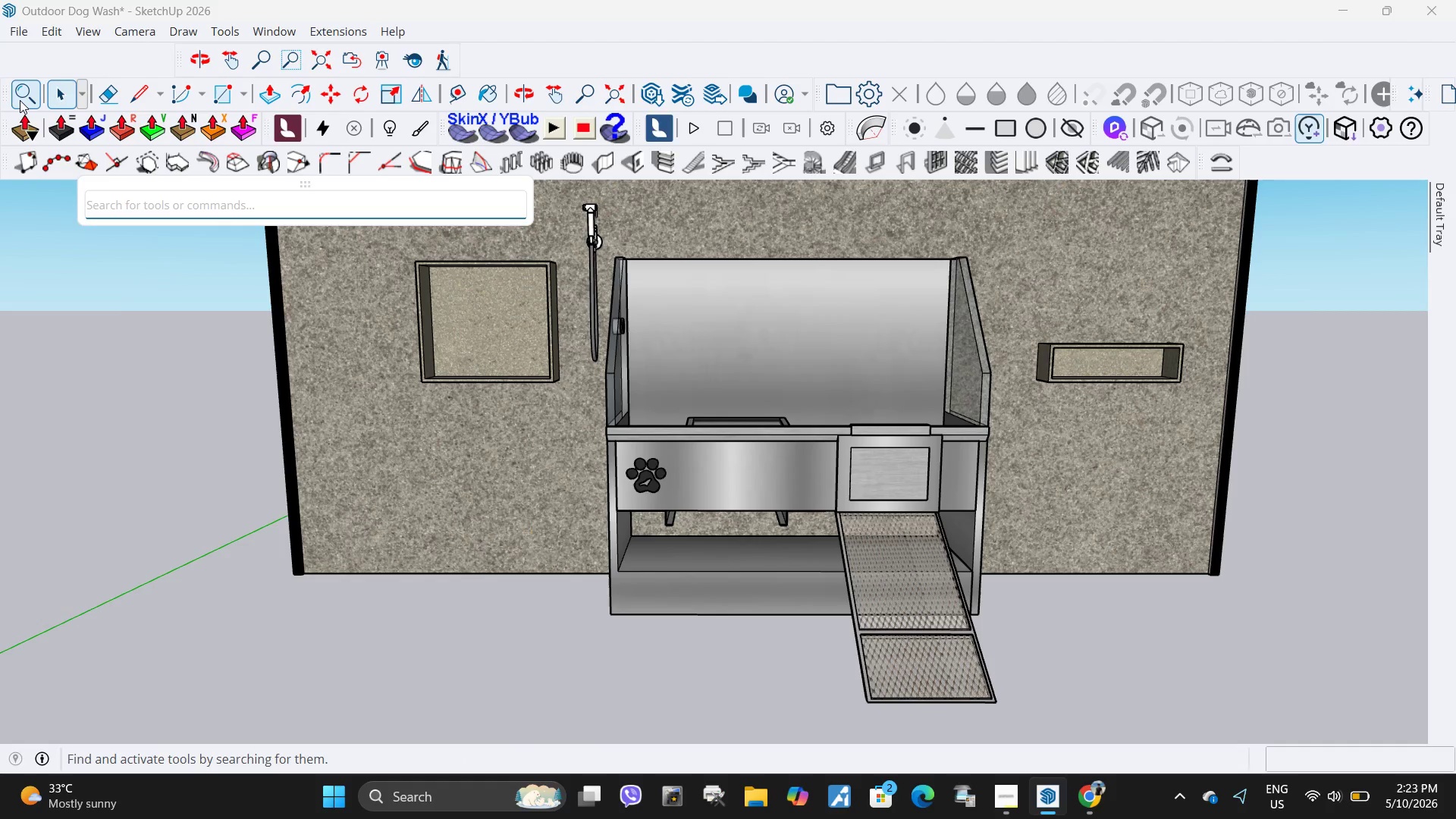 
type(3d)
 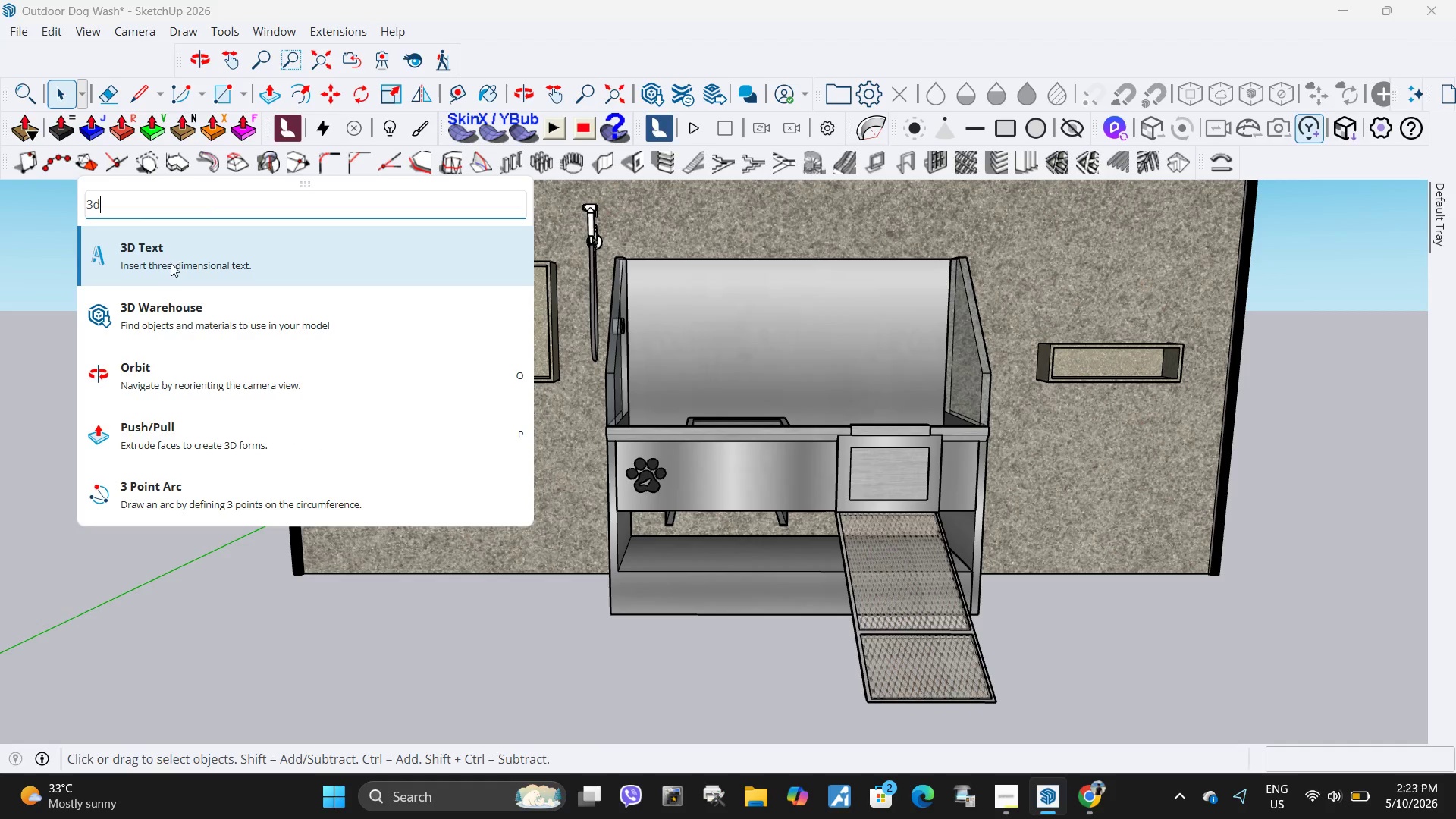 
left_click([171, 266])
 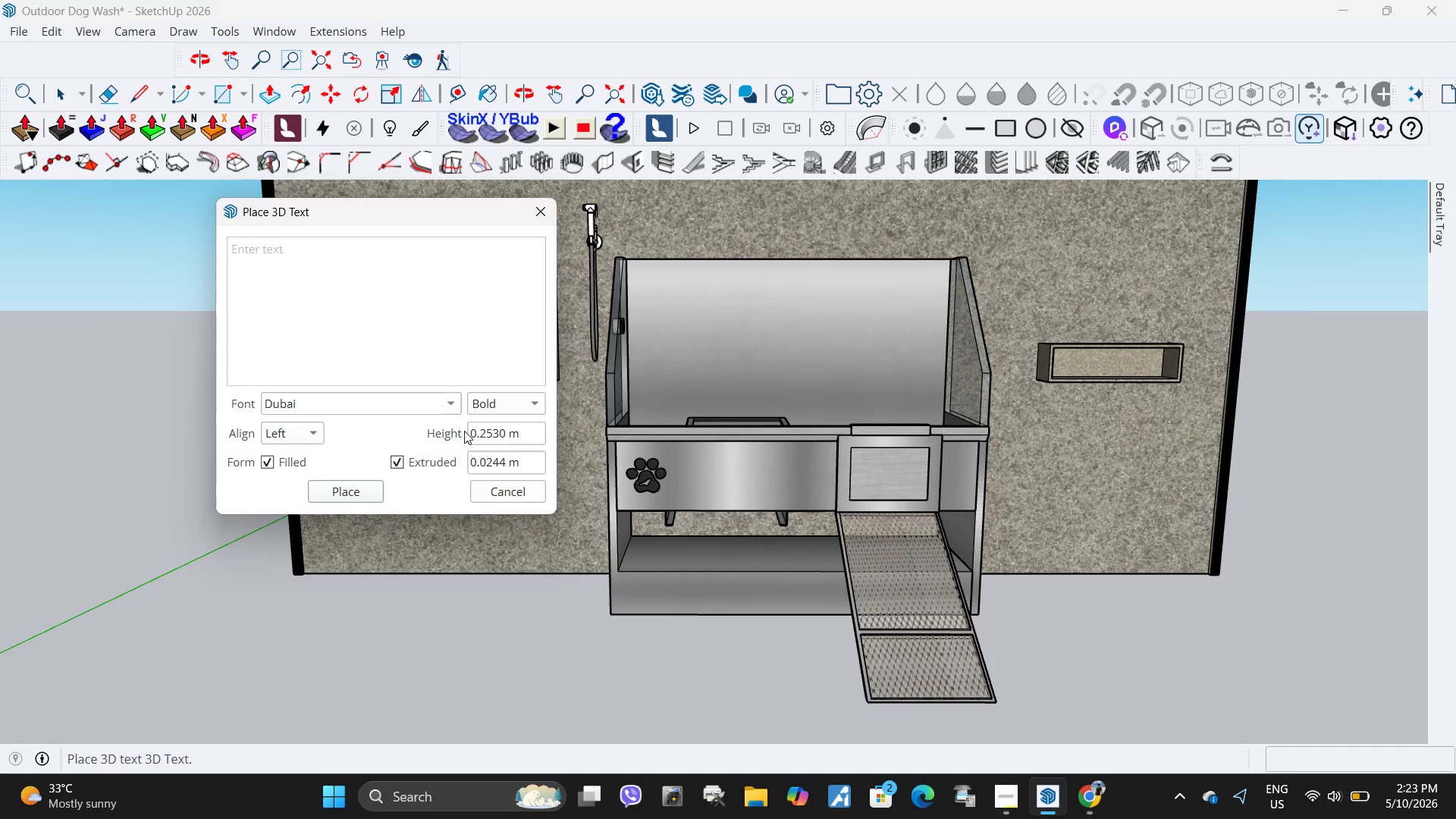 
type(hy)
key(Backspace)
key(Backspace)
key(Backspace)
key(Backspace)
key(Backspace)
type(HYDRO-PAW PRO)
 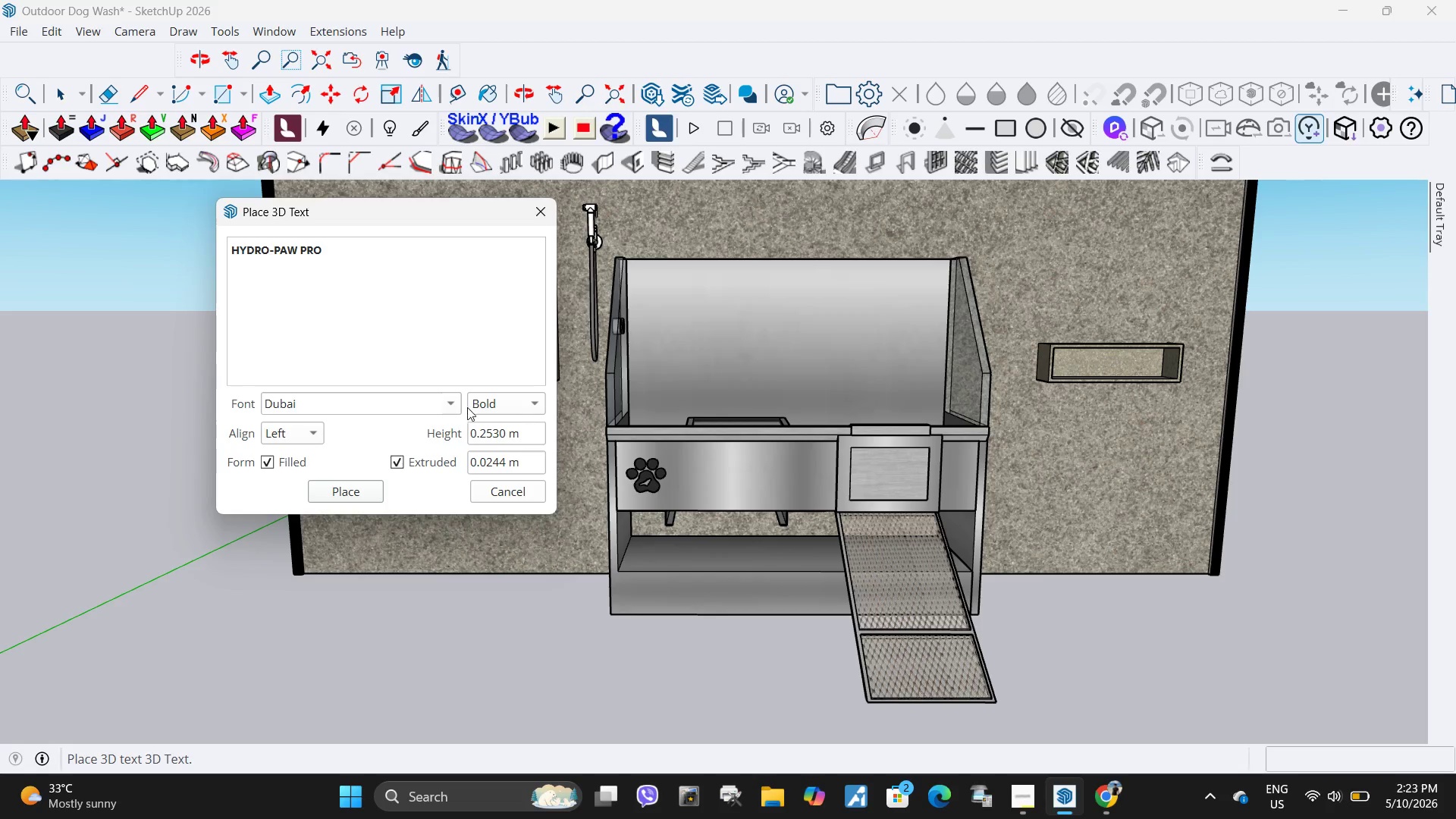 
left_click([498, 380])
 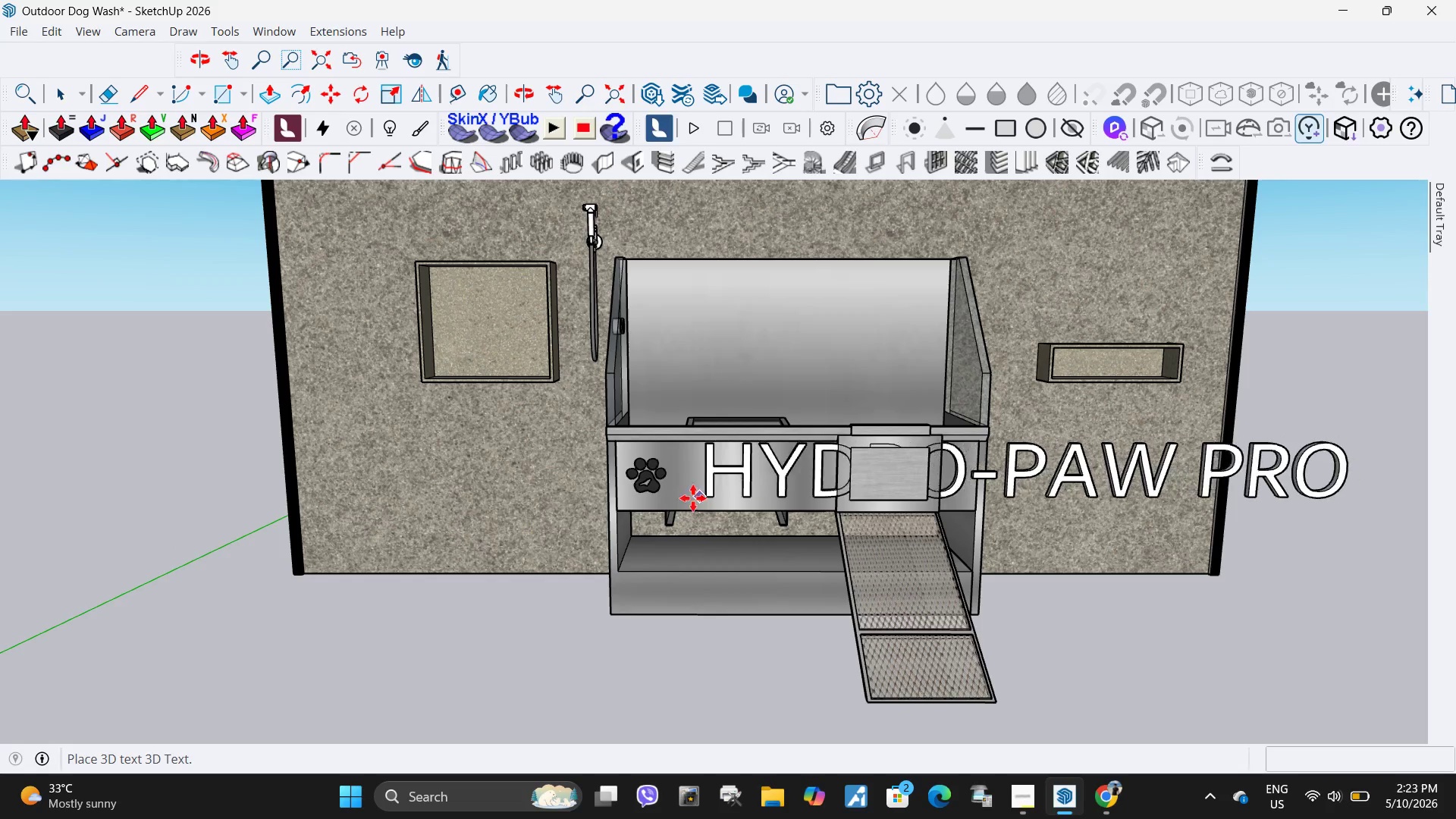 
left_click([677, 493])
 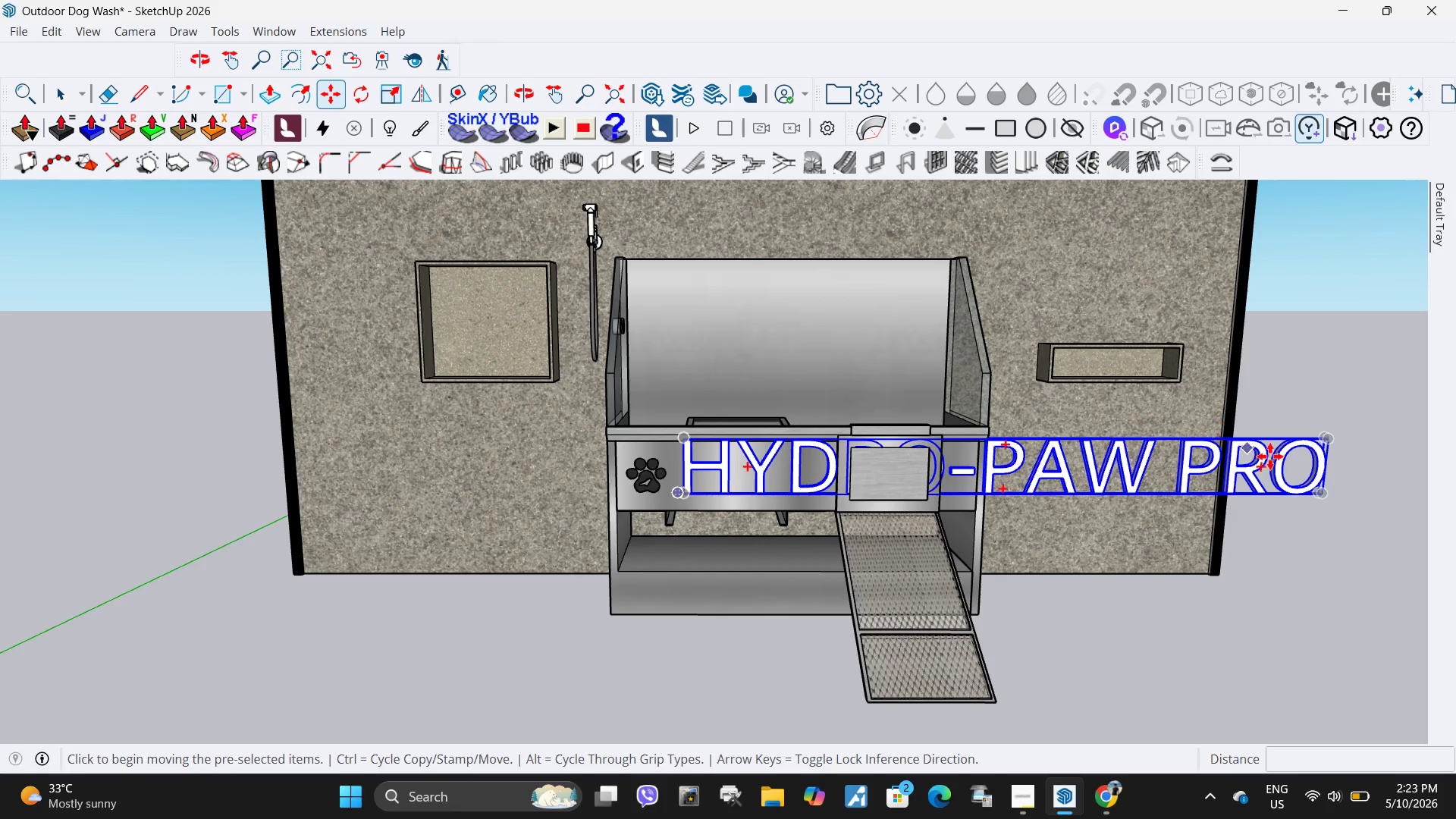 
key(S)
 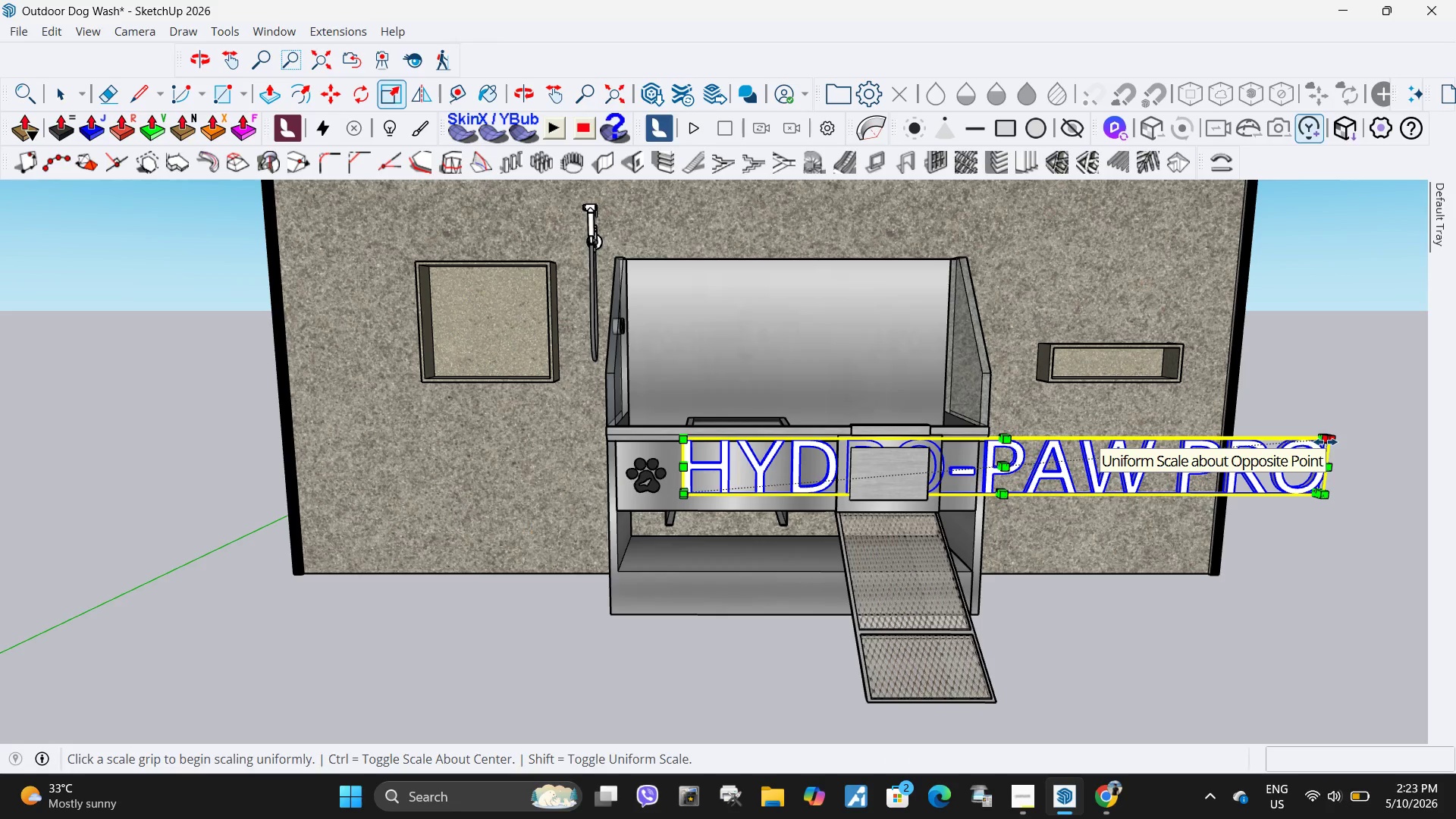 
left_click([1326, 442])
 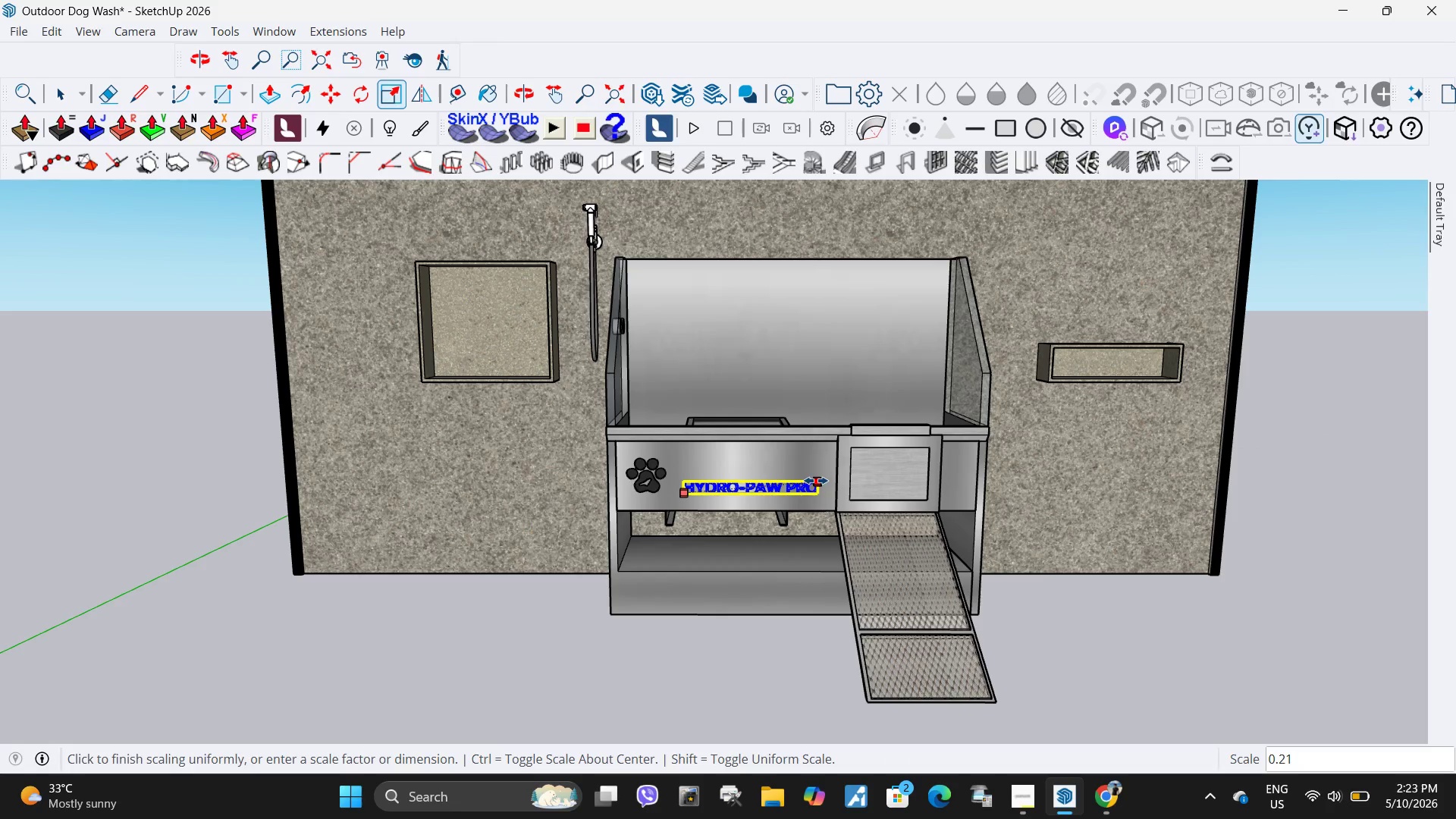 
left_click([816, 481])
 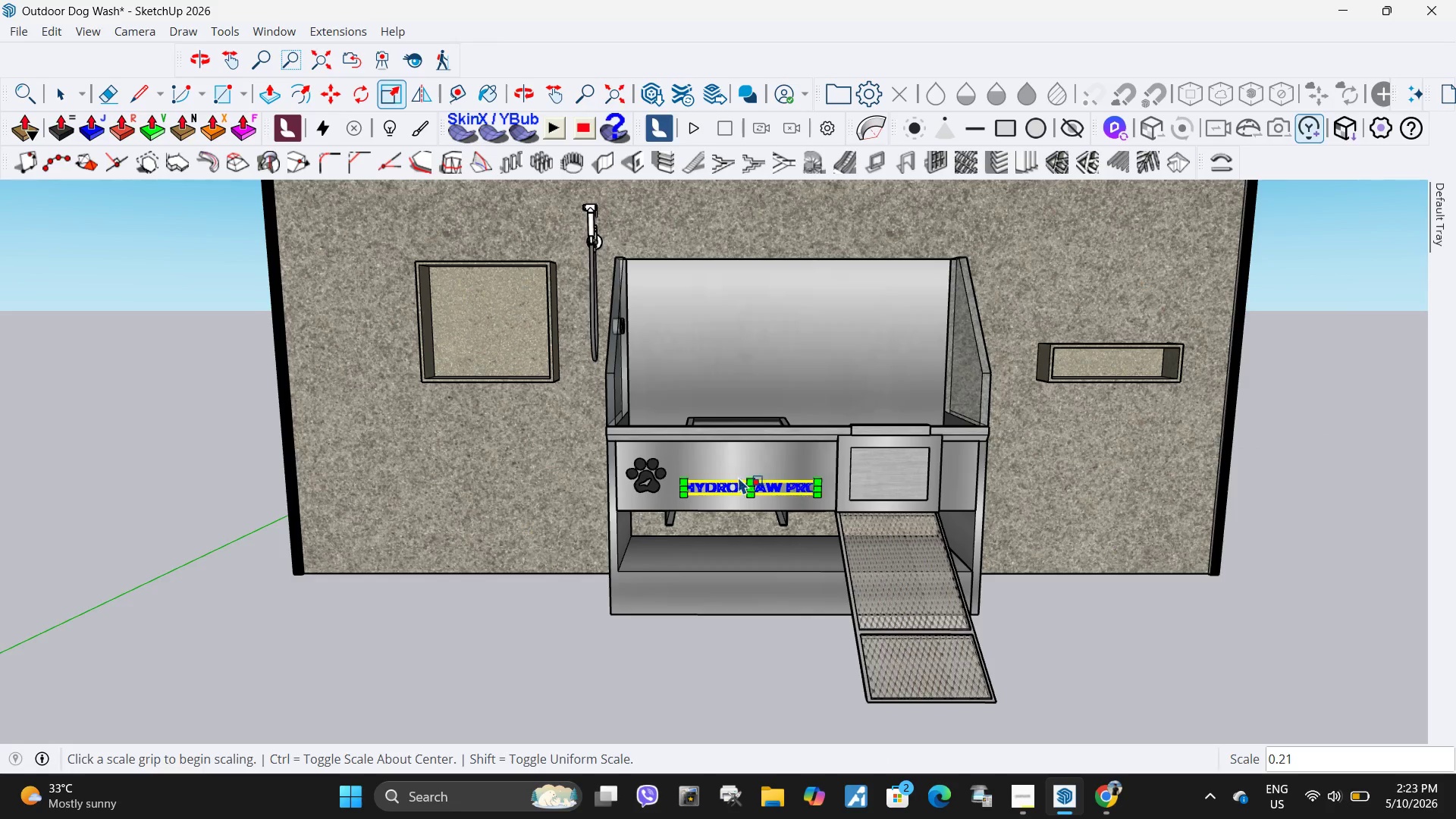 
scroll: coordinate [665, 472], scroll_direction: up, amount: 12.0
 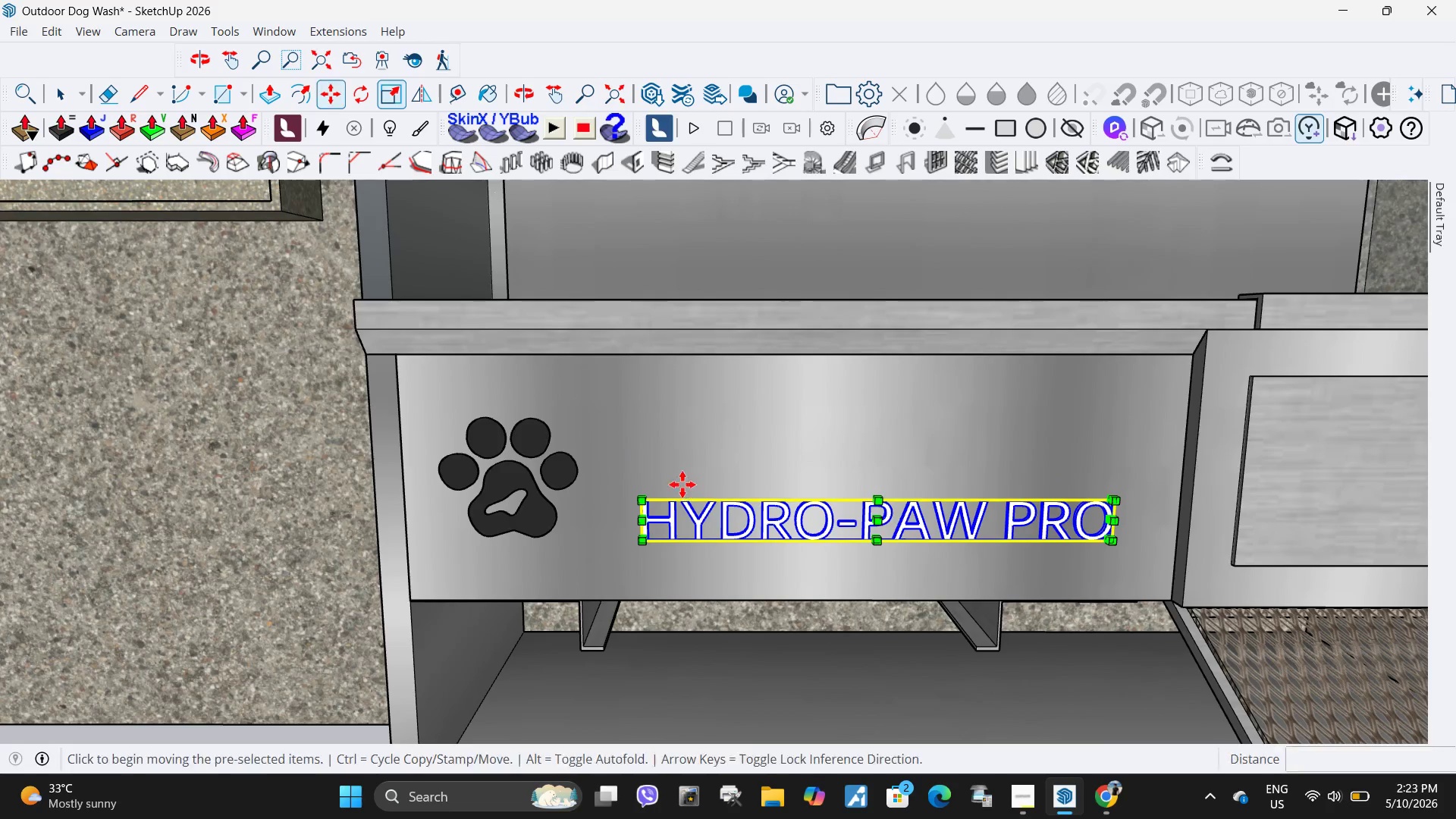 
key(M)
 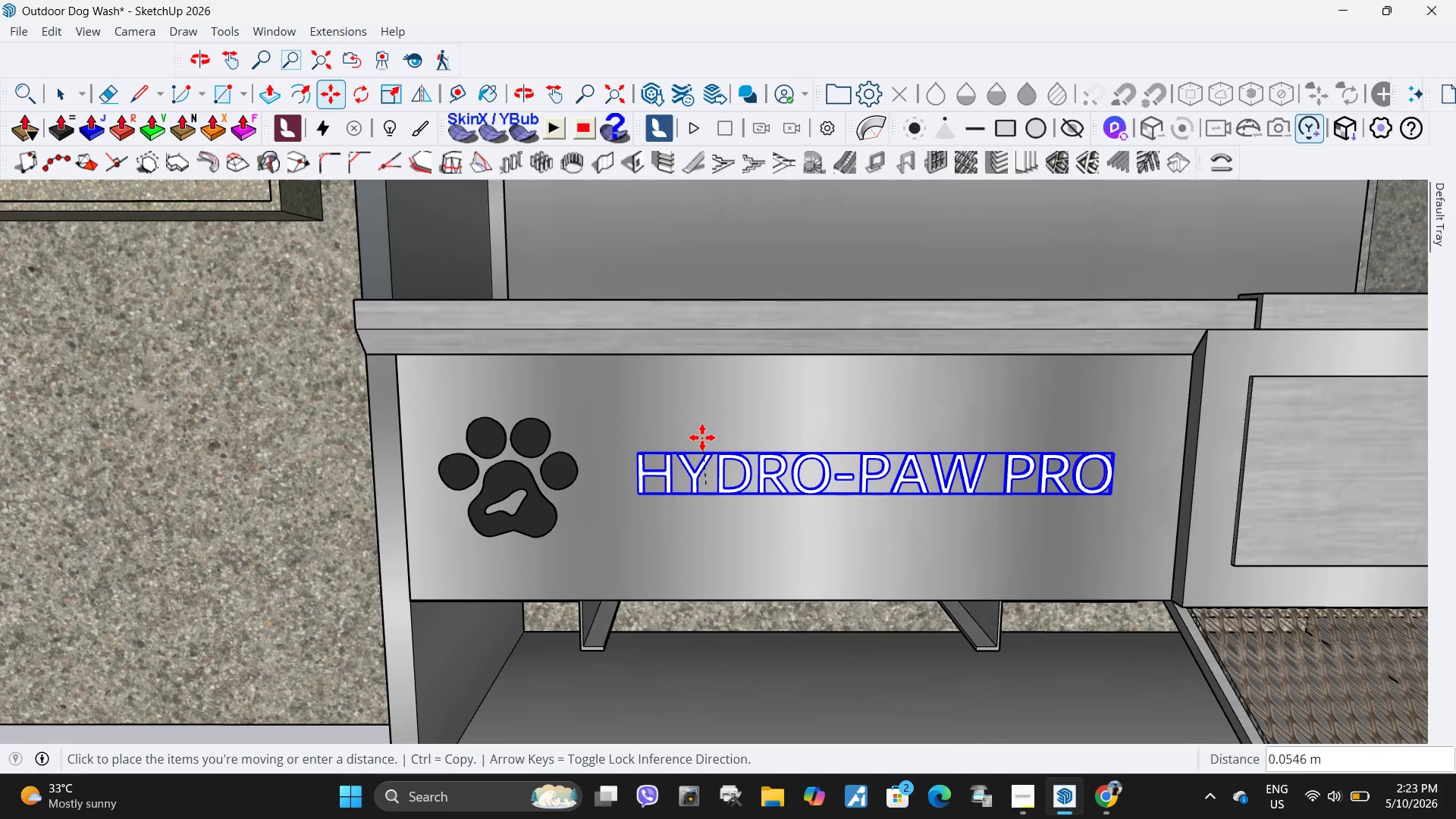 
left_click([700, 440])
 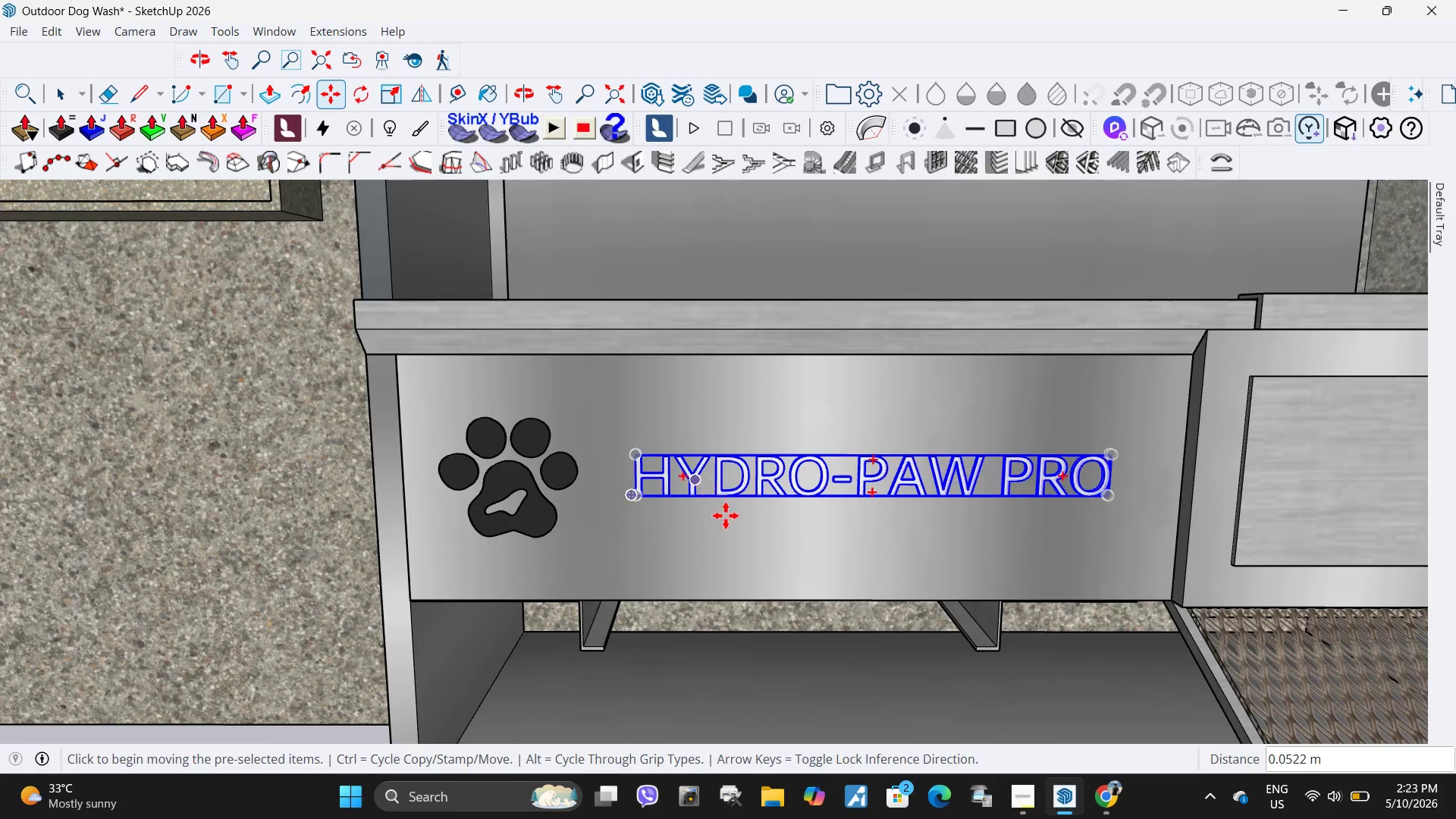 
scroll: coordinate [882, 451], scroll_direction: up, amount: 7.0
 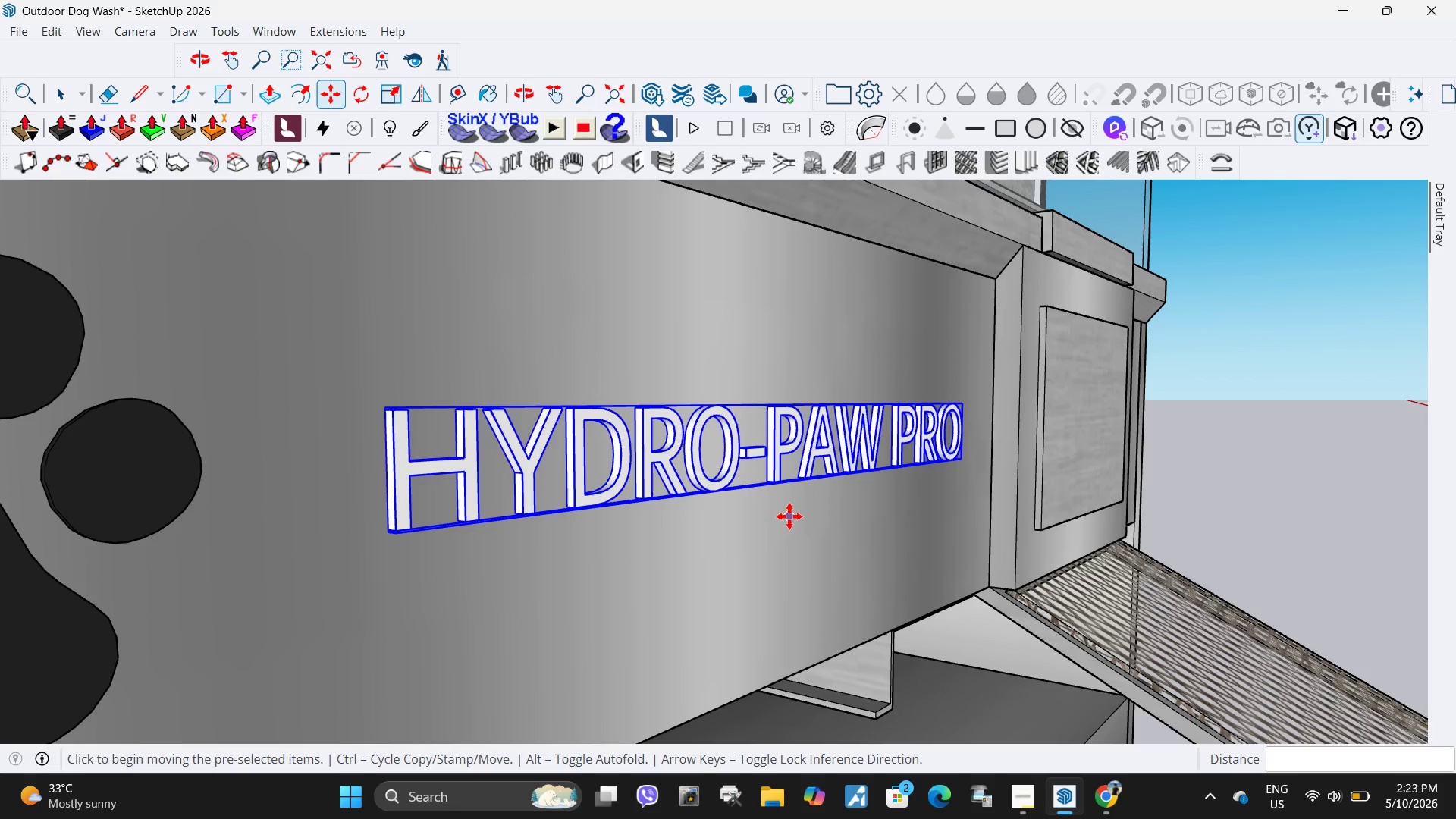 
left_click([789, 516])
 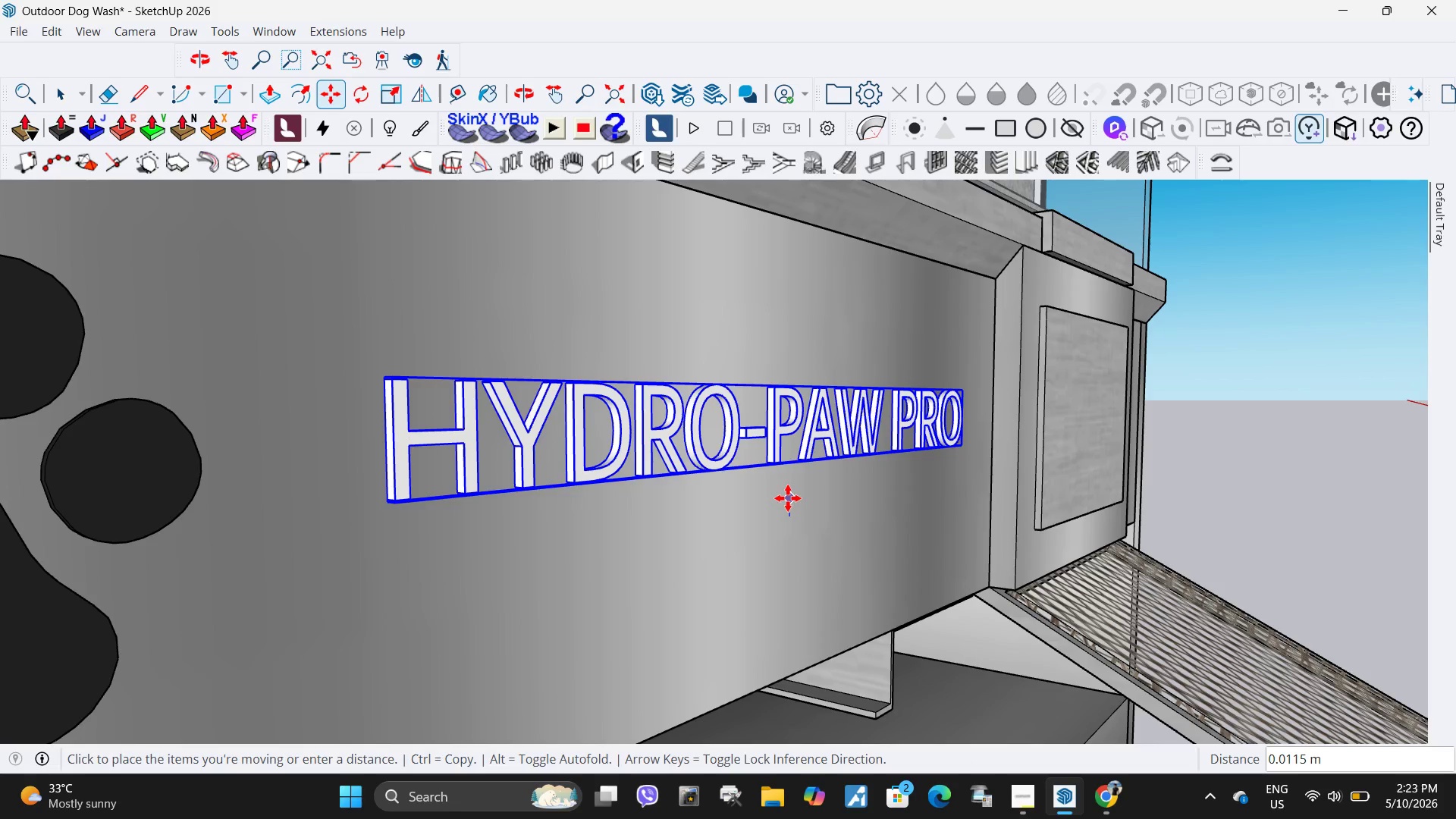 
left_click([788, 498])
 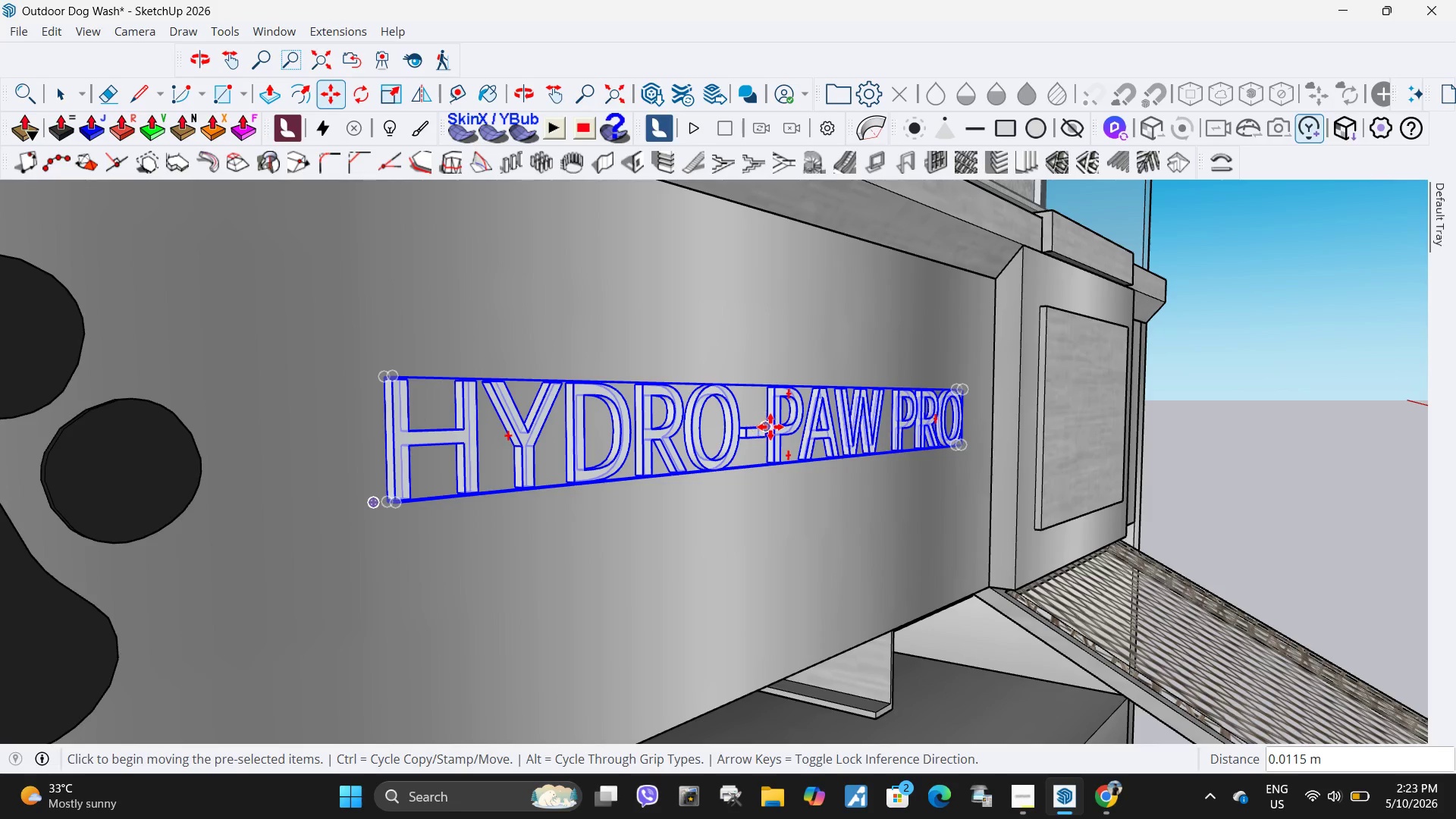 
key(S)
 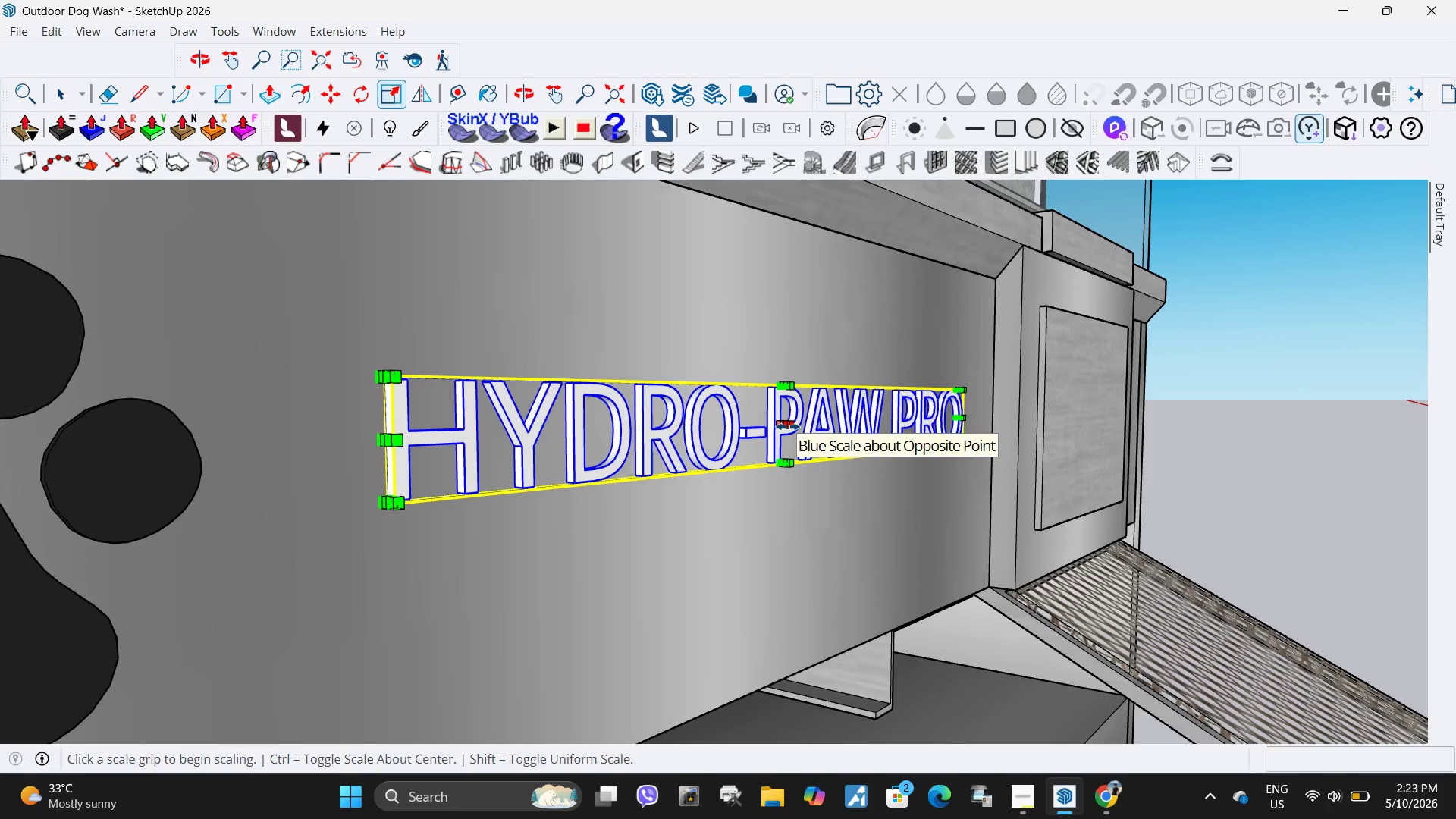 
left_click([788, 427])
 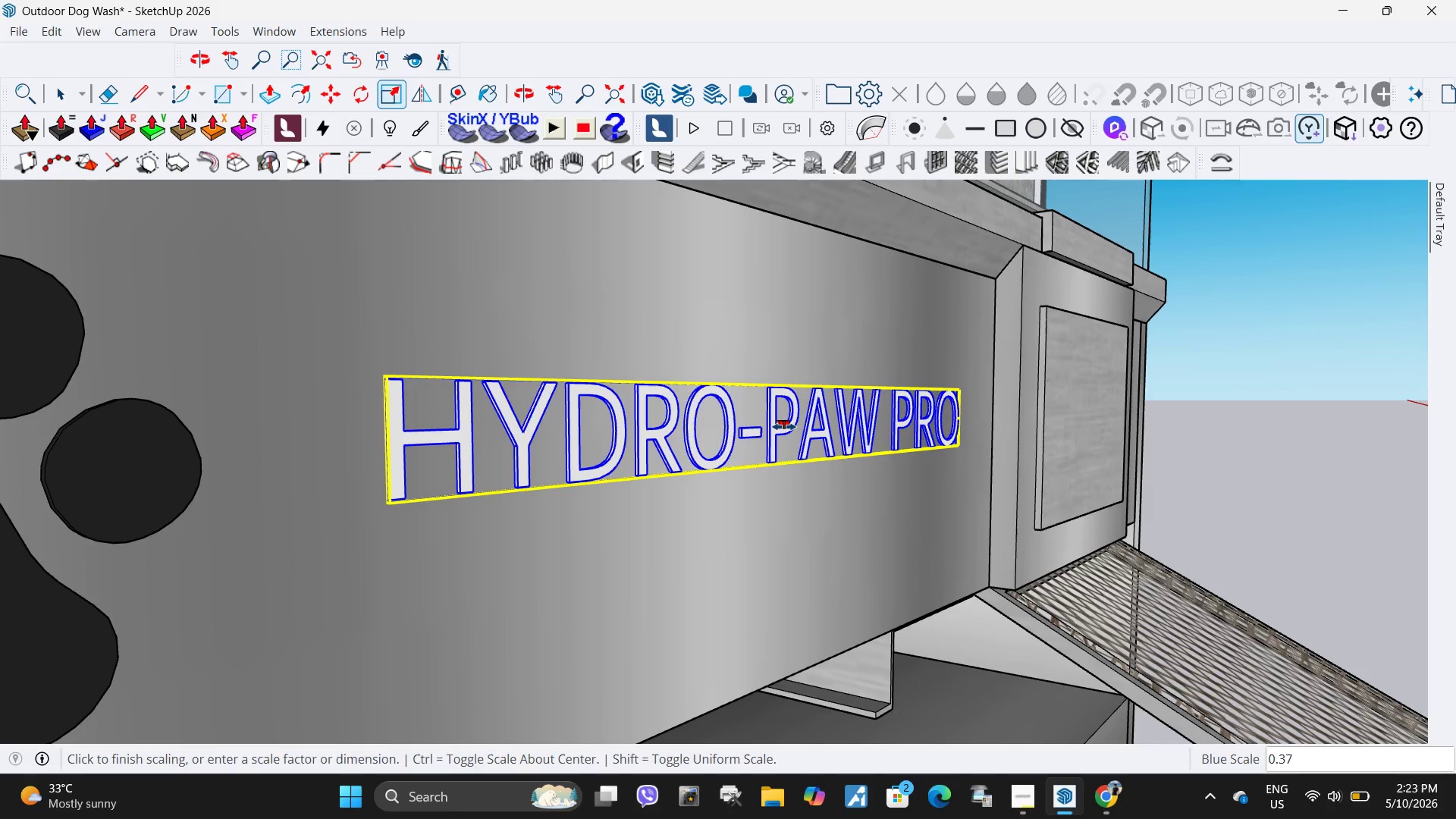 
left_click([784, 427])
 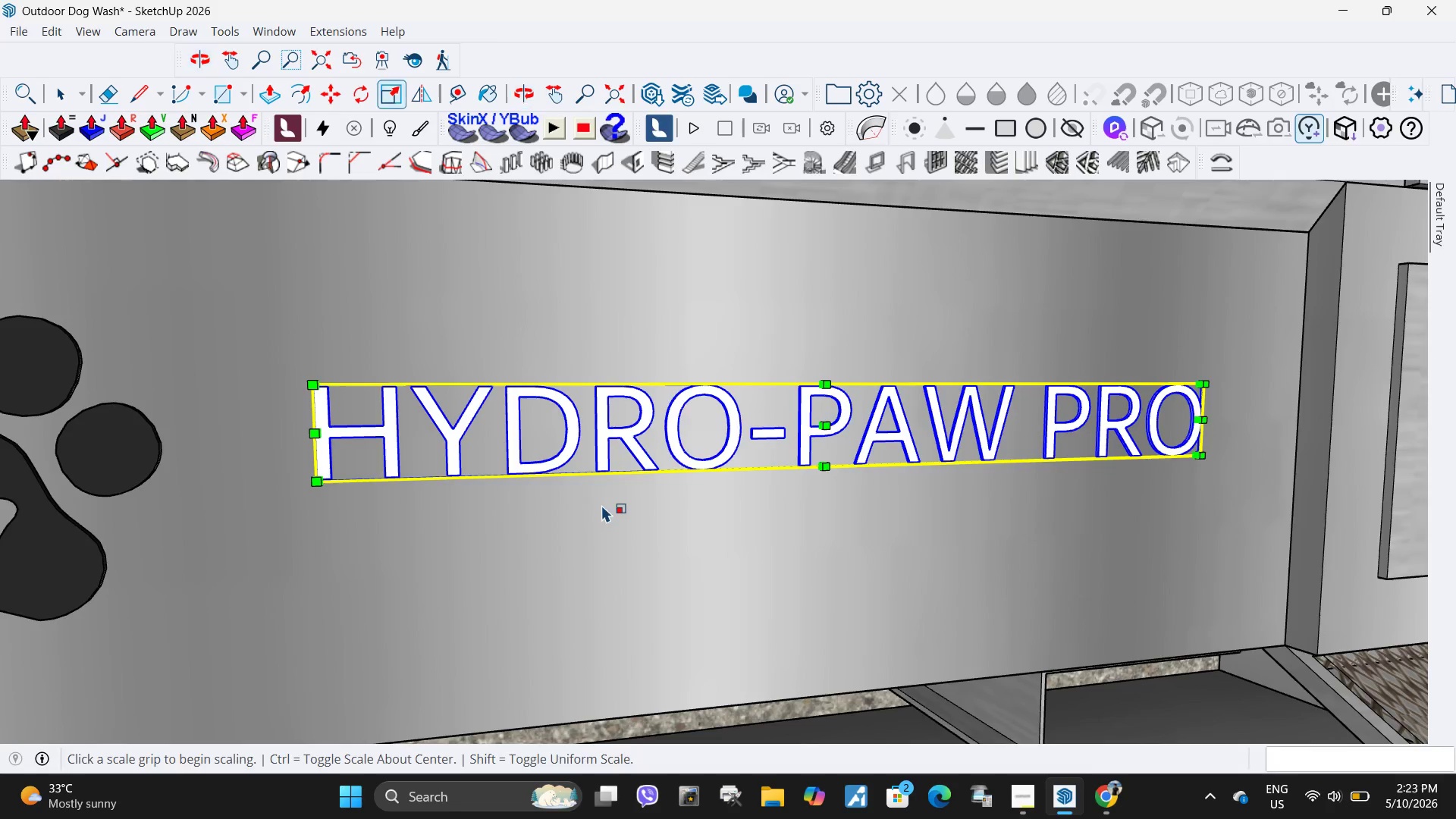 
scroll: coordinate [635, 484], scroll_direction: down, amount: 5.0
 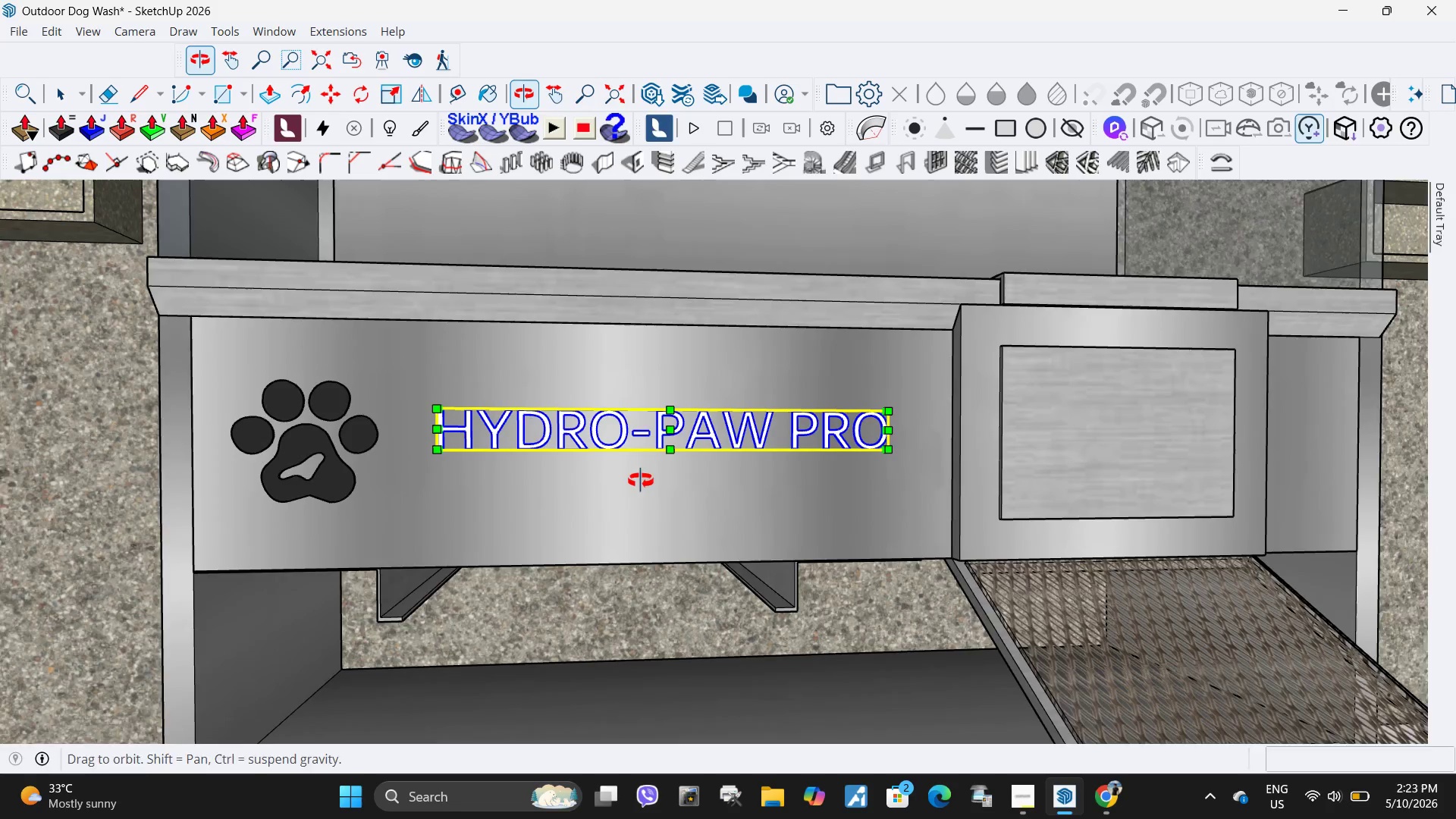 
key(Space)
 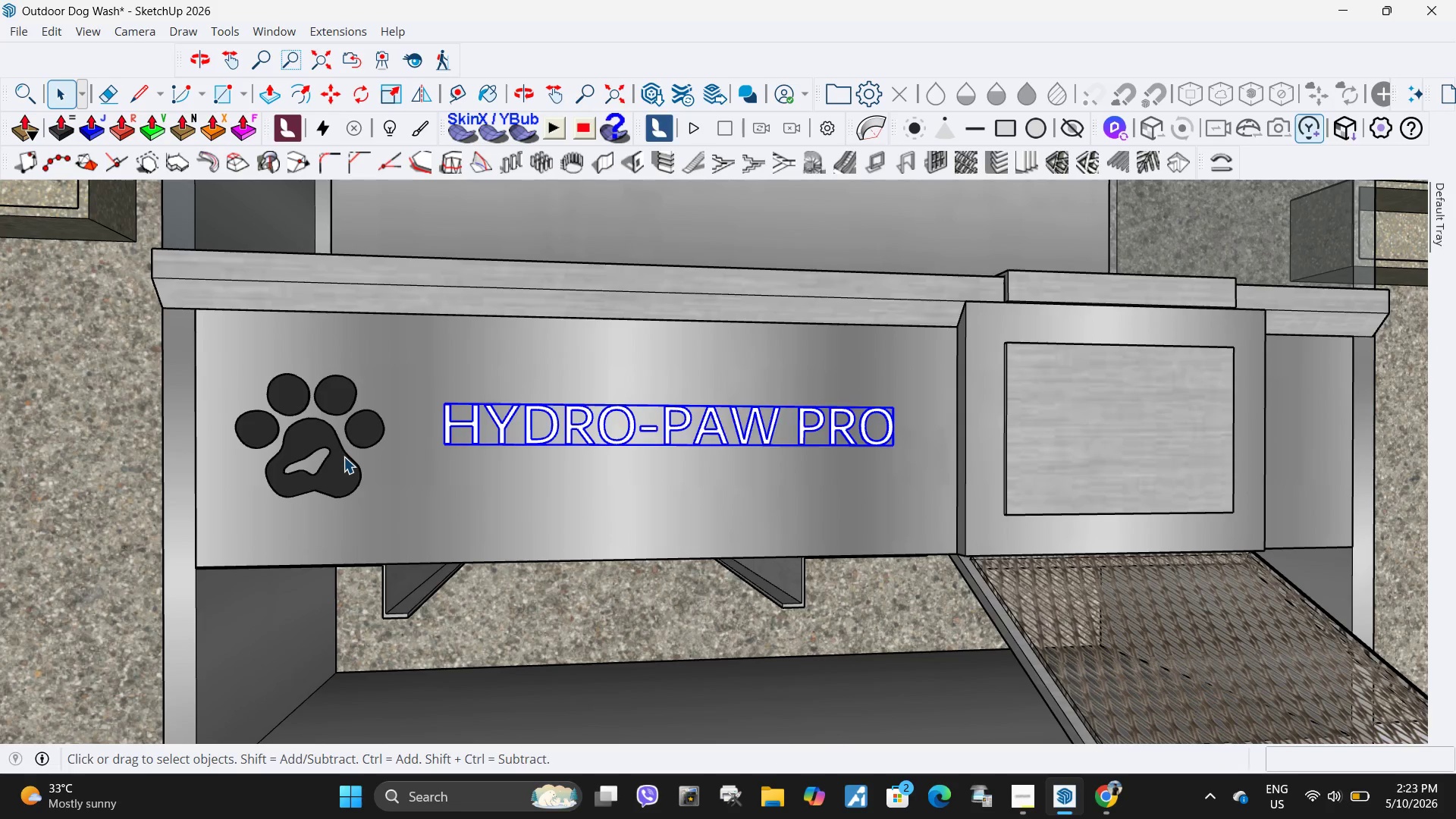 
left_click([344, 457])
 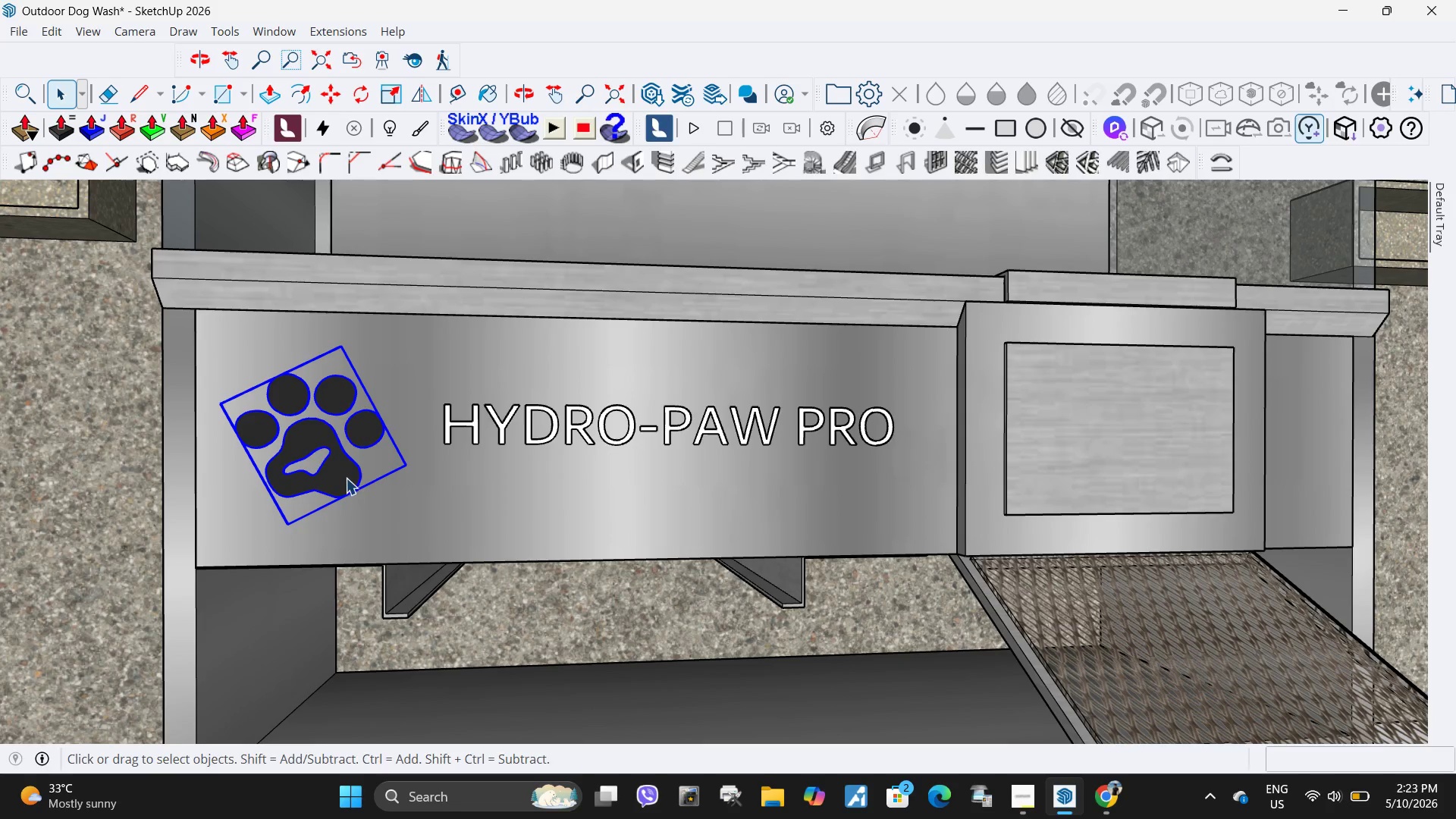 
key(M)
 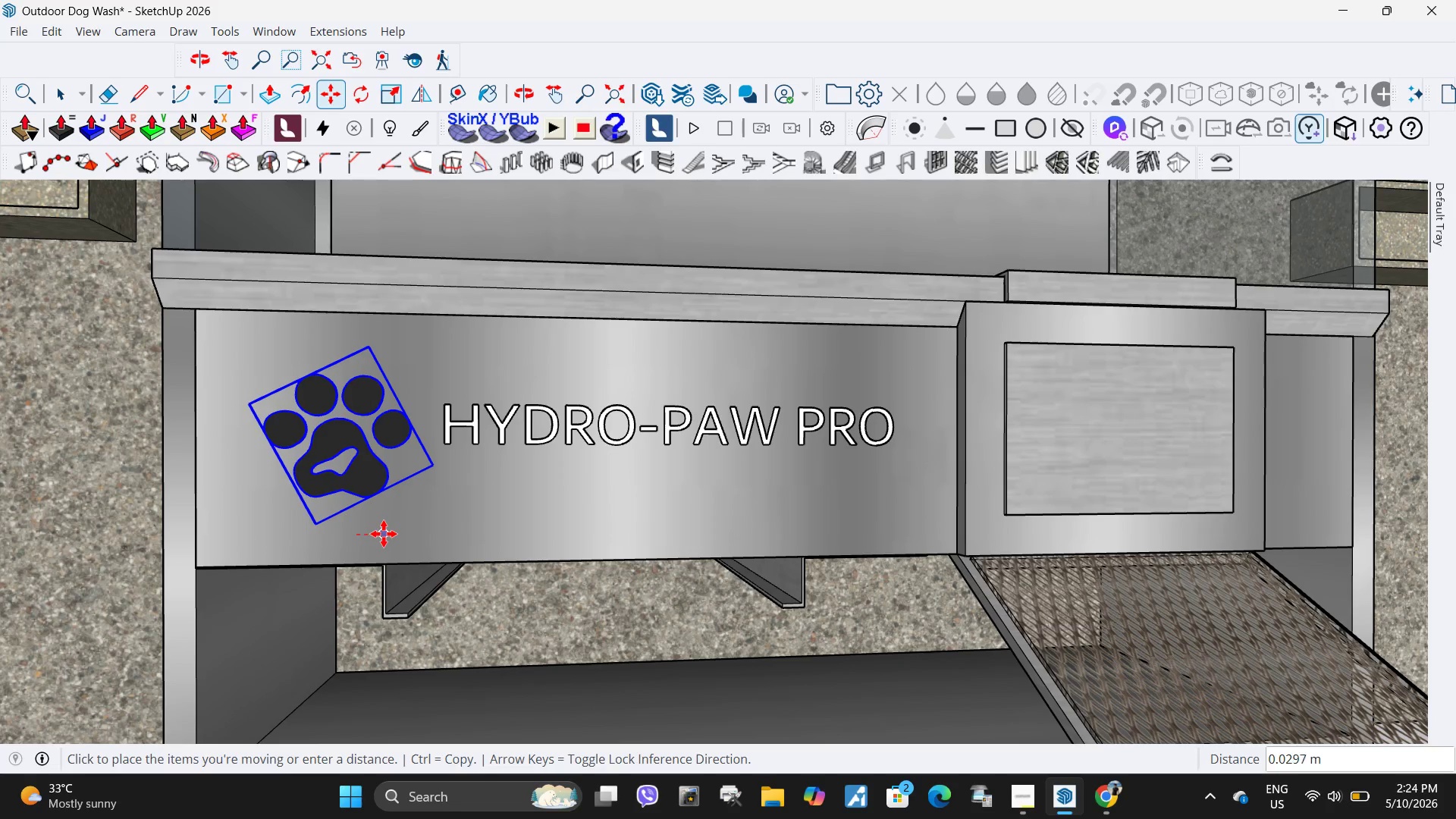 
left_click([388, 534])
 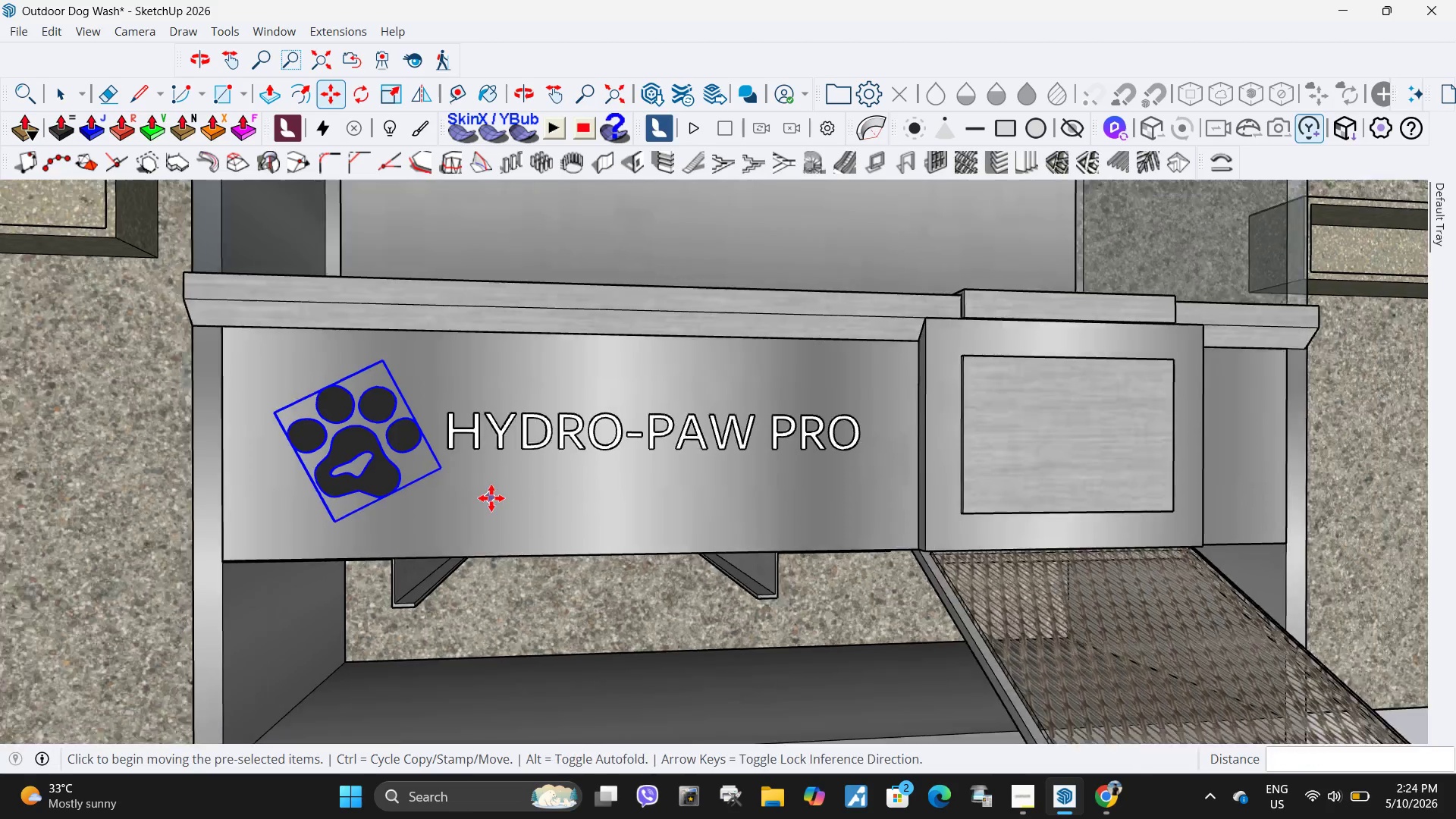 
scroll: coordinate [491, 498], scroll_direction: down, amount: 4.0
 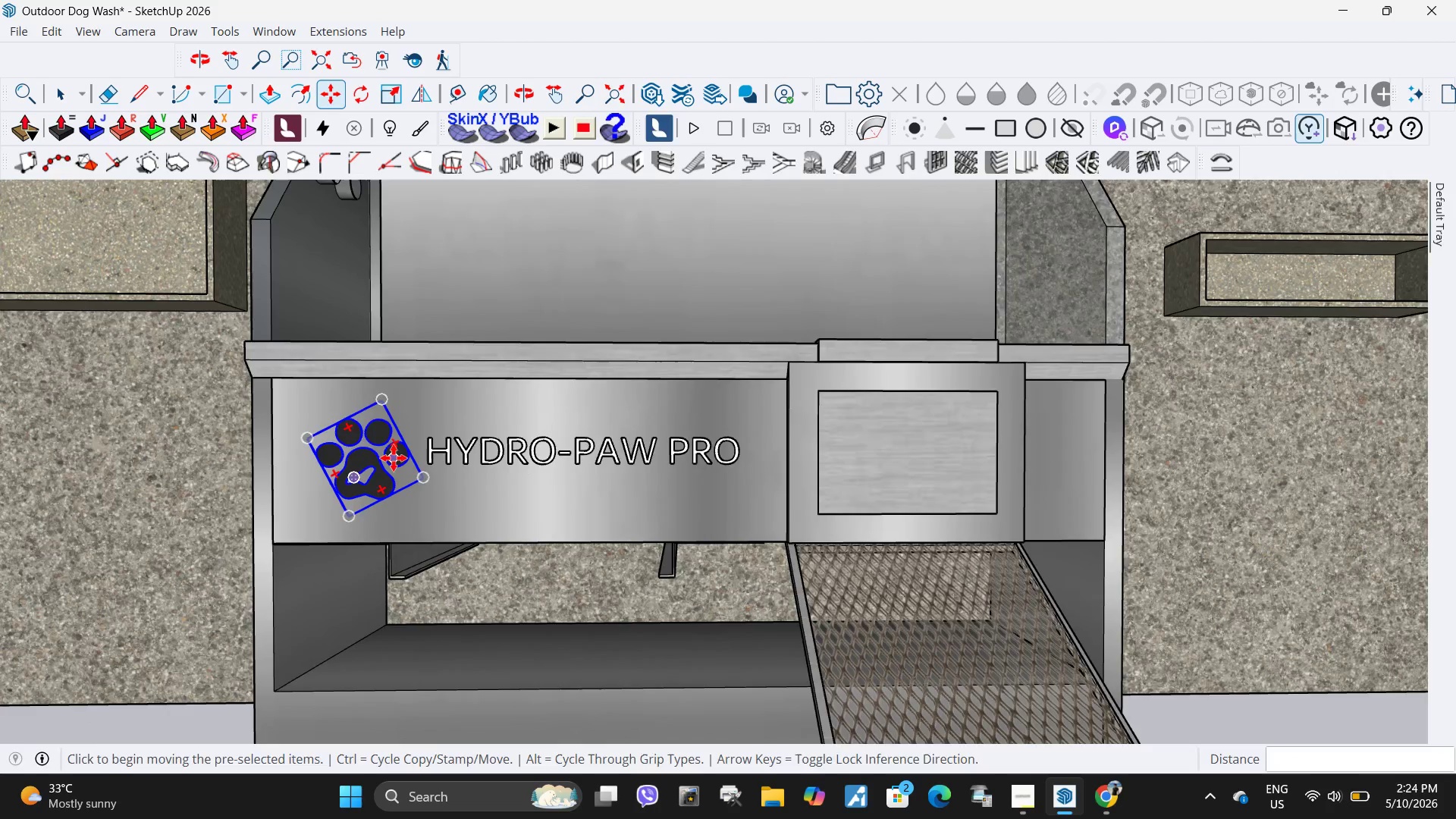 
key(Space)
 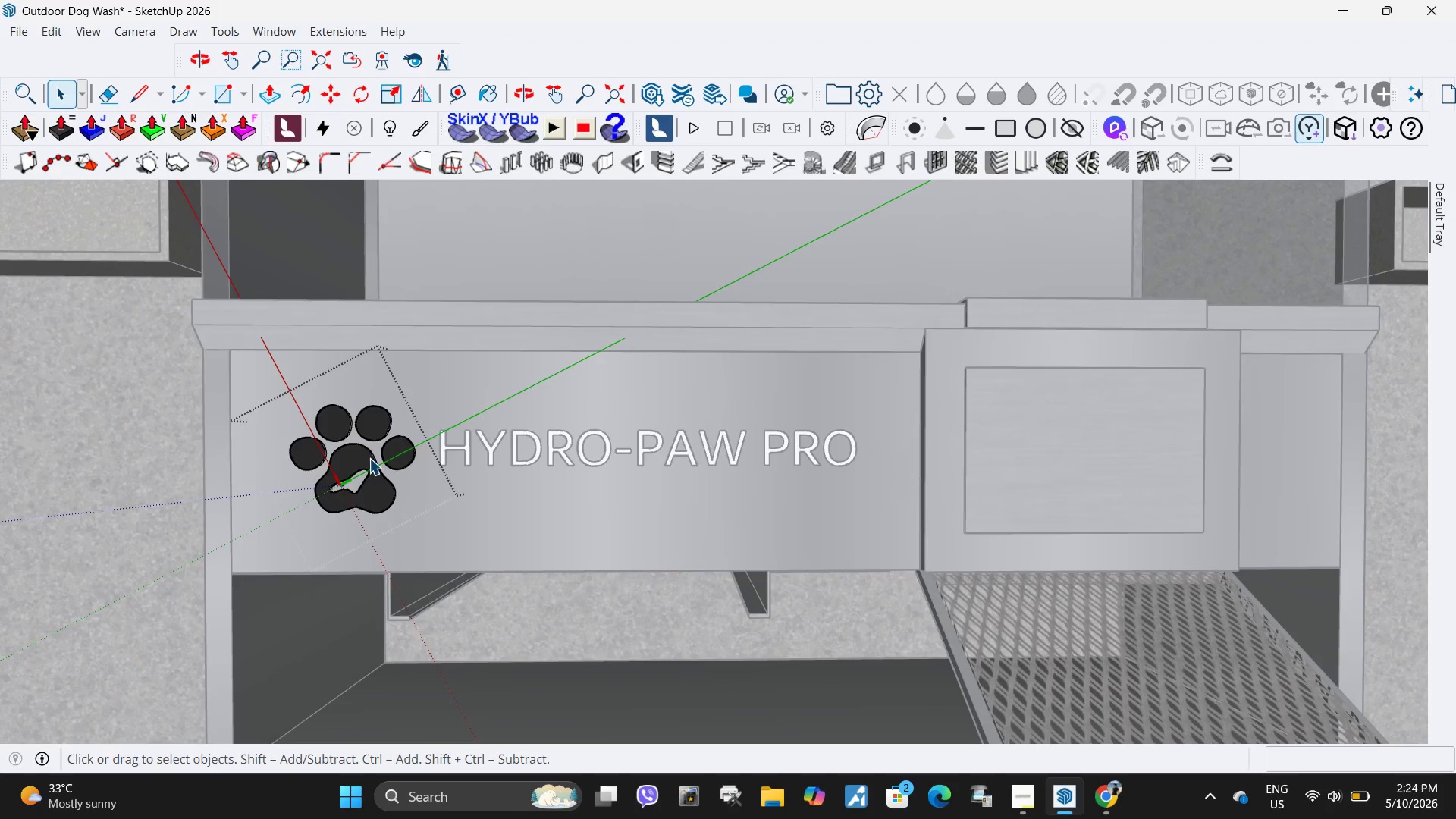 
double_click([369, 458])
 